 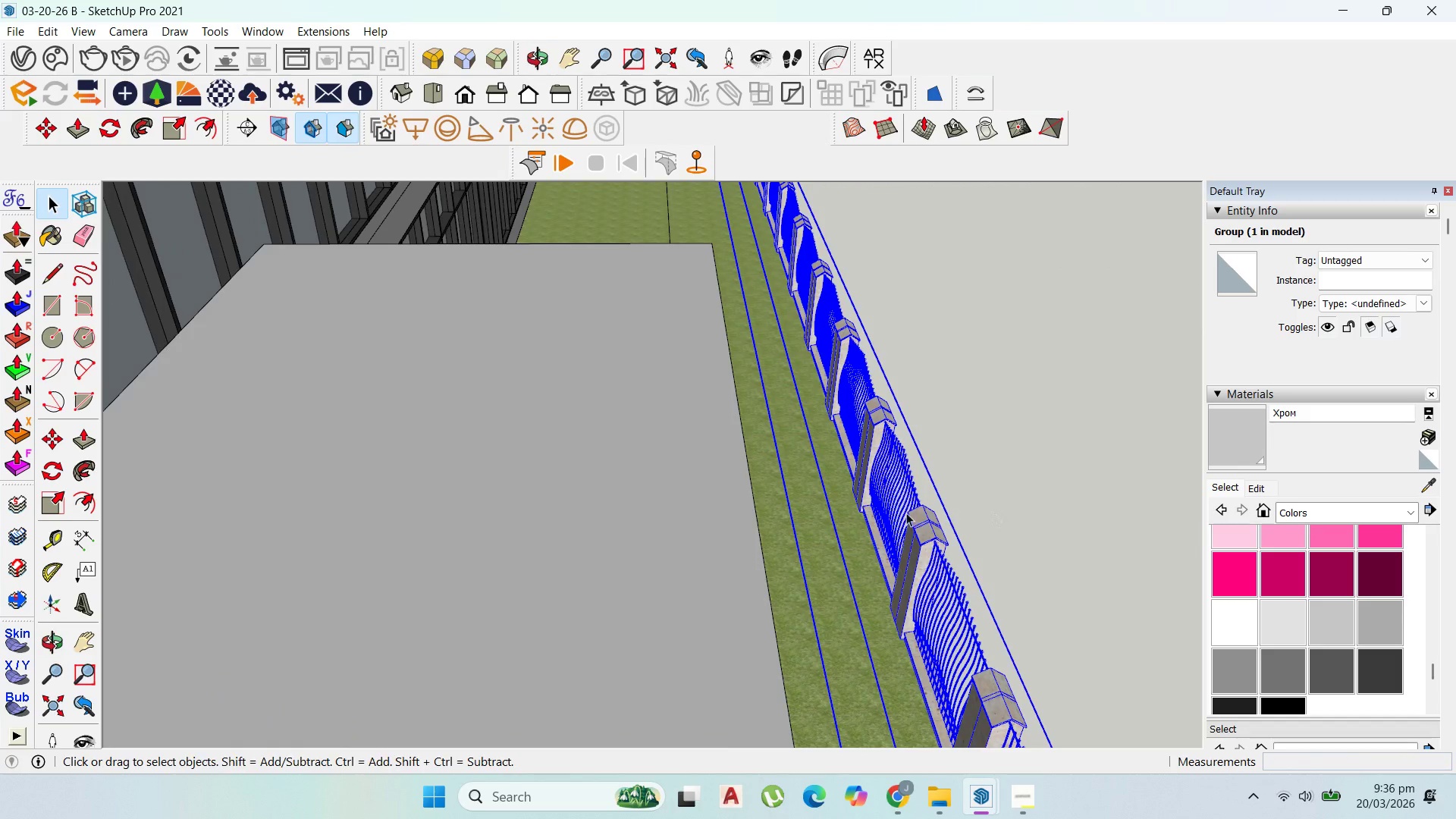 
key(M)
 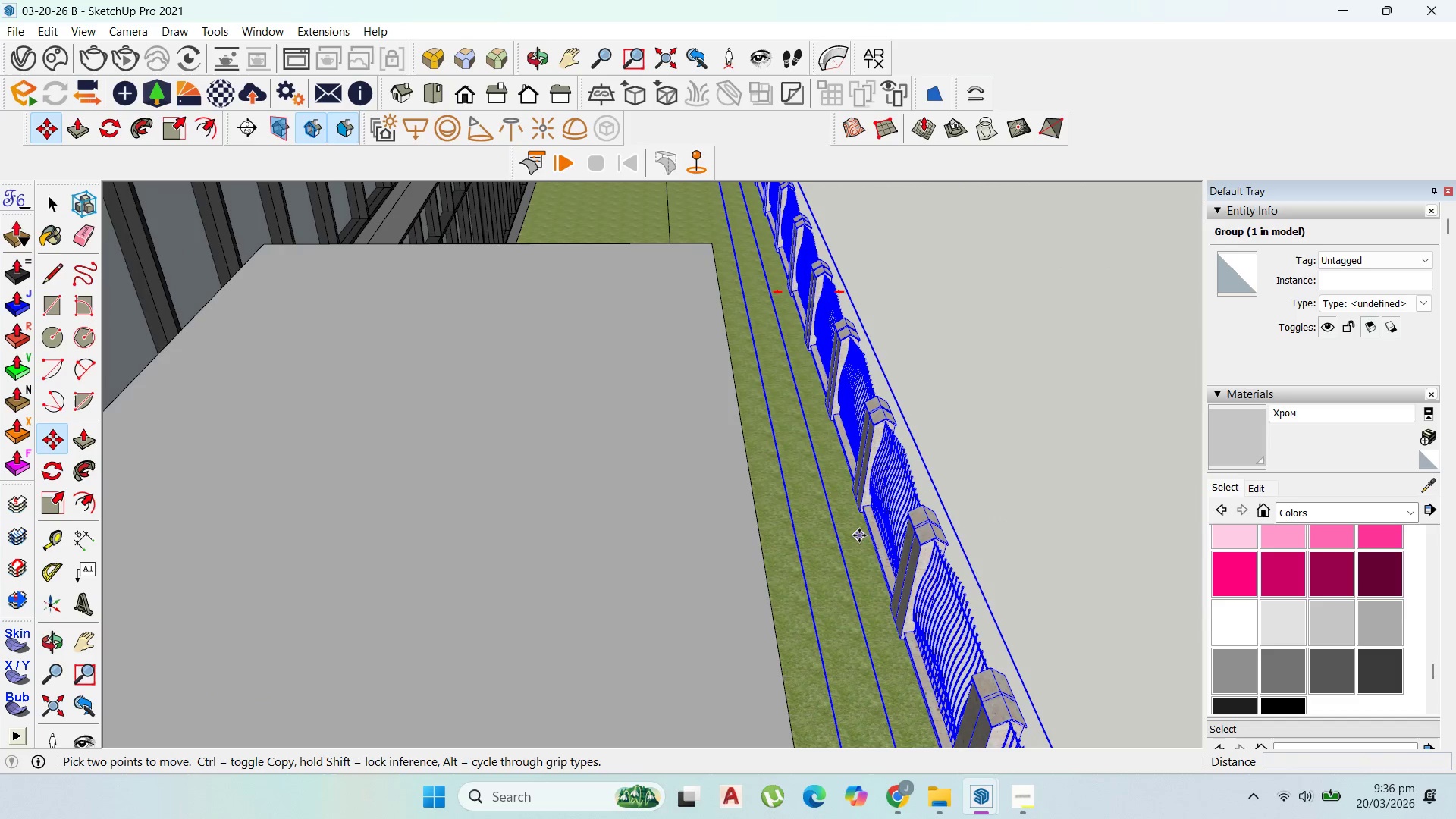 
scroll: coordinate [999, 513], scroll_direction: down, amount: 8.0
 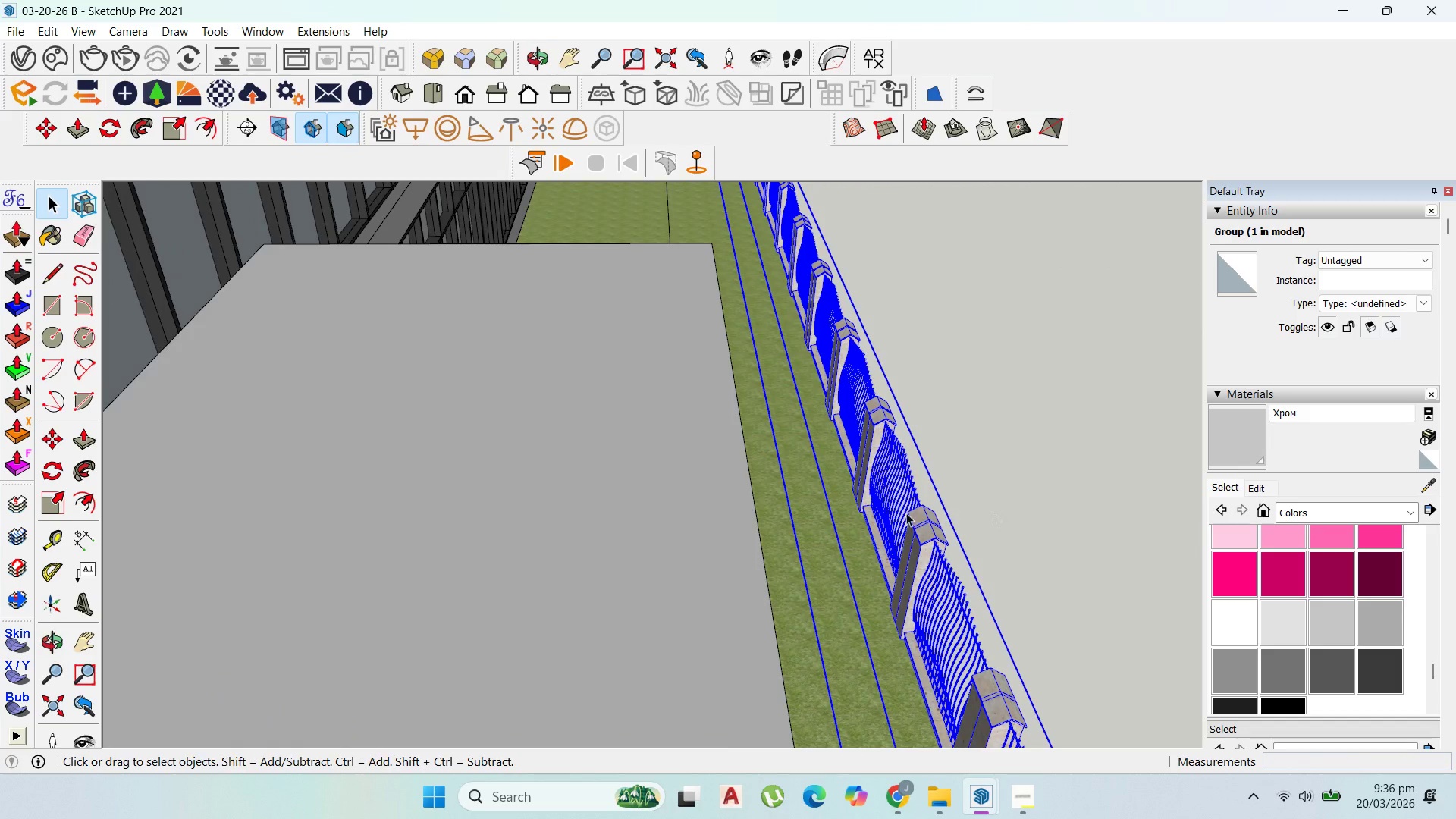 
left_click([859, 535])
 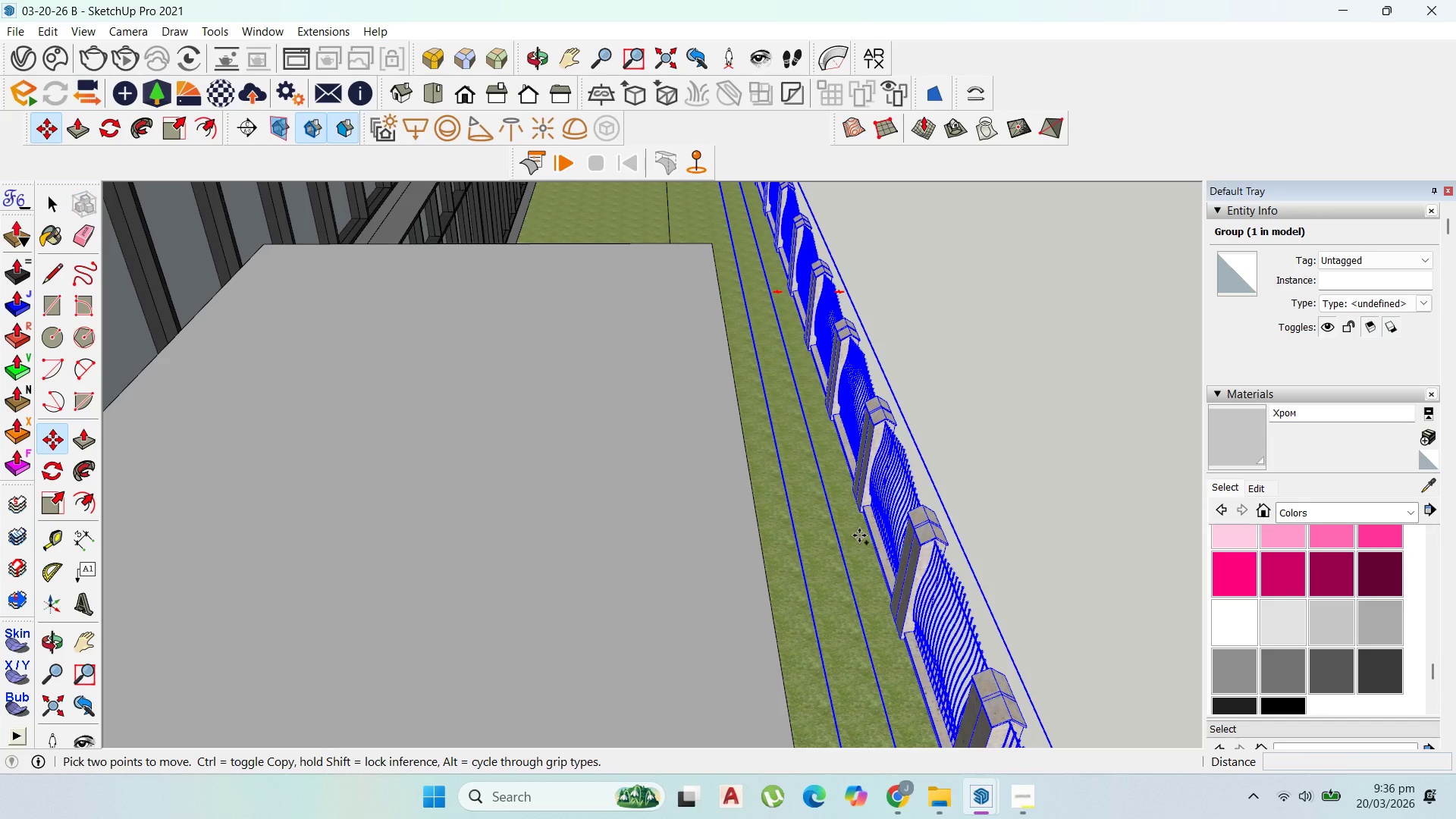 
key(Control+ControlLeft)
 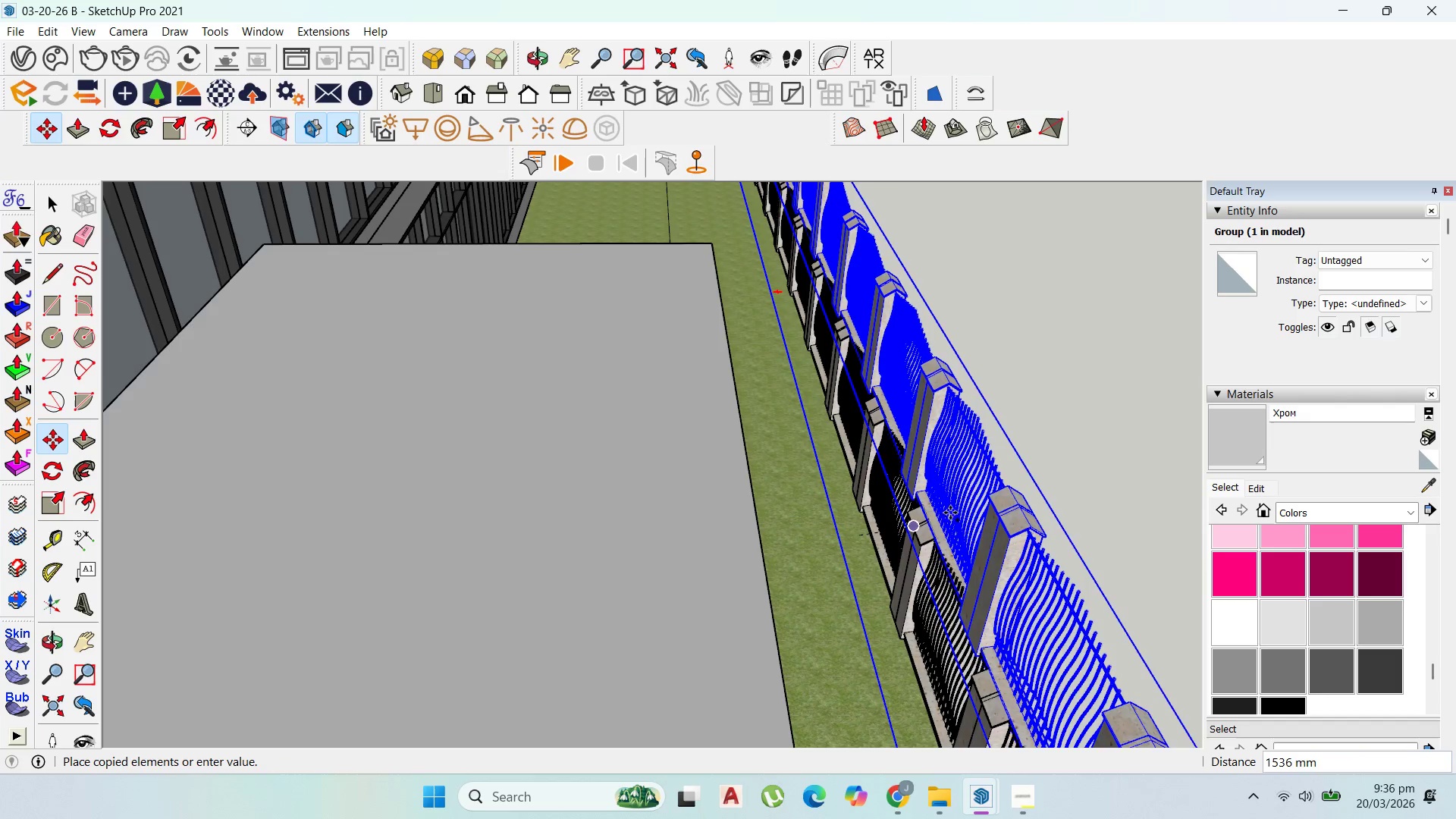 
scroll: coordinate [1064, 465], scroll_direction: down, amount: 63.0
 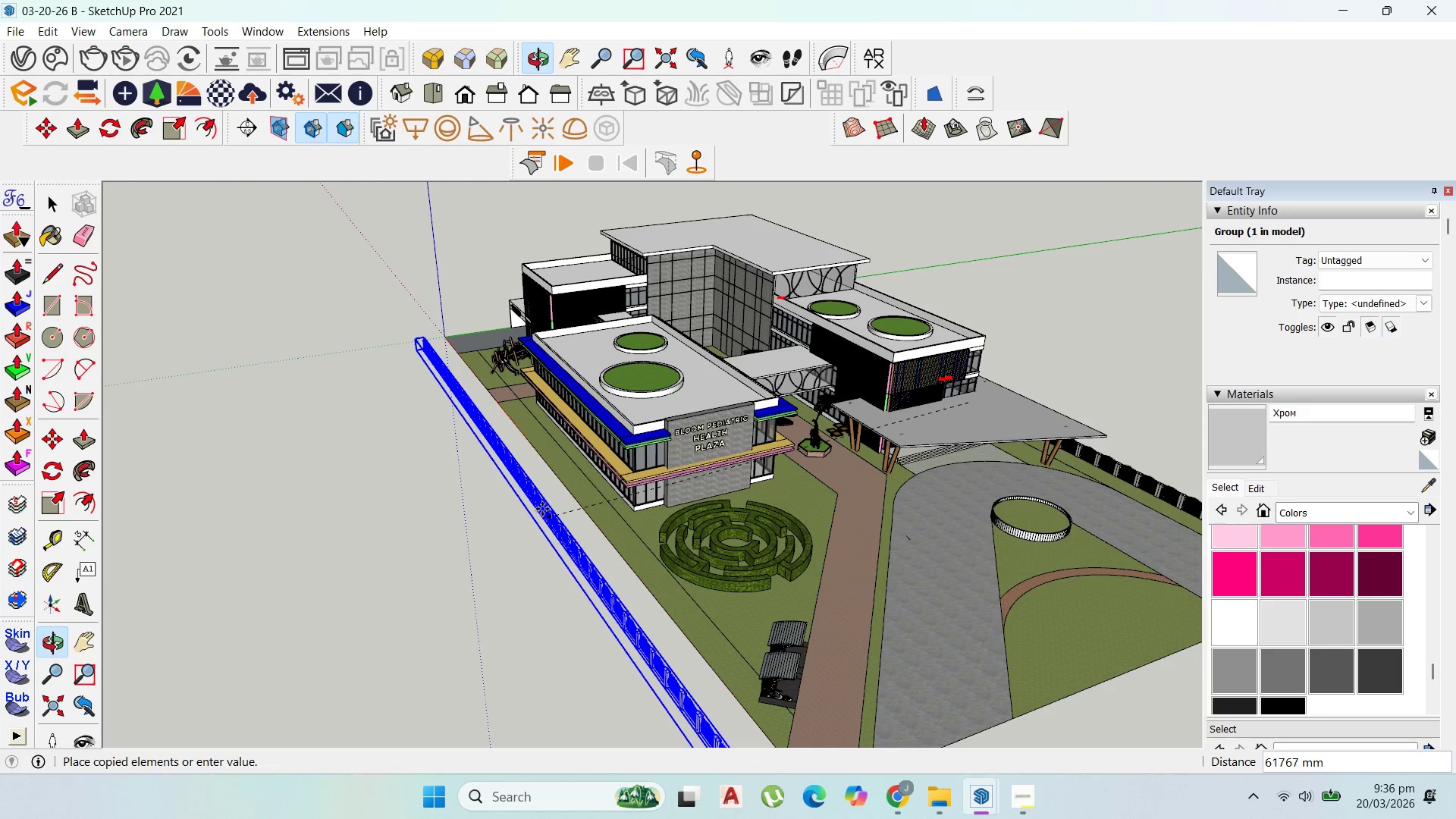 
hold_key(key=ShiftLeft, duration=0.66)
left_click([542, 501])
 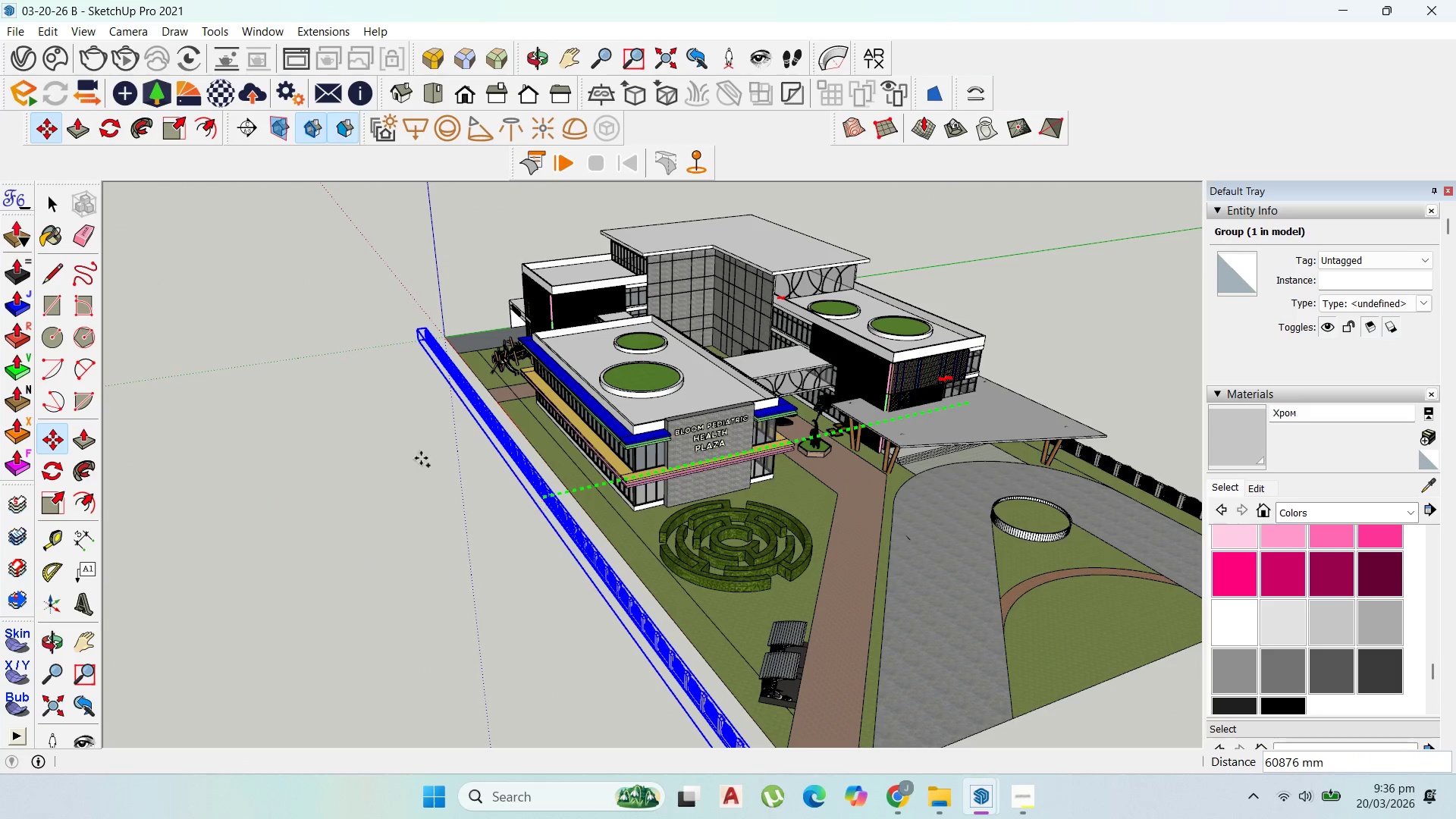 
wait(11.11)
 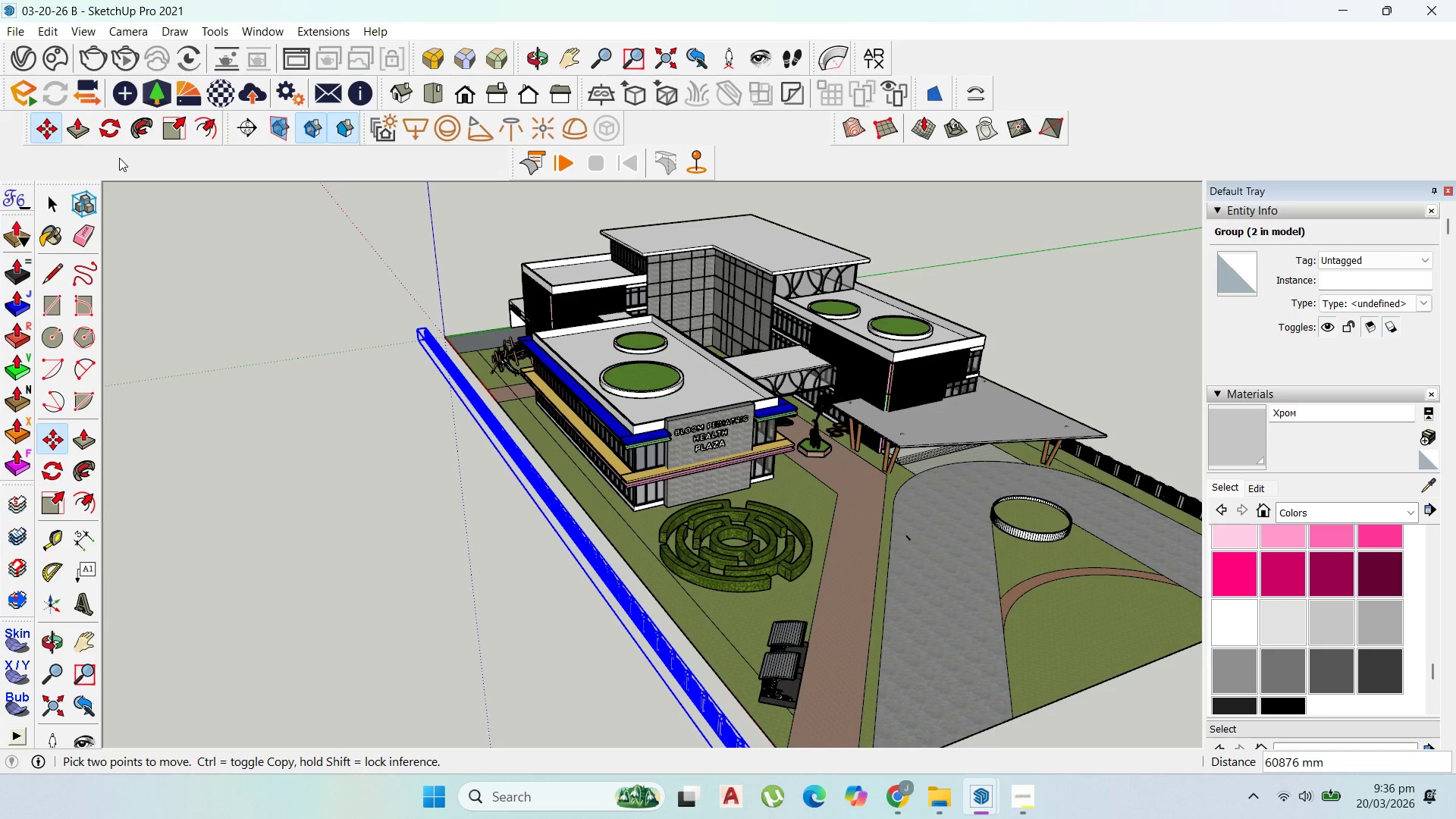 
left_click([113, 126])
 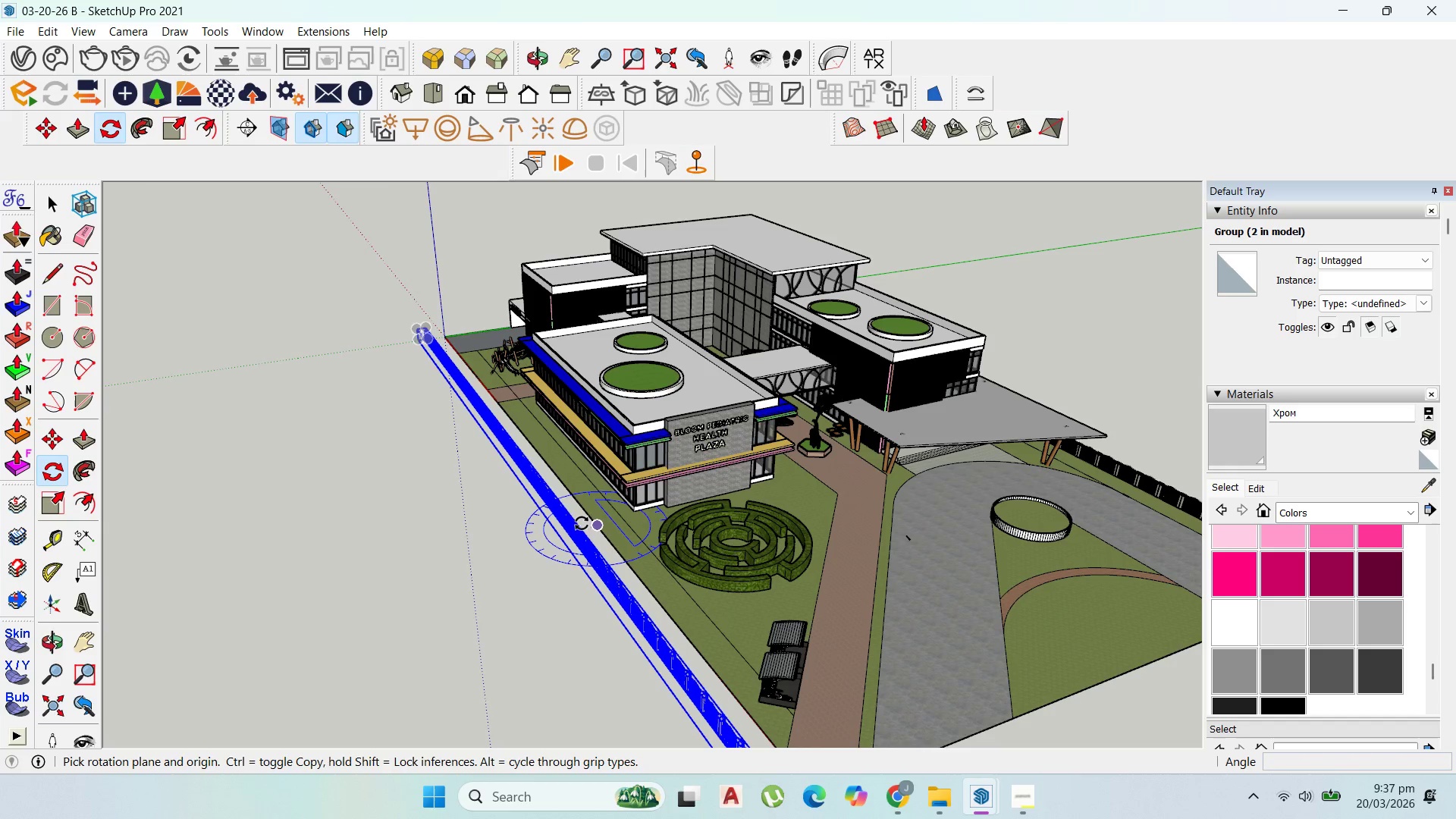 
scroll: coordinate [536, 520], scroll_direction: up, amount: 15.0
 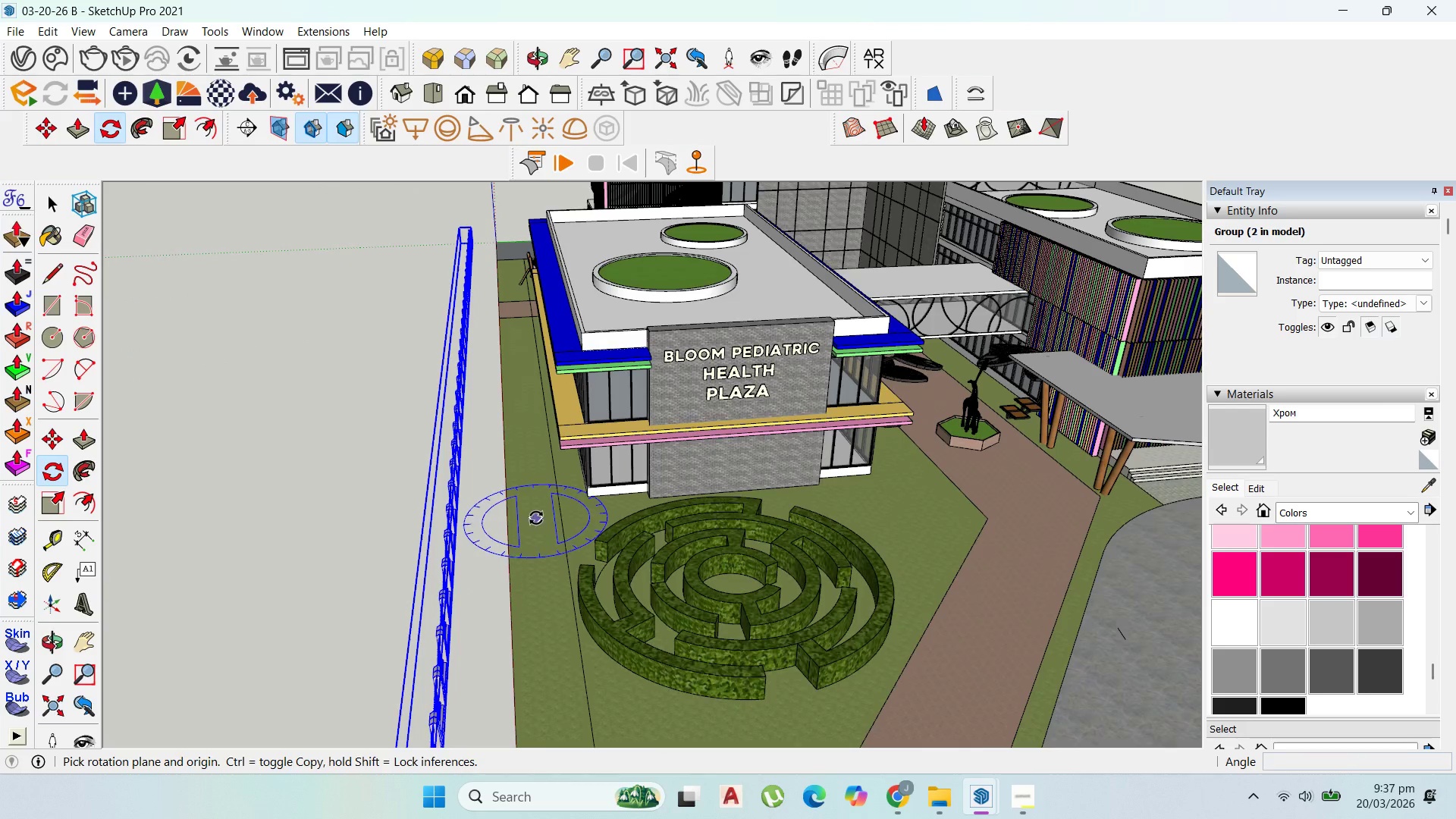 
left_click([536, 518])
 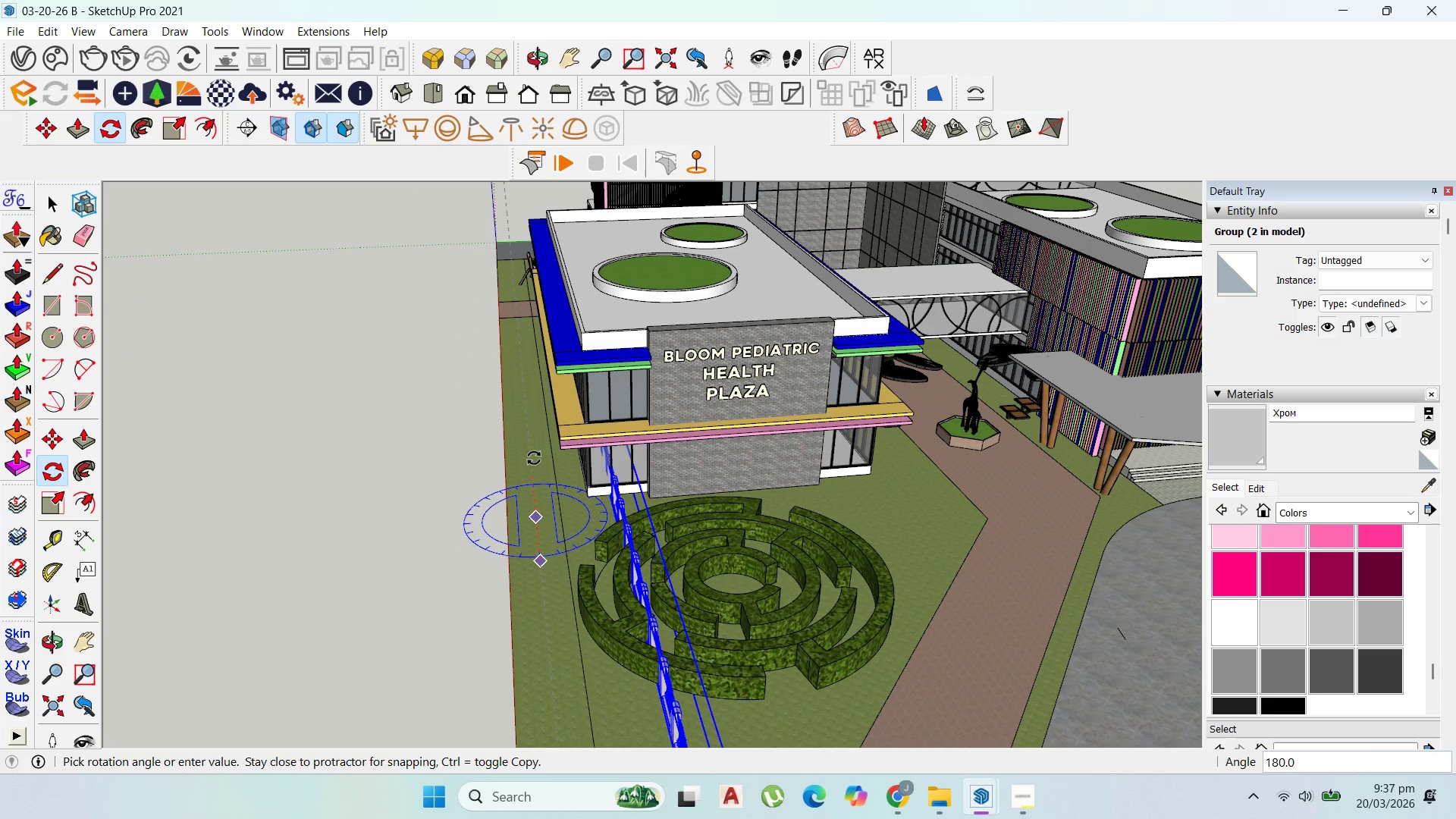 
left_click([534, 458])
 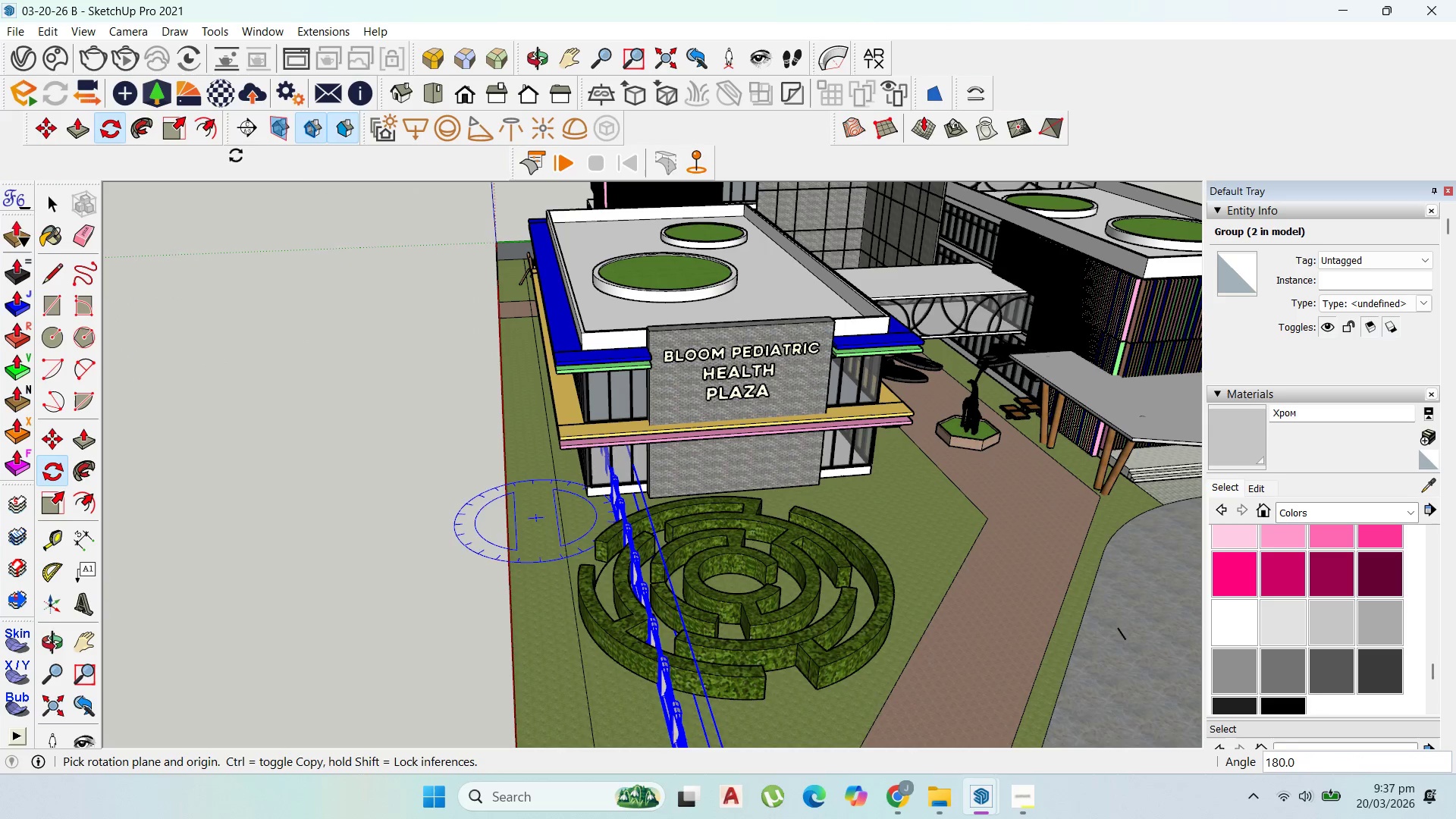 
scroll: coordinate [331, 187], scroll_direction: down, amount: 2.0
 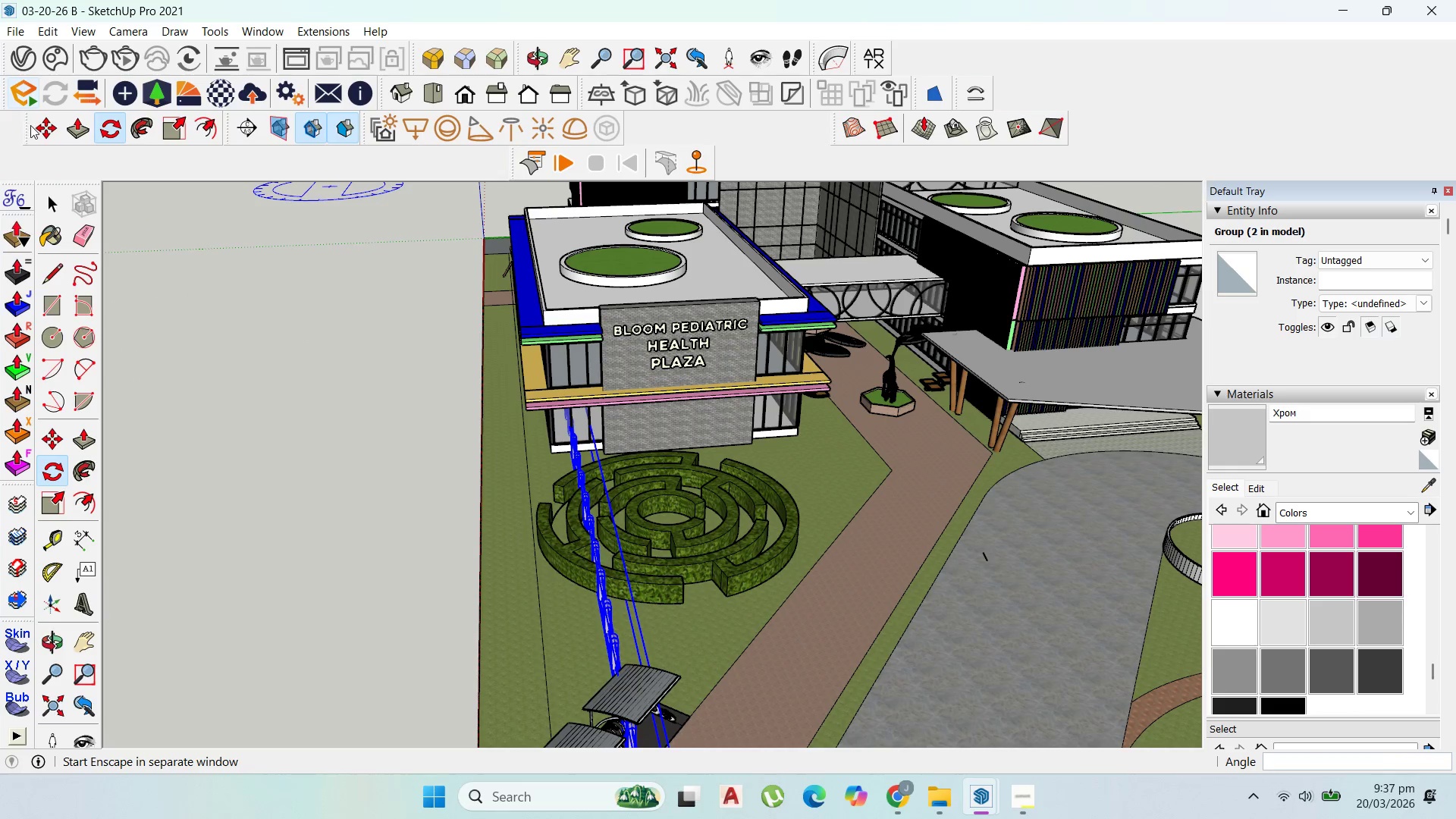 
left_click([42, 126])
 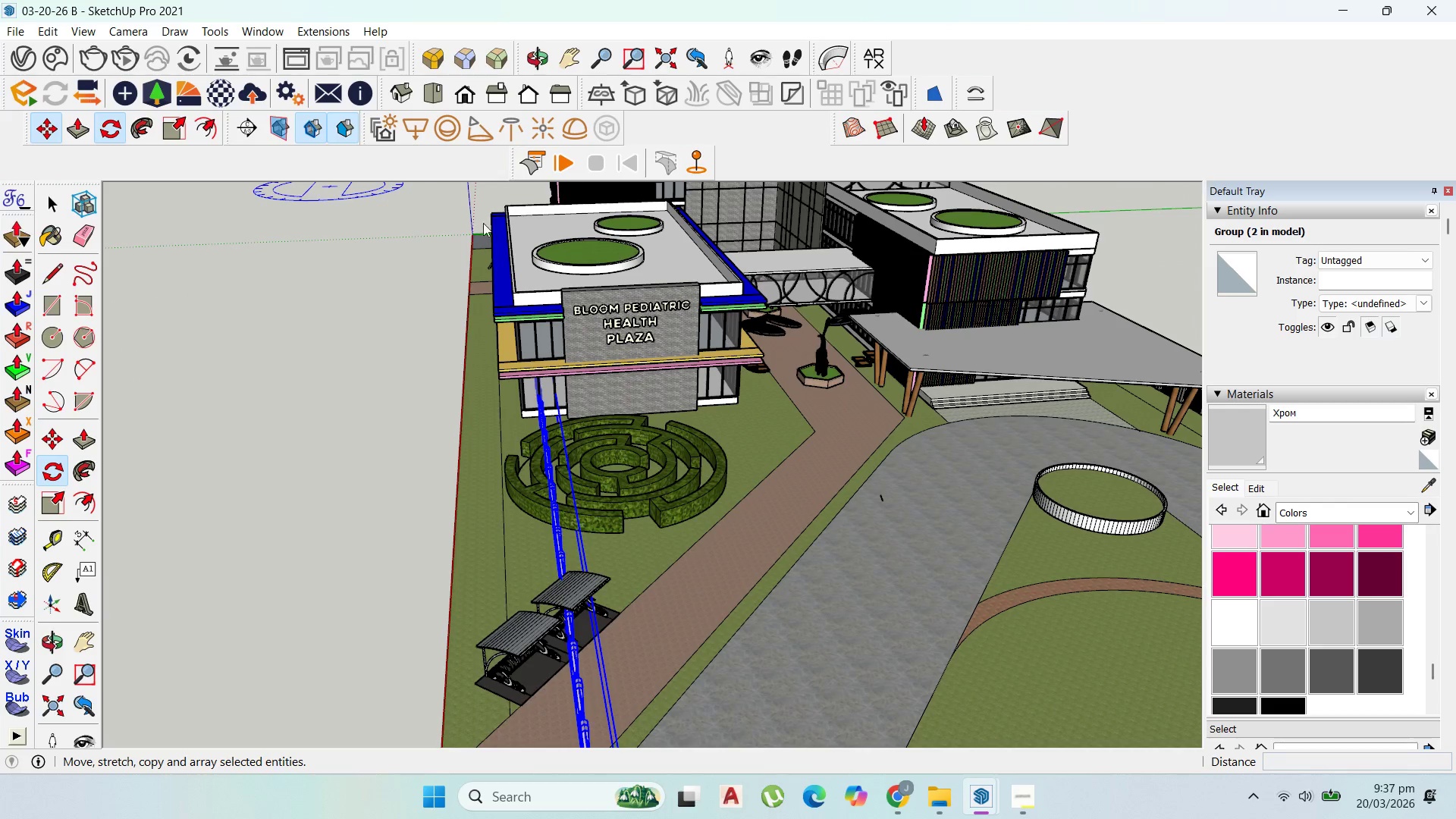 
scroll: coordinate [695, 642], scroll_direction: up, amount: 37.0
 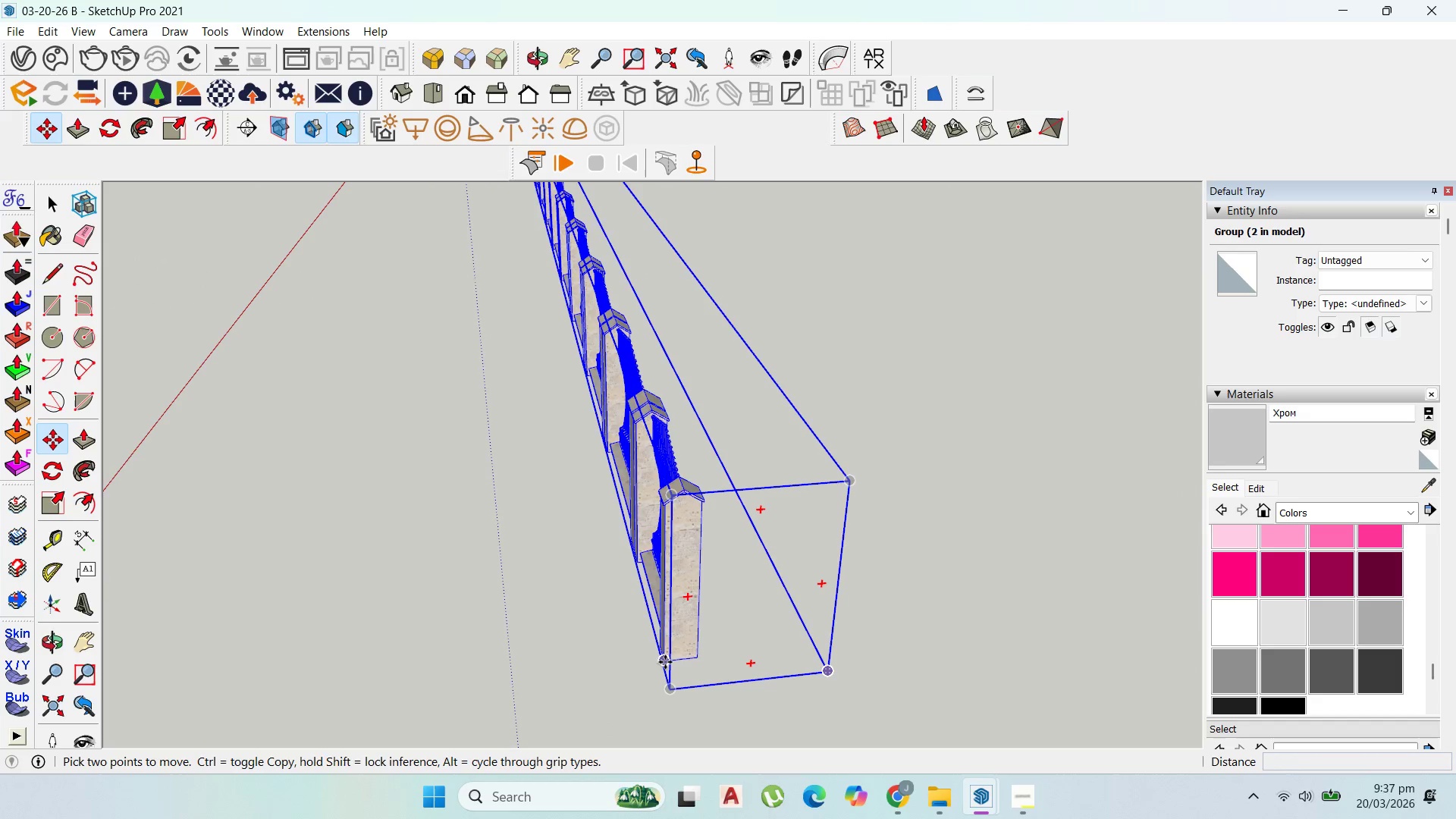 
left_click([665, 662])
 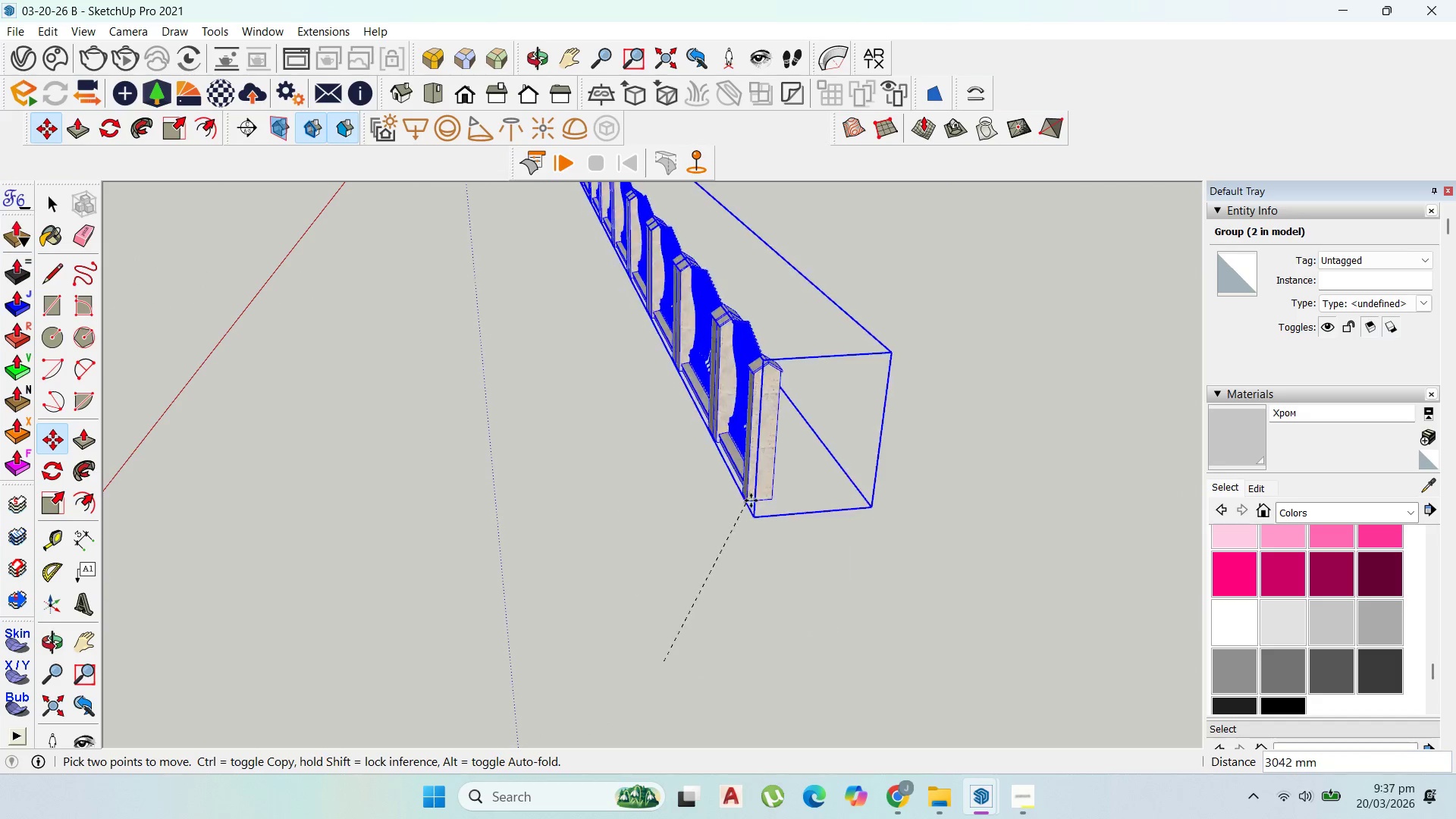 
scroll: coordinate [782, 528], scroll_direction: down, amount: 21.0
 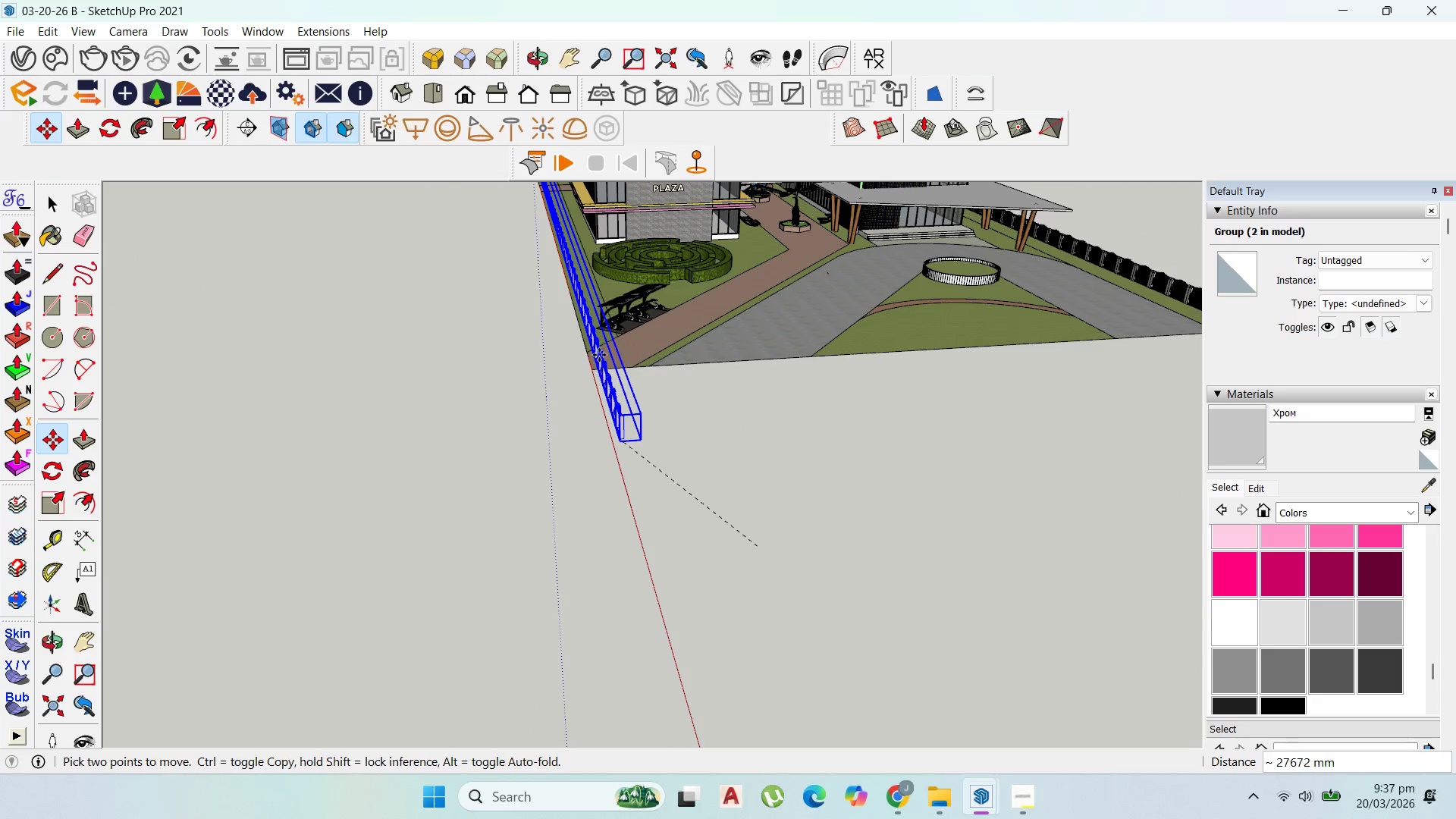 
scroll: coordinate [595, 383], scroll_direction: up, amount: 10.0
 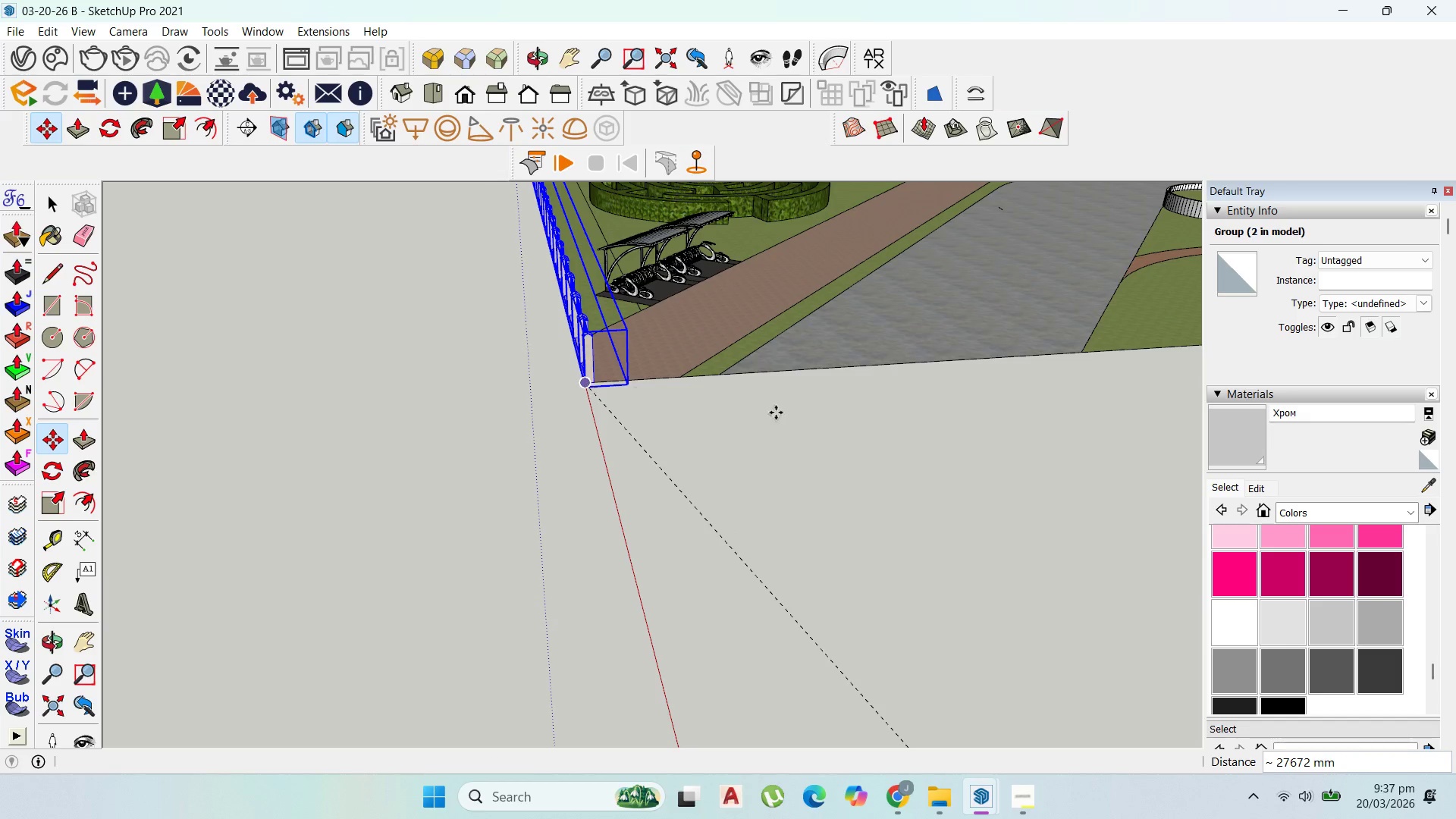 
scroll: coordinate [956, 532], scroll_direction: down, amount: 3.0
 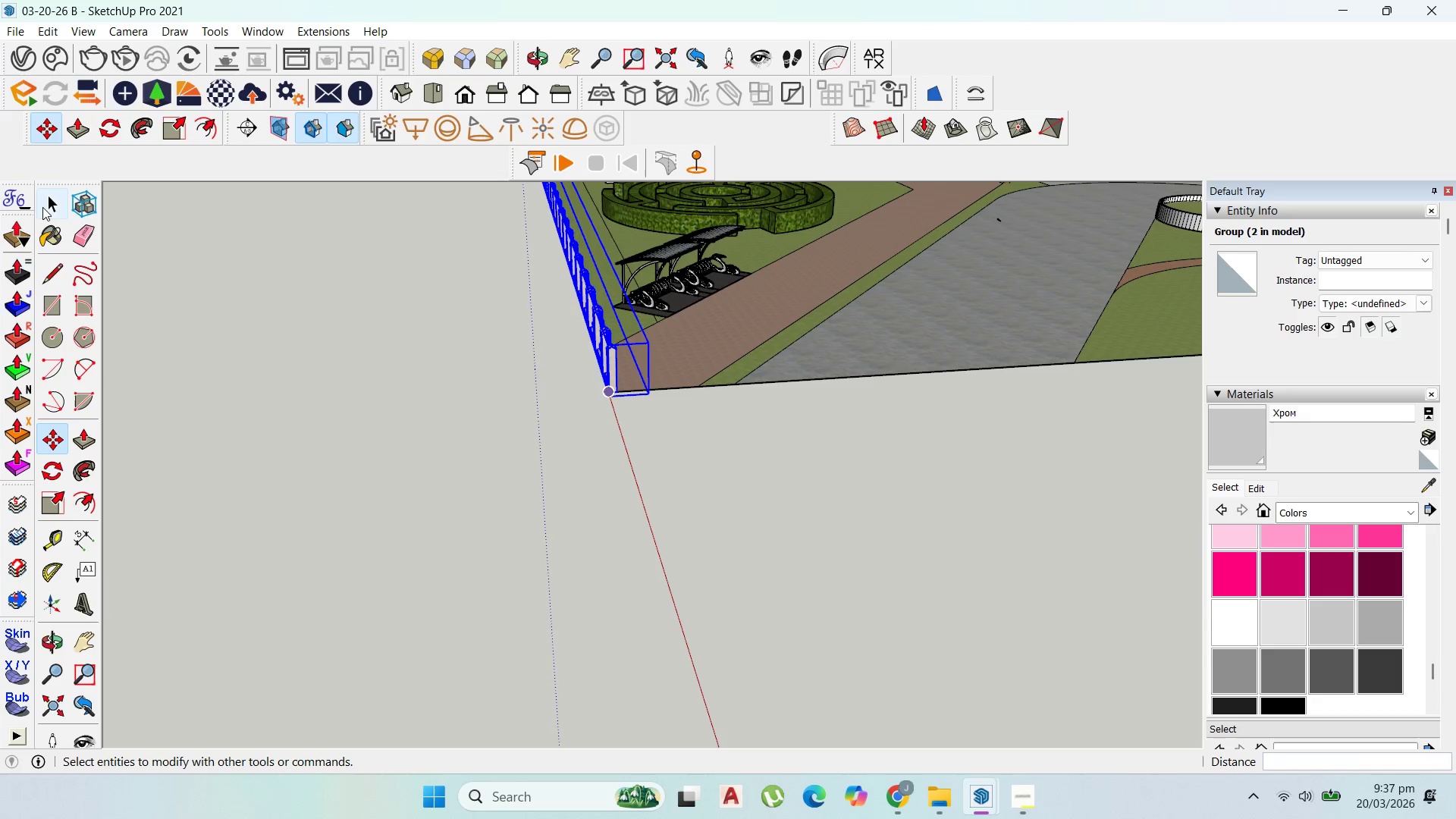 
left_click([46, 206])
 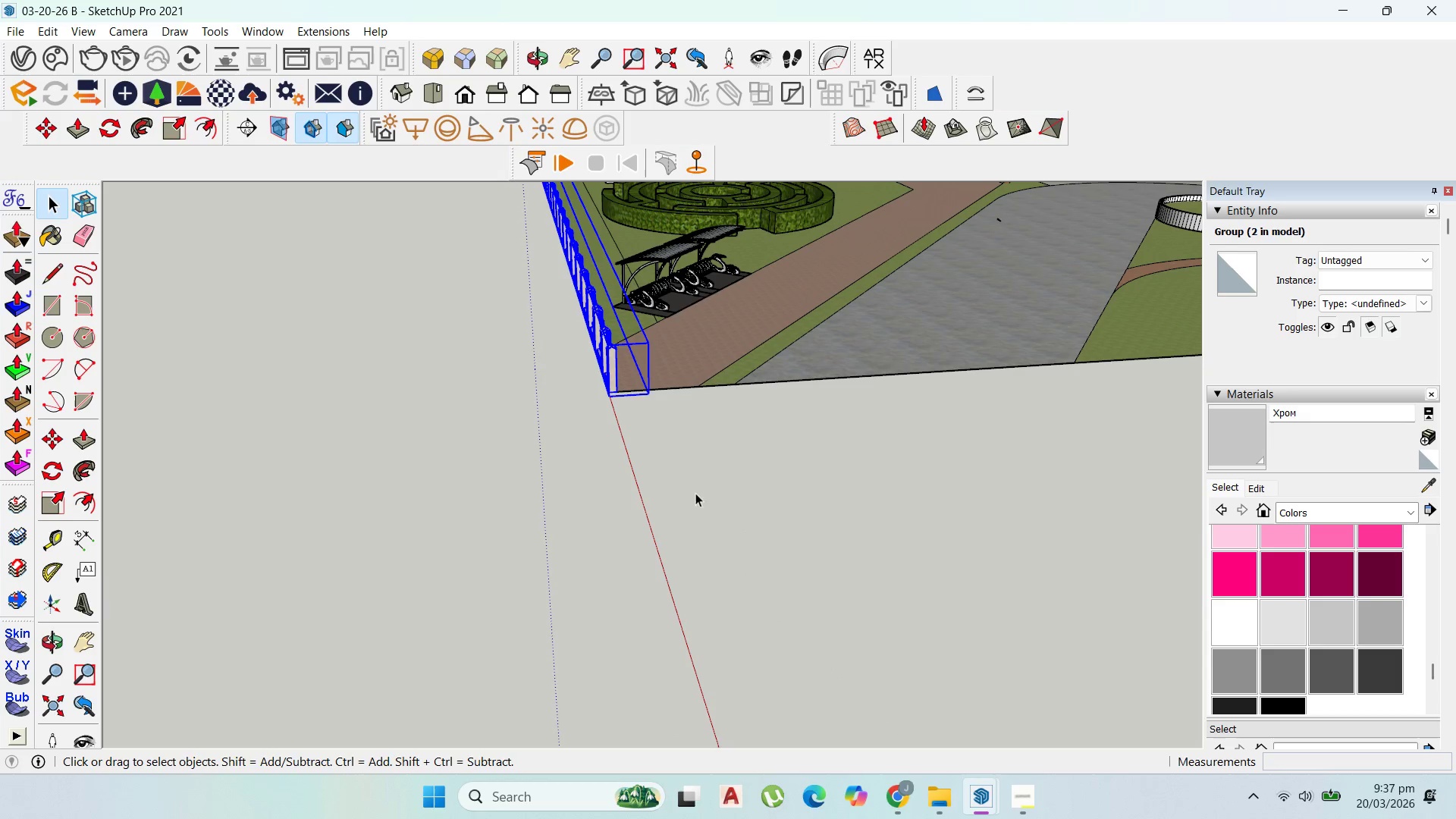 
scroll: coordinate [999, 476], scroll_direction: down, amount: 13.0
 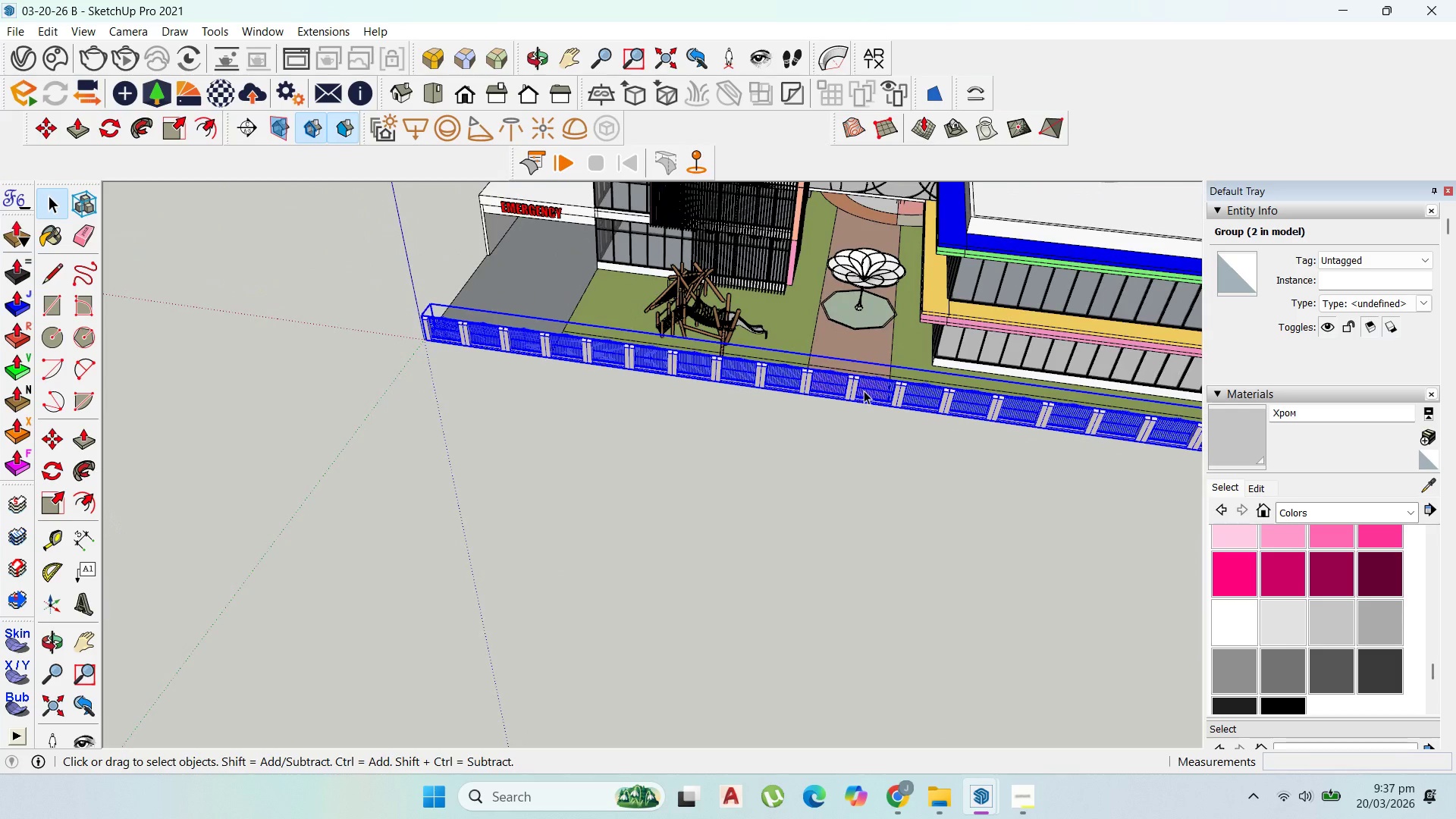 
double_click([864, 391])
 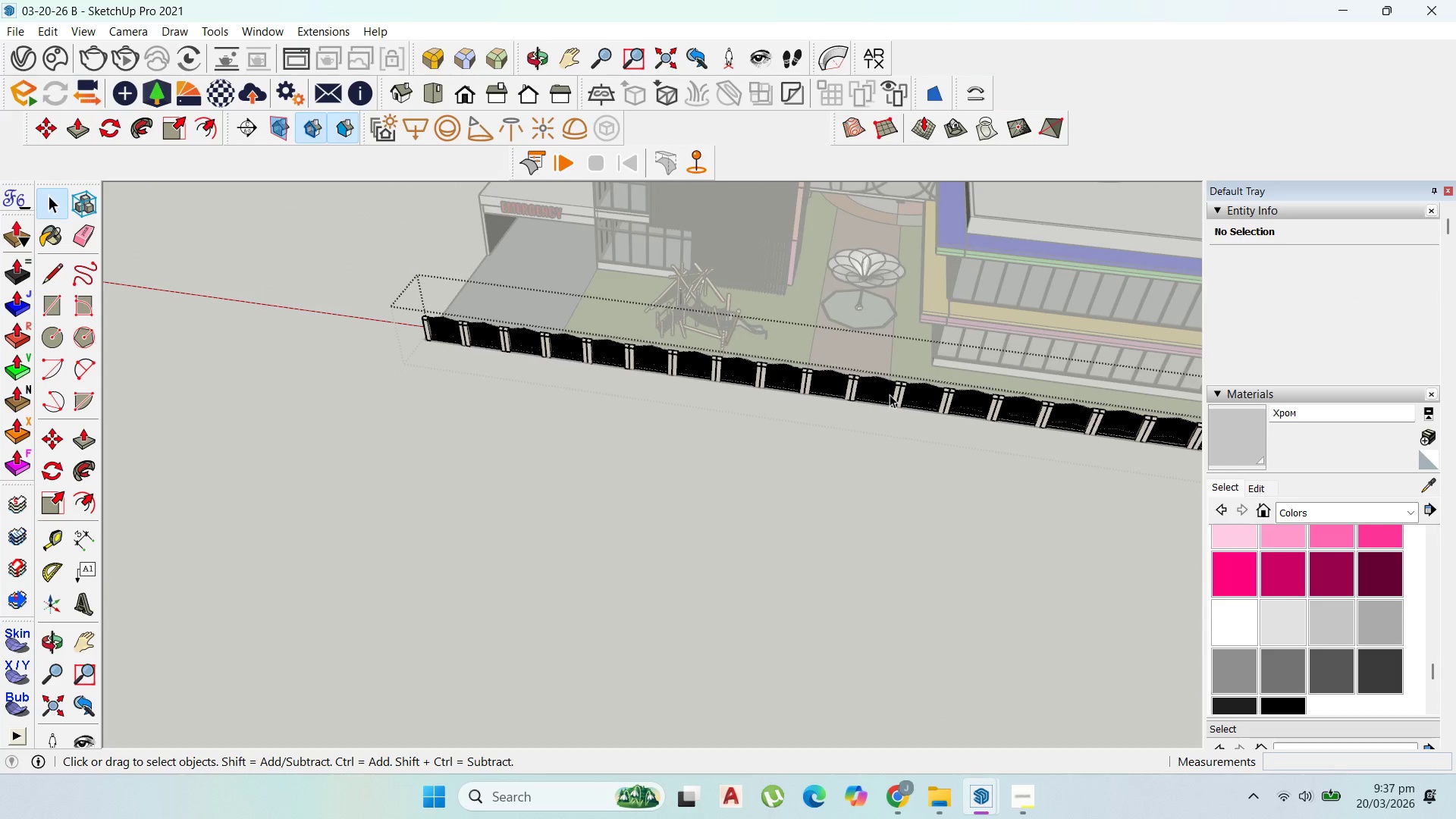 
left_click_drag(start_coordinate=[877, 426], to_coordinate=[840, 365])
 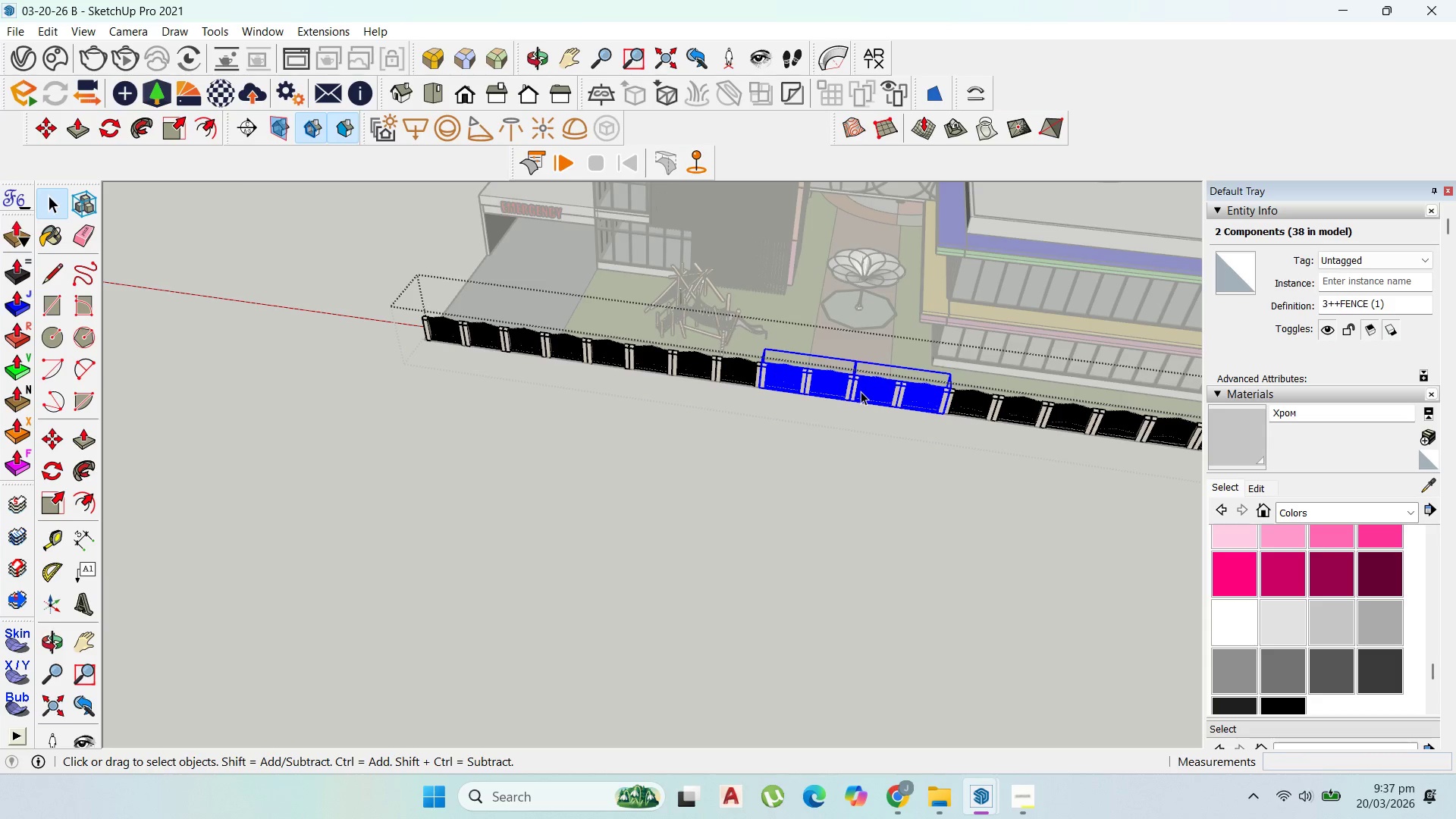 
right_click([861, 391])
 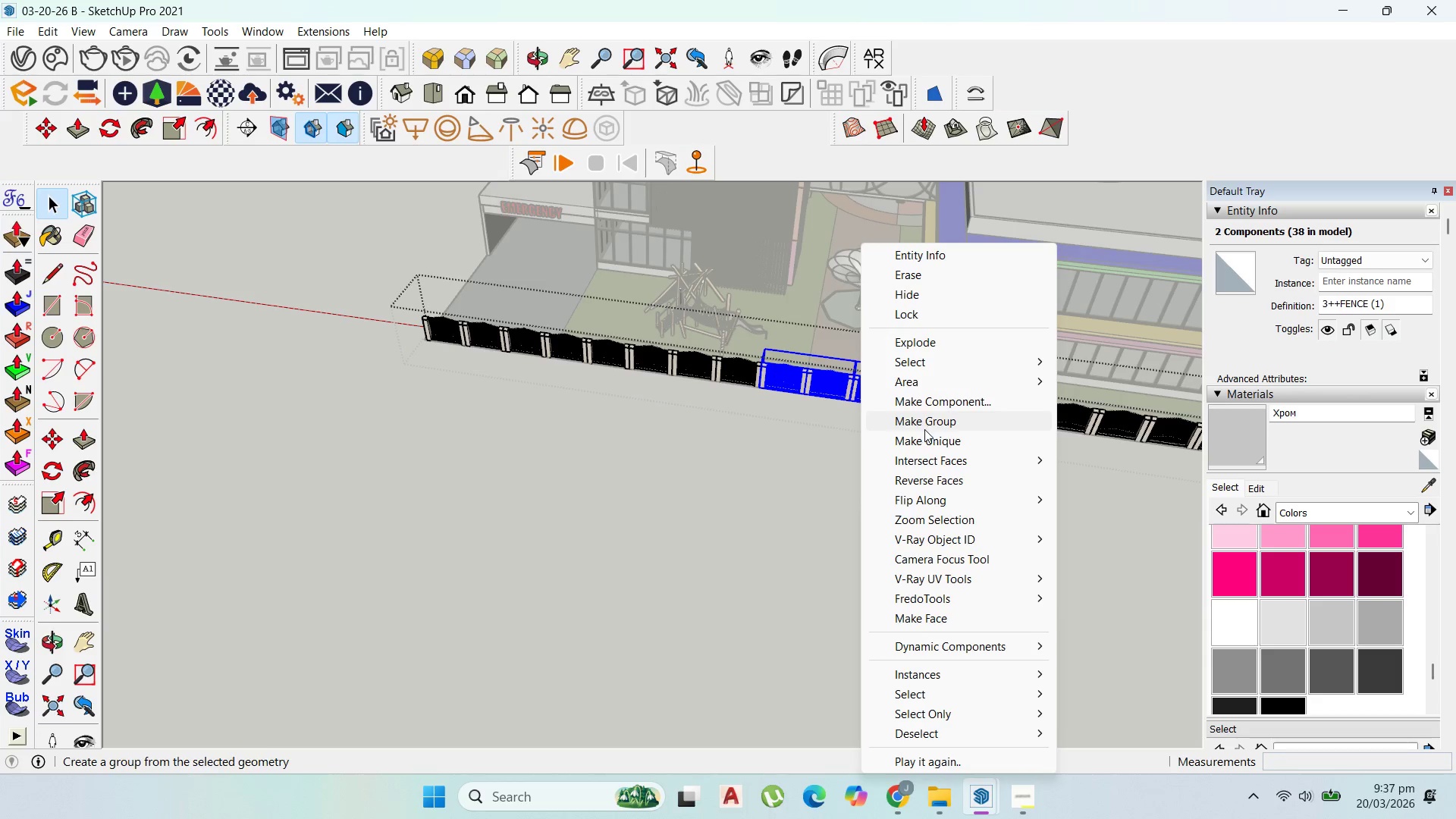 
left_click([926, 437])
 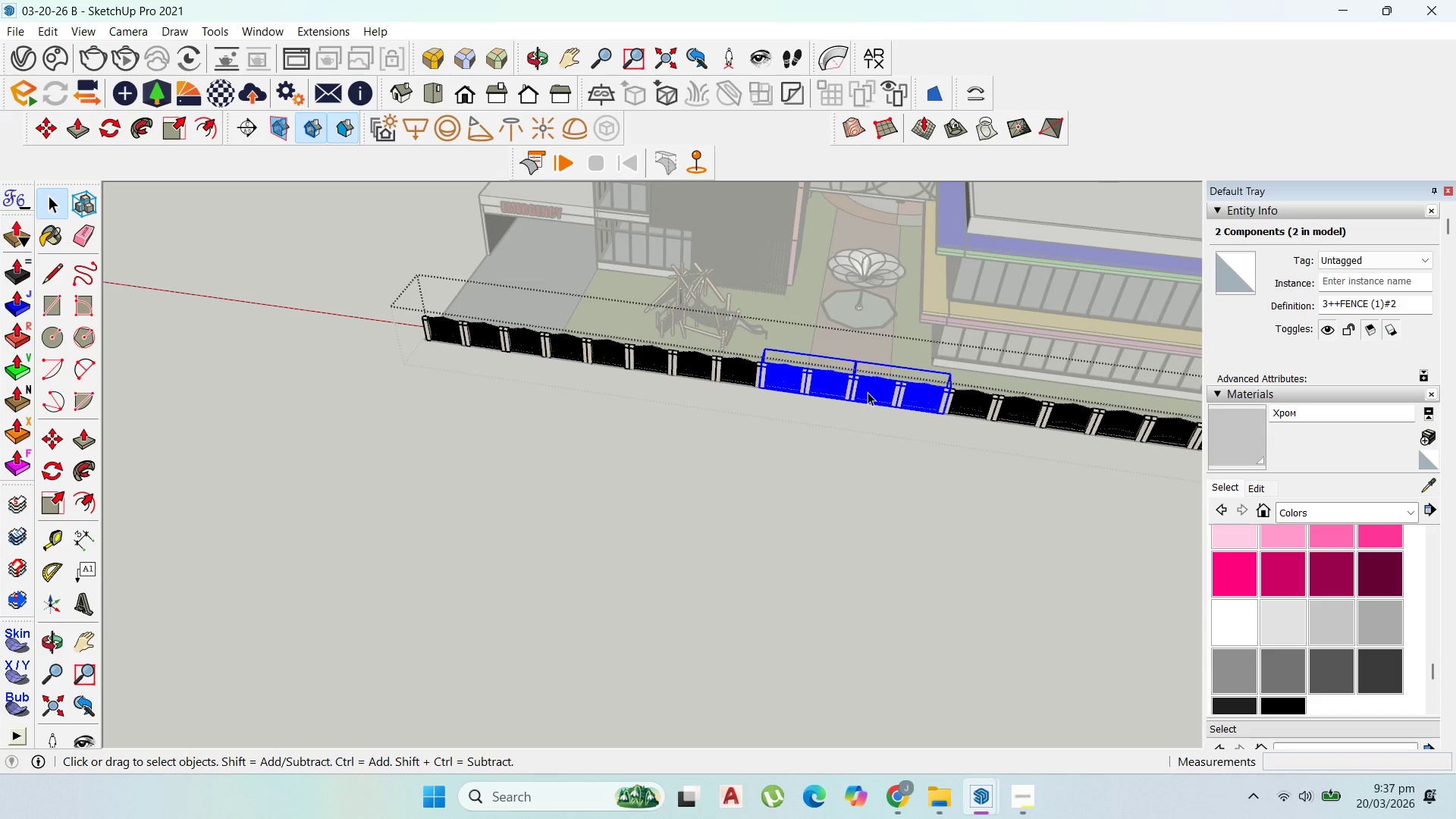 
left_click([816, 382])
 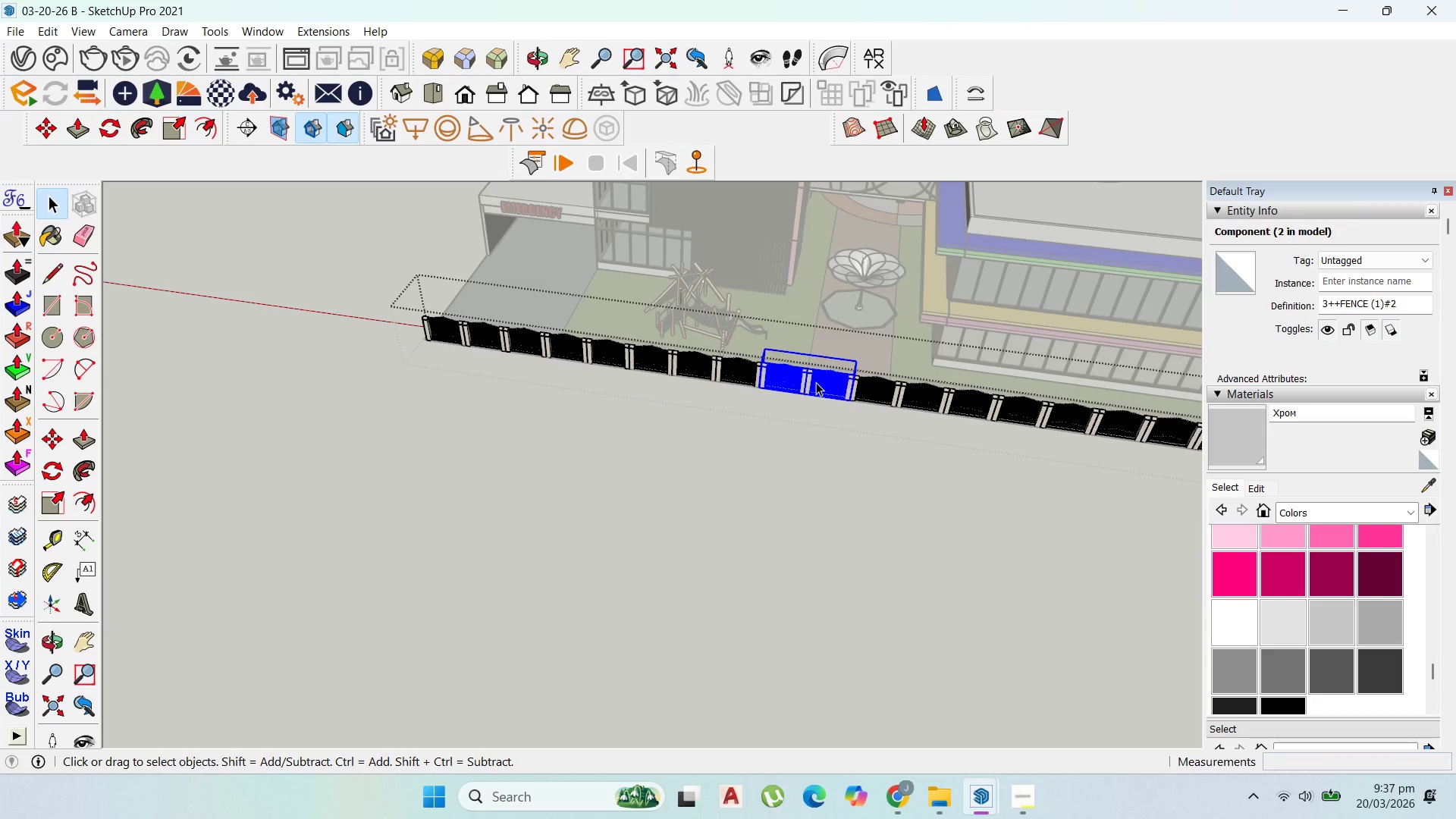 
right_click([816, 382])
 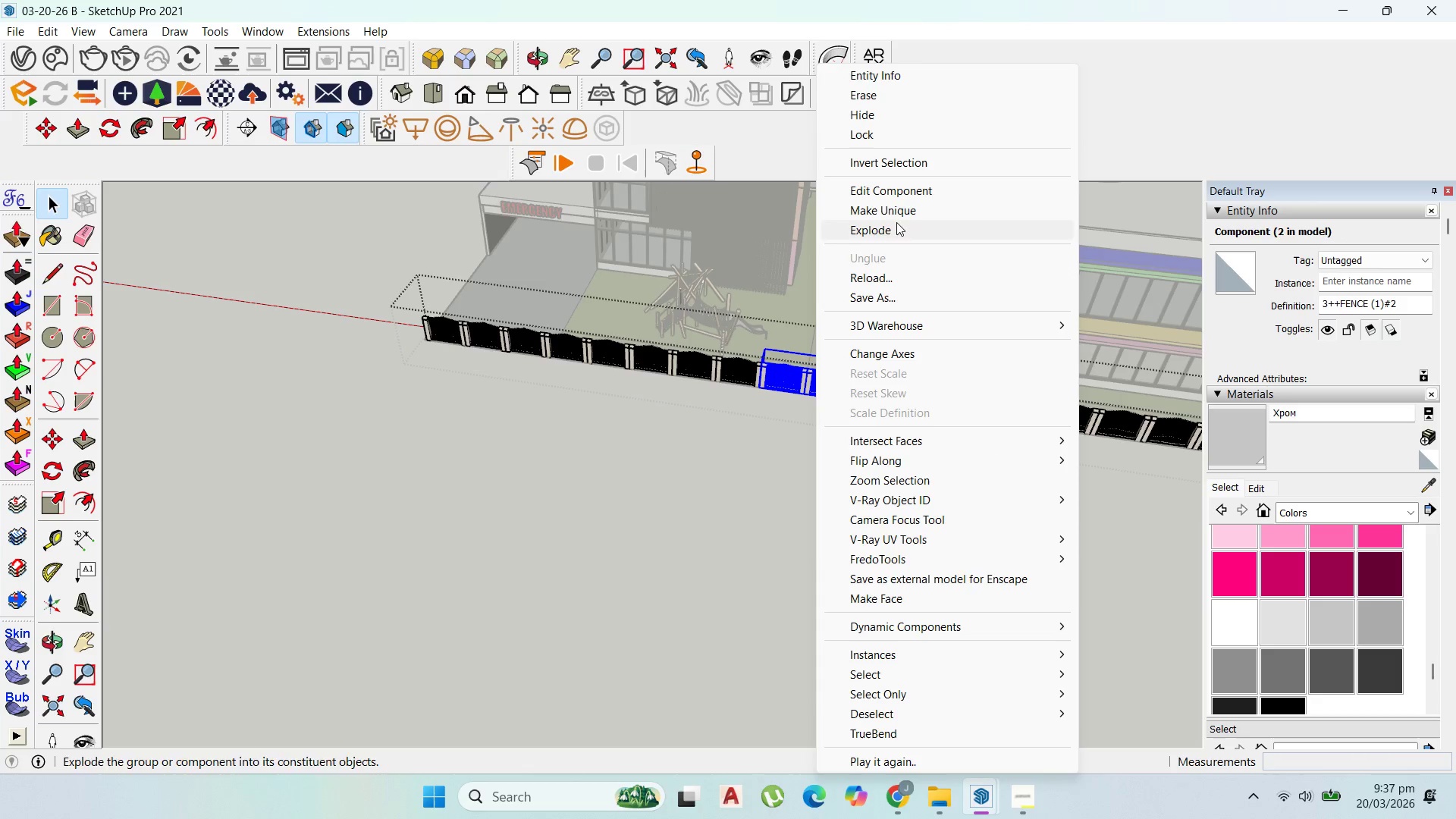 
left_click([898, 212])
 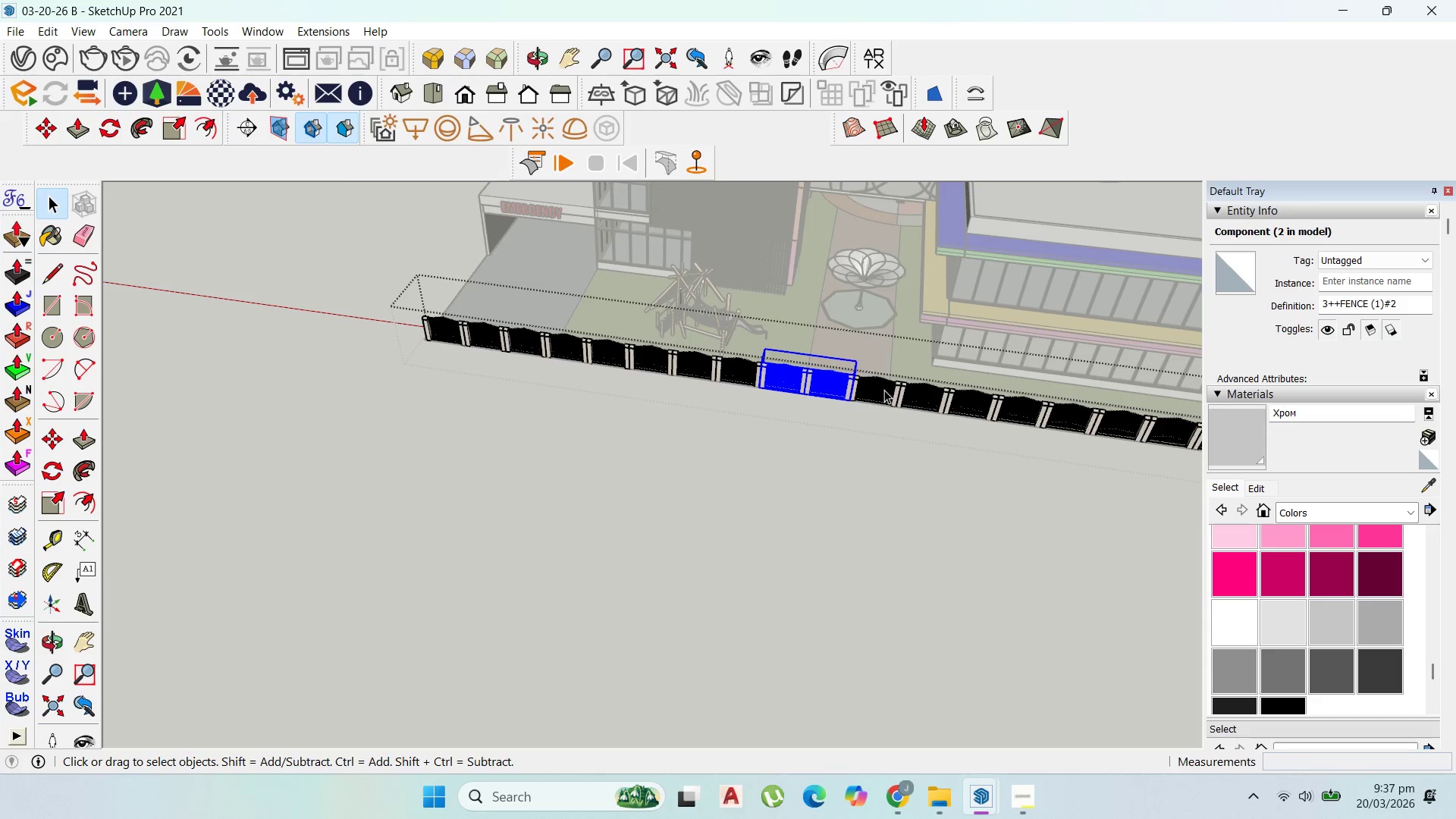 
left_click([884, 390])
 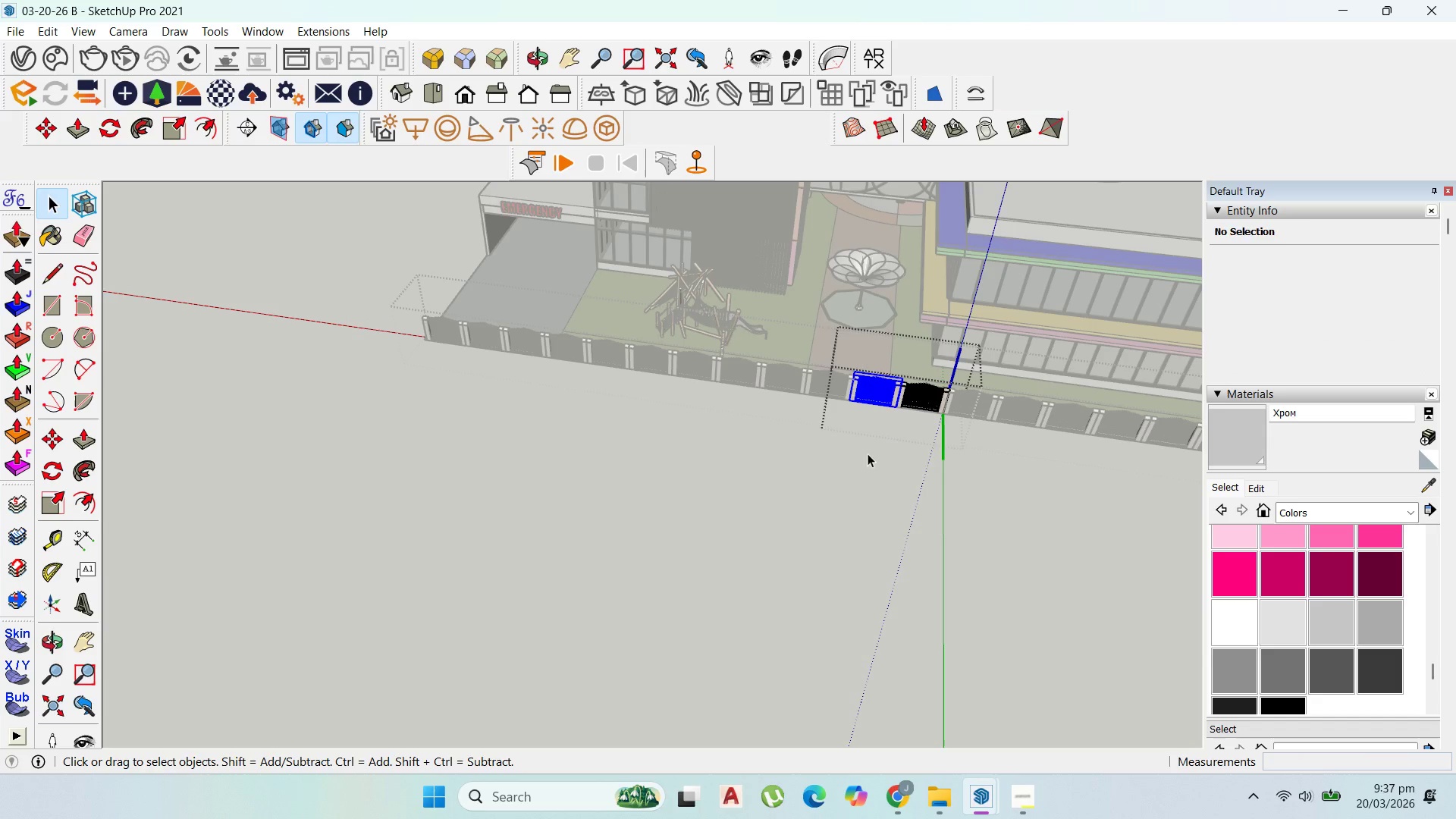 
key(Delete)
 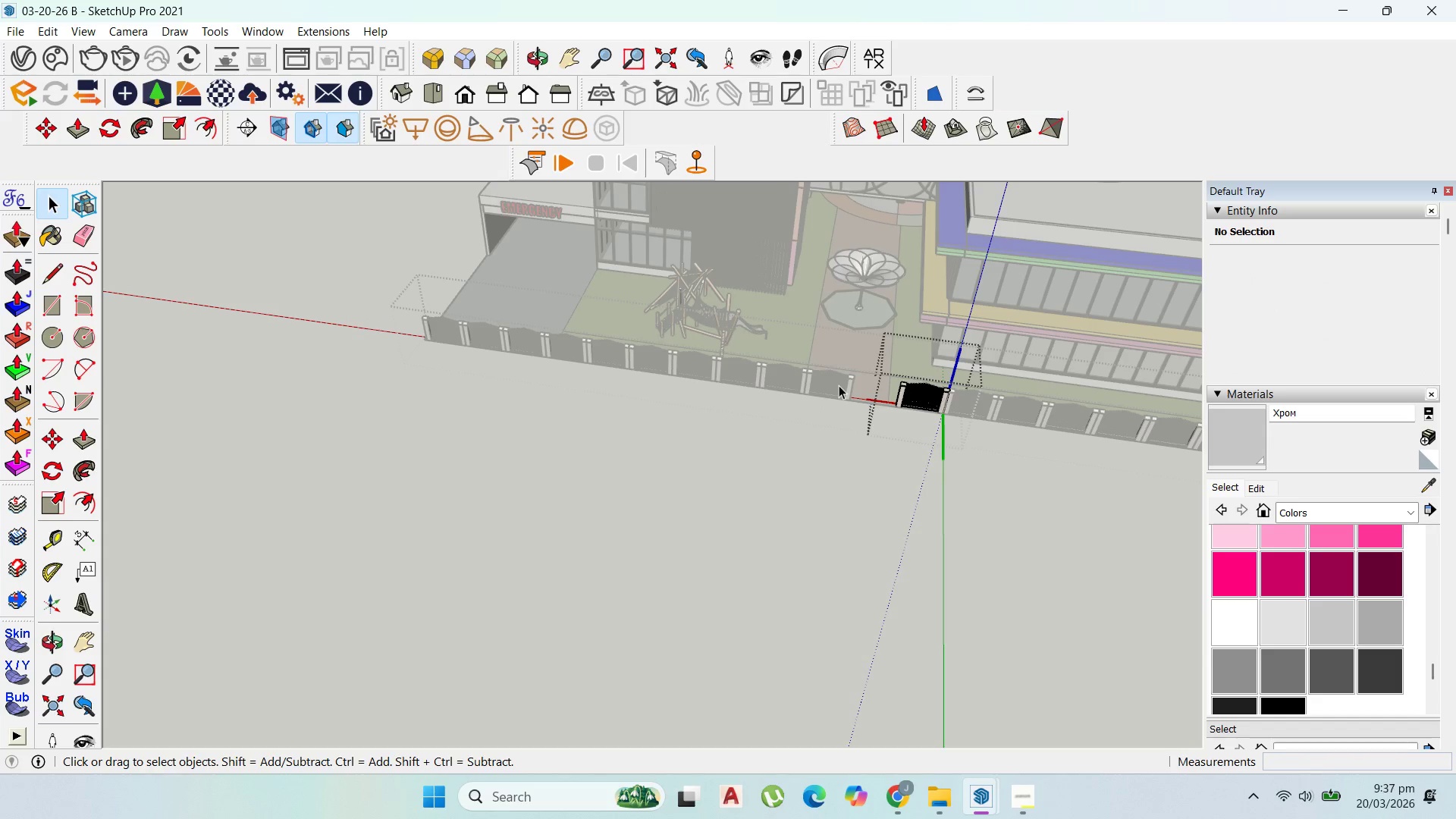 
left_click([839, 385])
 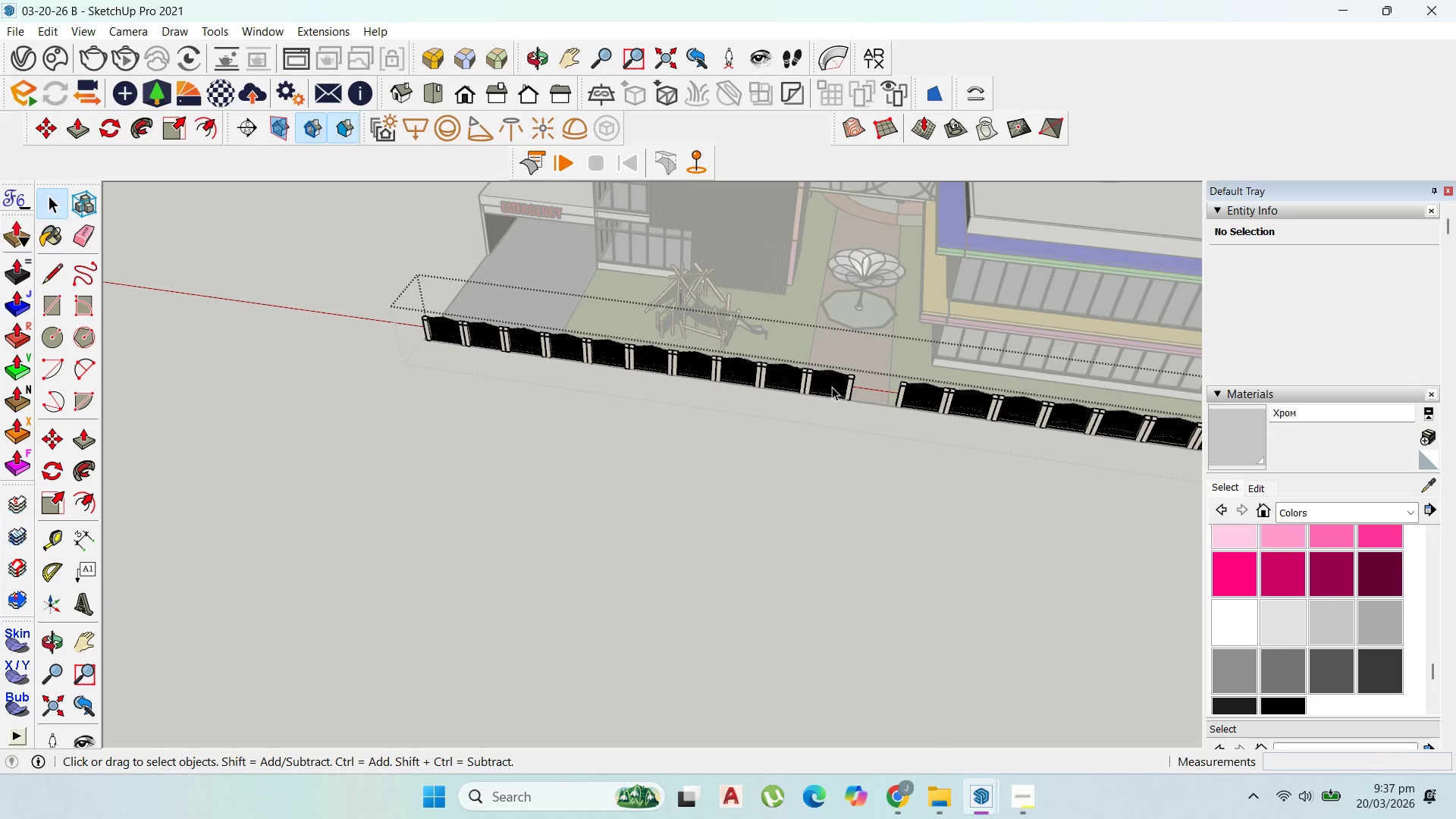 
double_click([832, 386])
 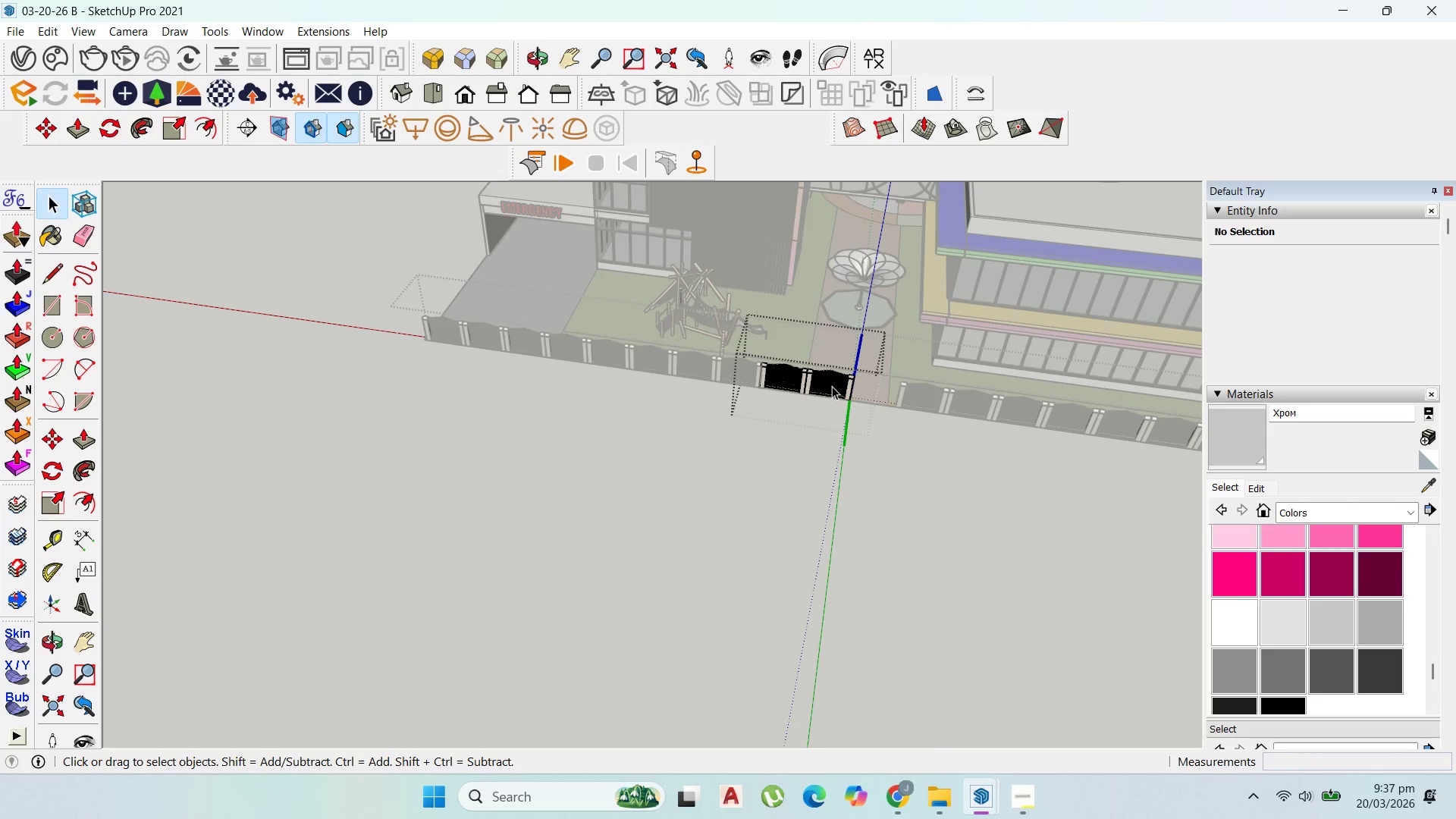 
left_click([832, 386])
 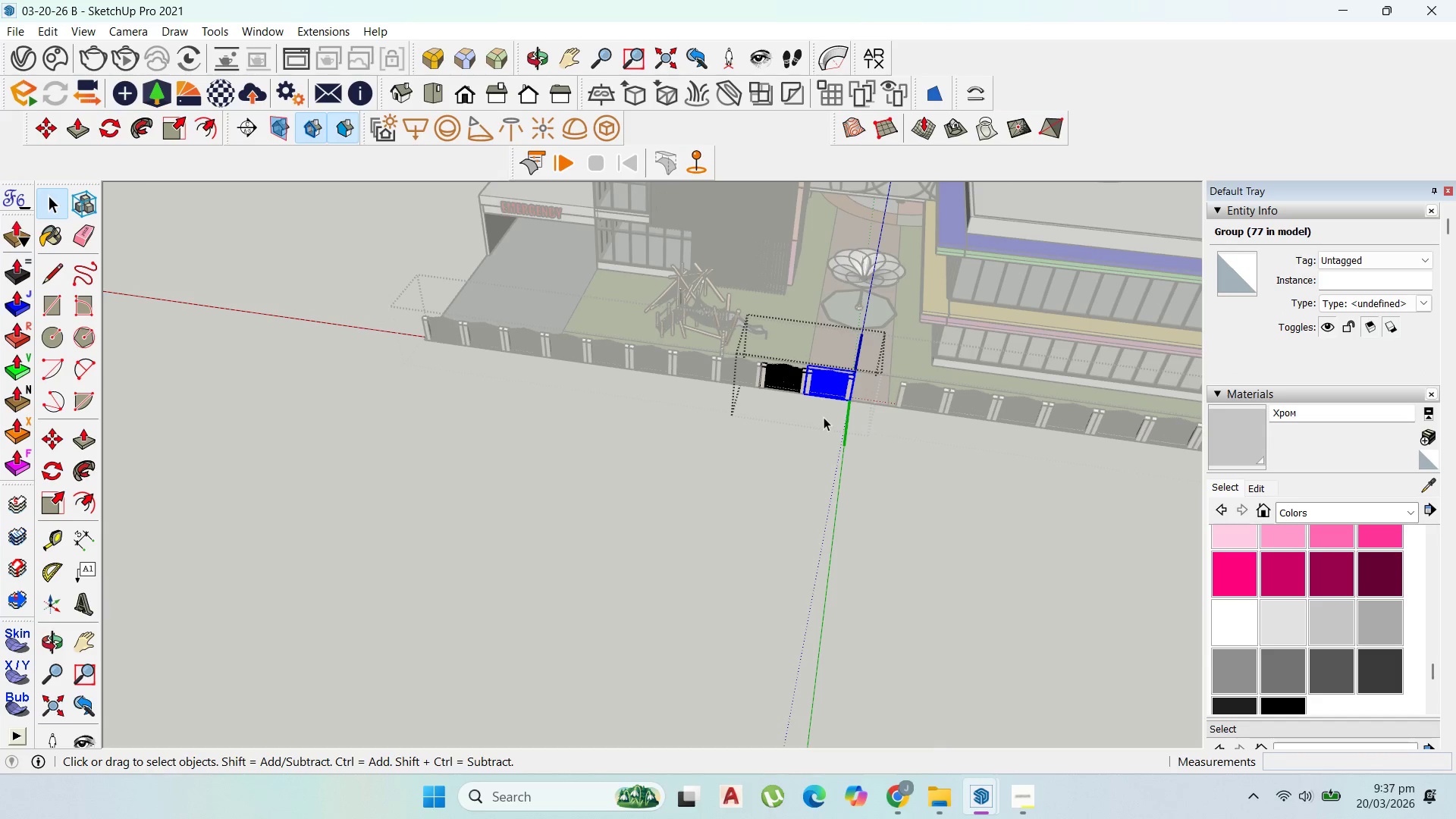 
key(Delete)
 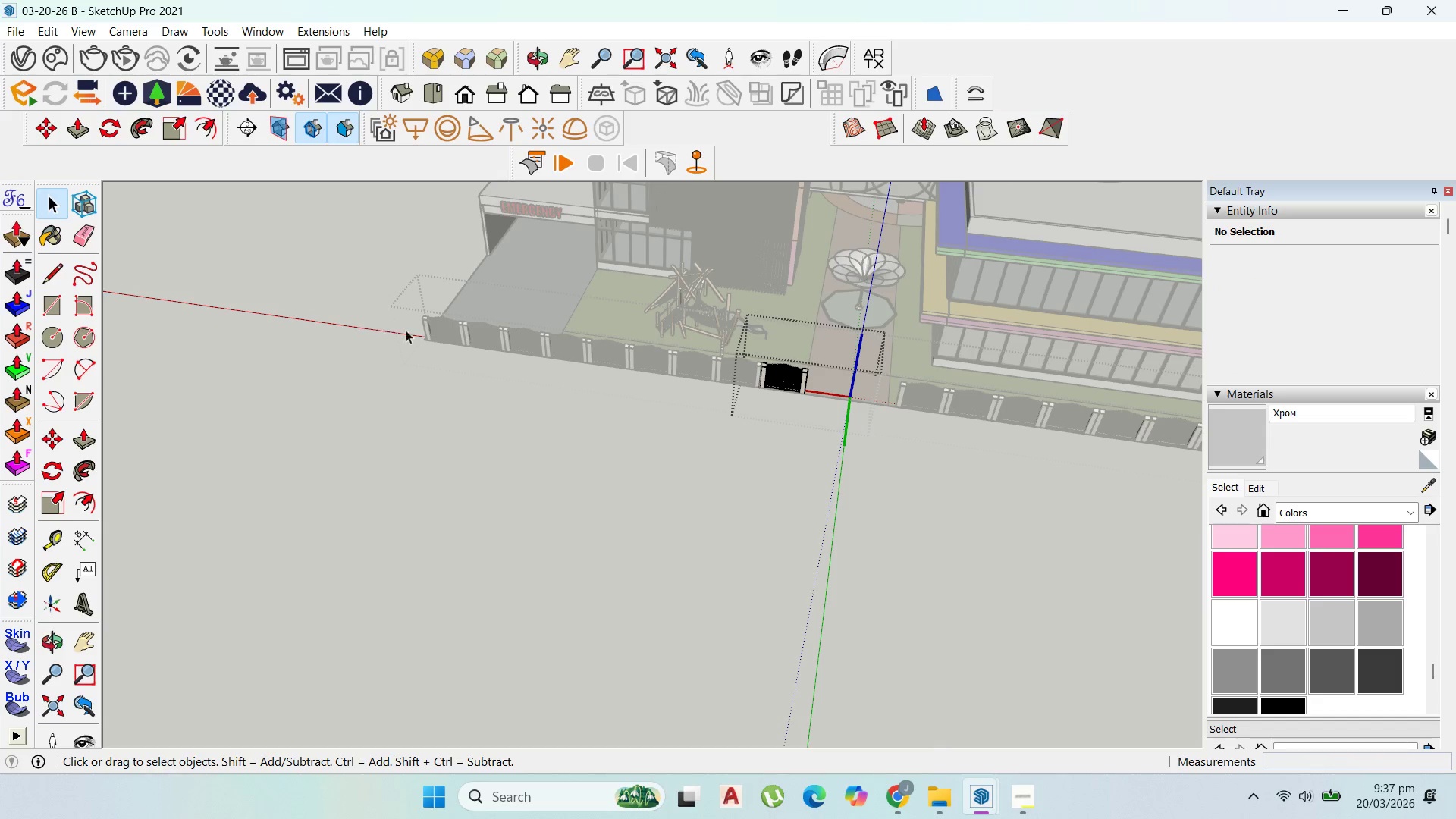 
key(Escape)
 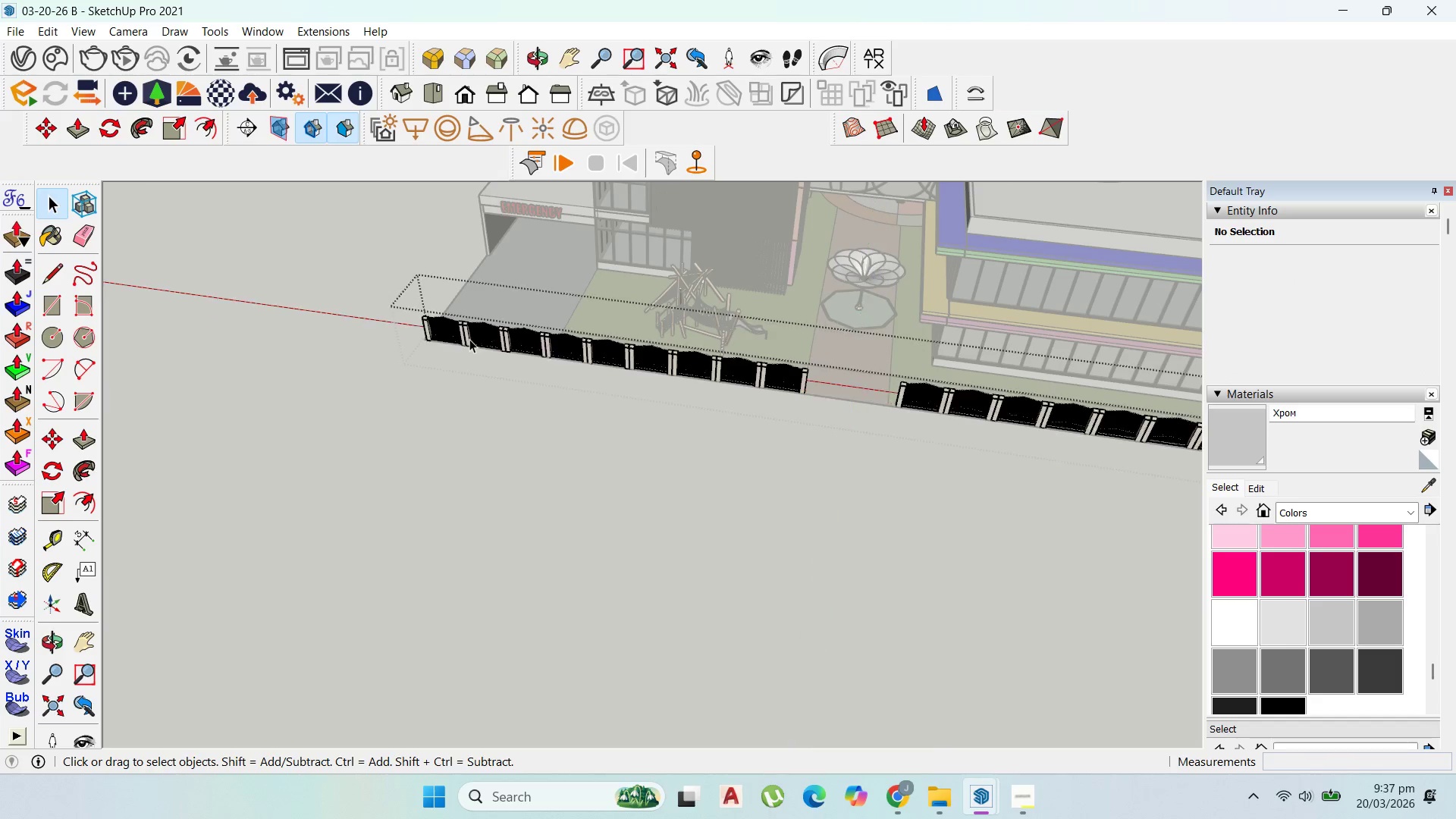 
key(Escape)
 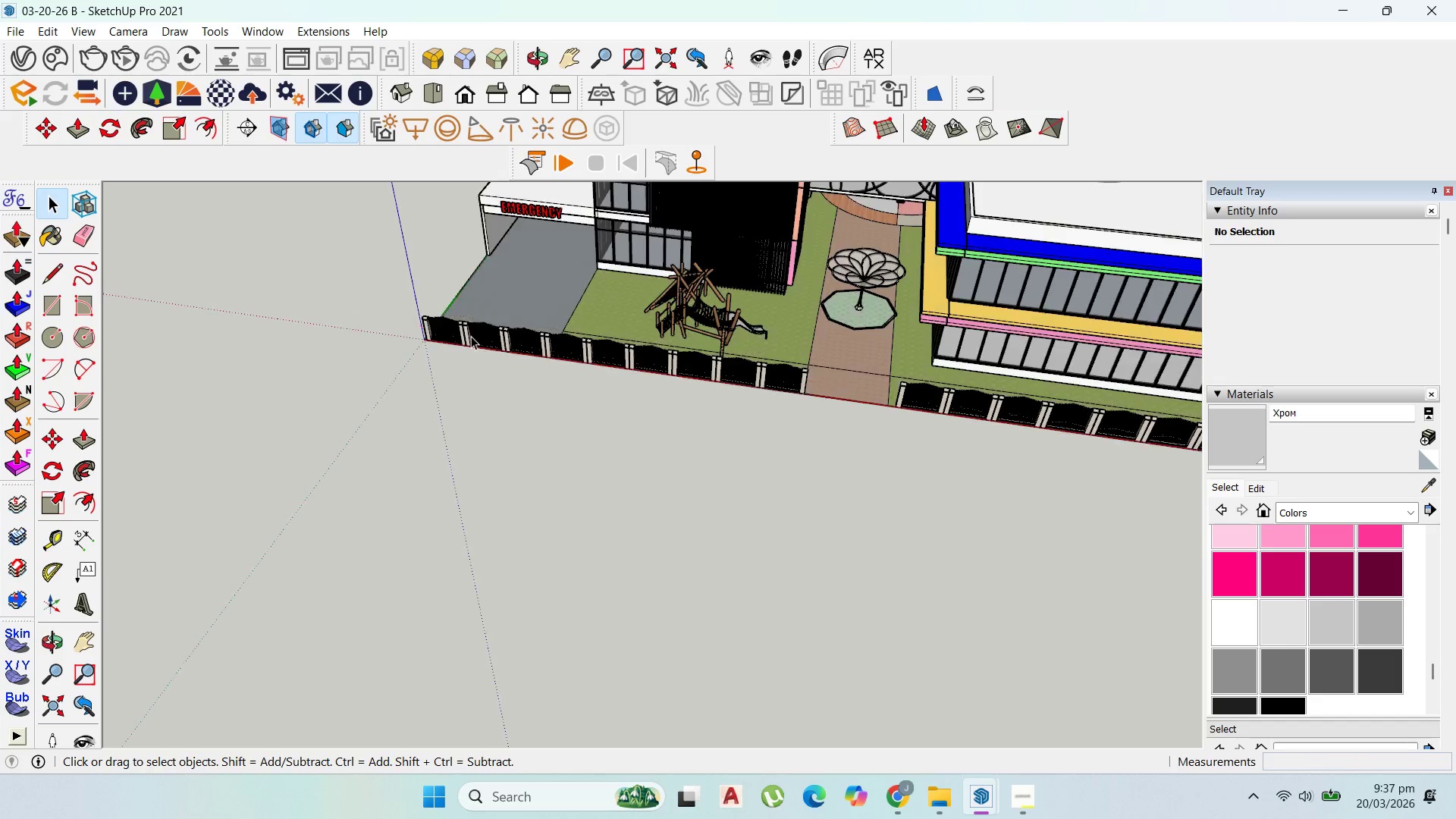 
key(Escape)
 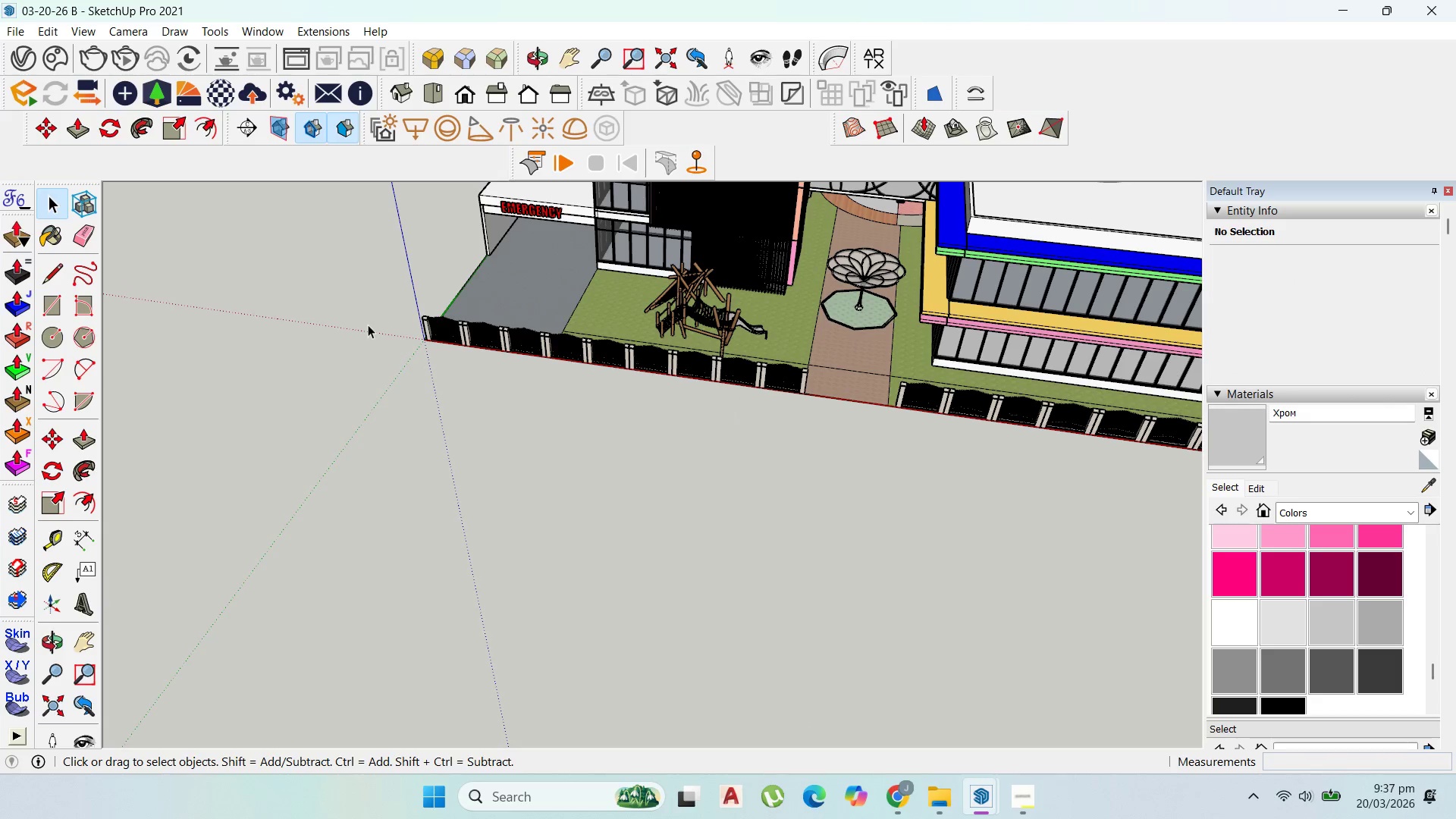 
scroll: coordinate [372, 339], scroll_direction: down, amount: 11.0
 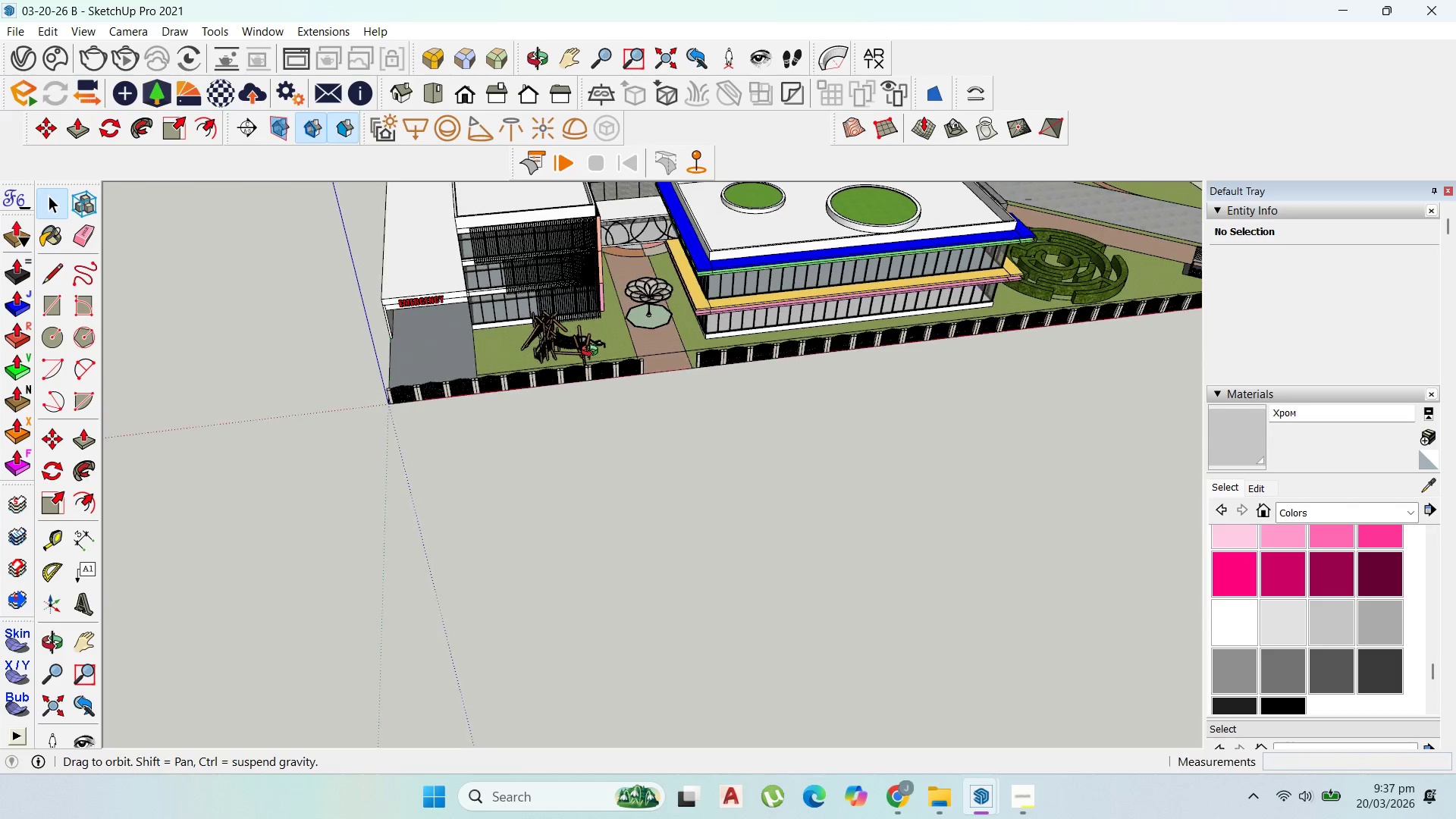 
double_click([444, 403])
 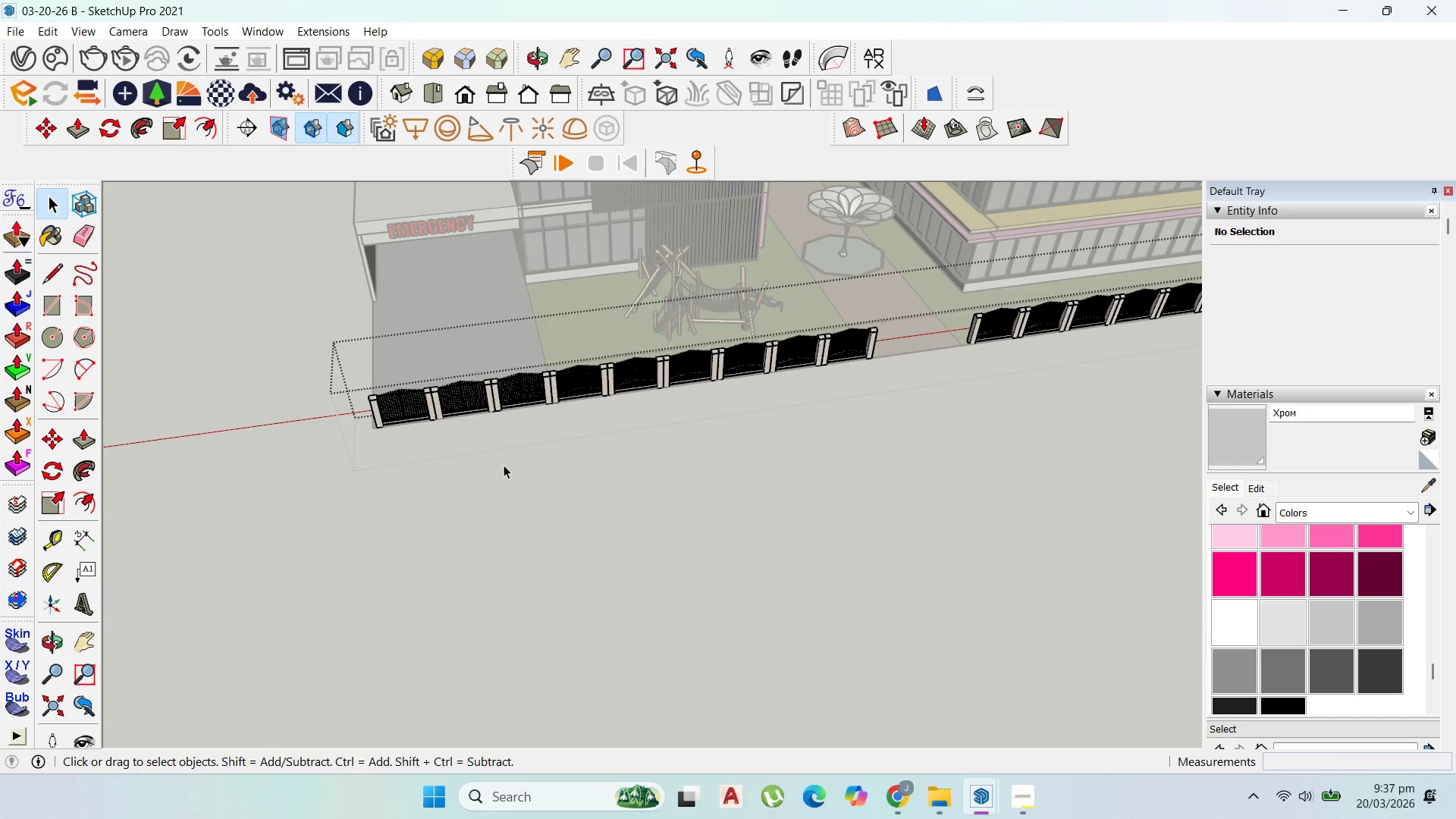 
scroll: coordinate [440, 403], scroll_direction: up, amount: 9.0
 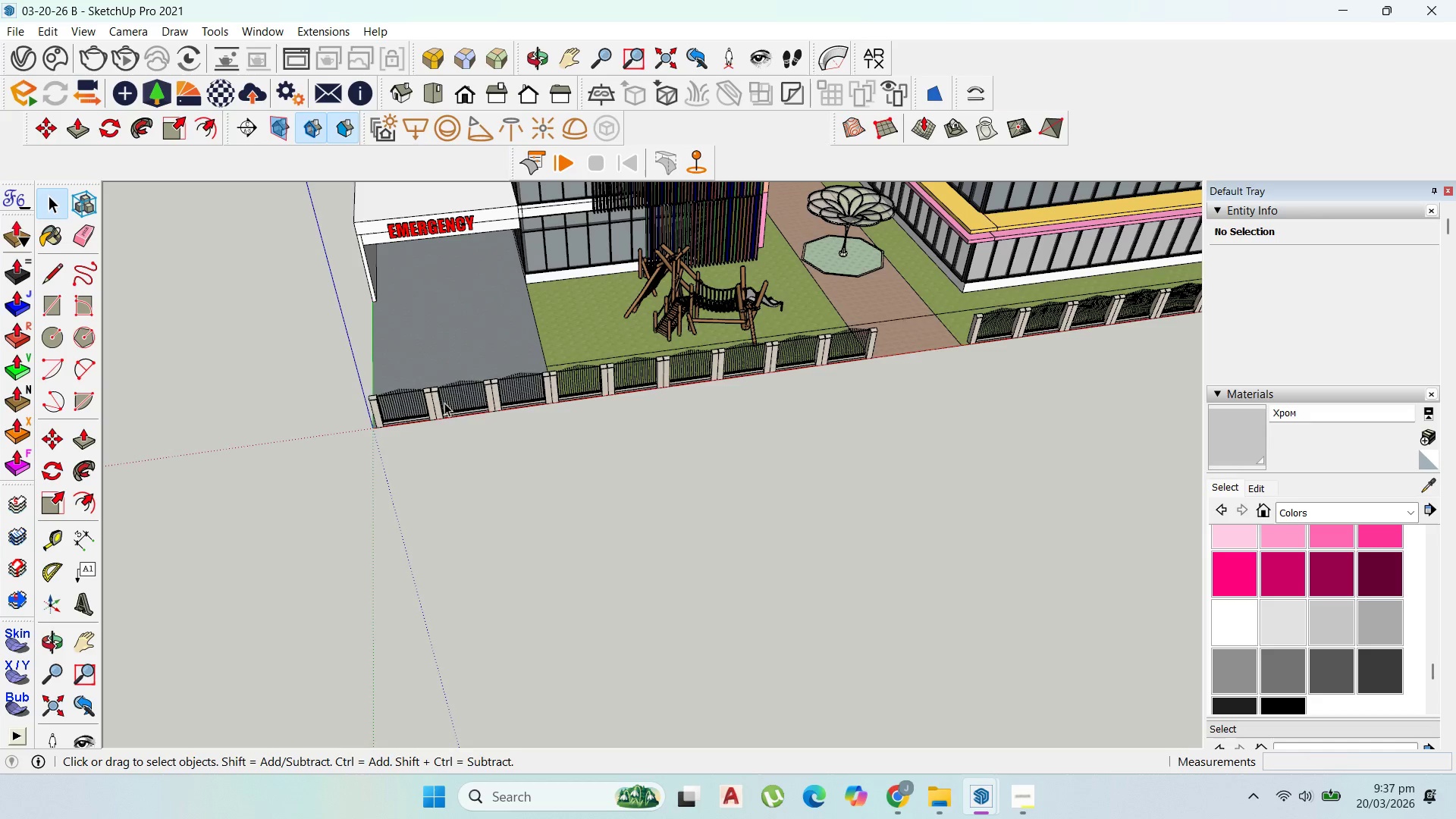 
left_click_drag(start_coordinate=[537, 456], to_coordinate=[402, 356])
 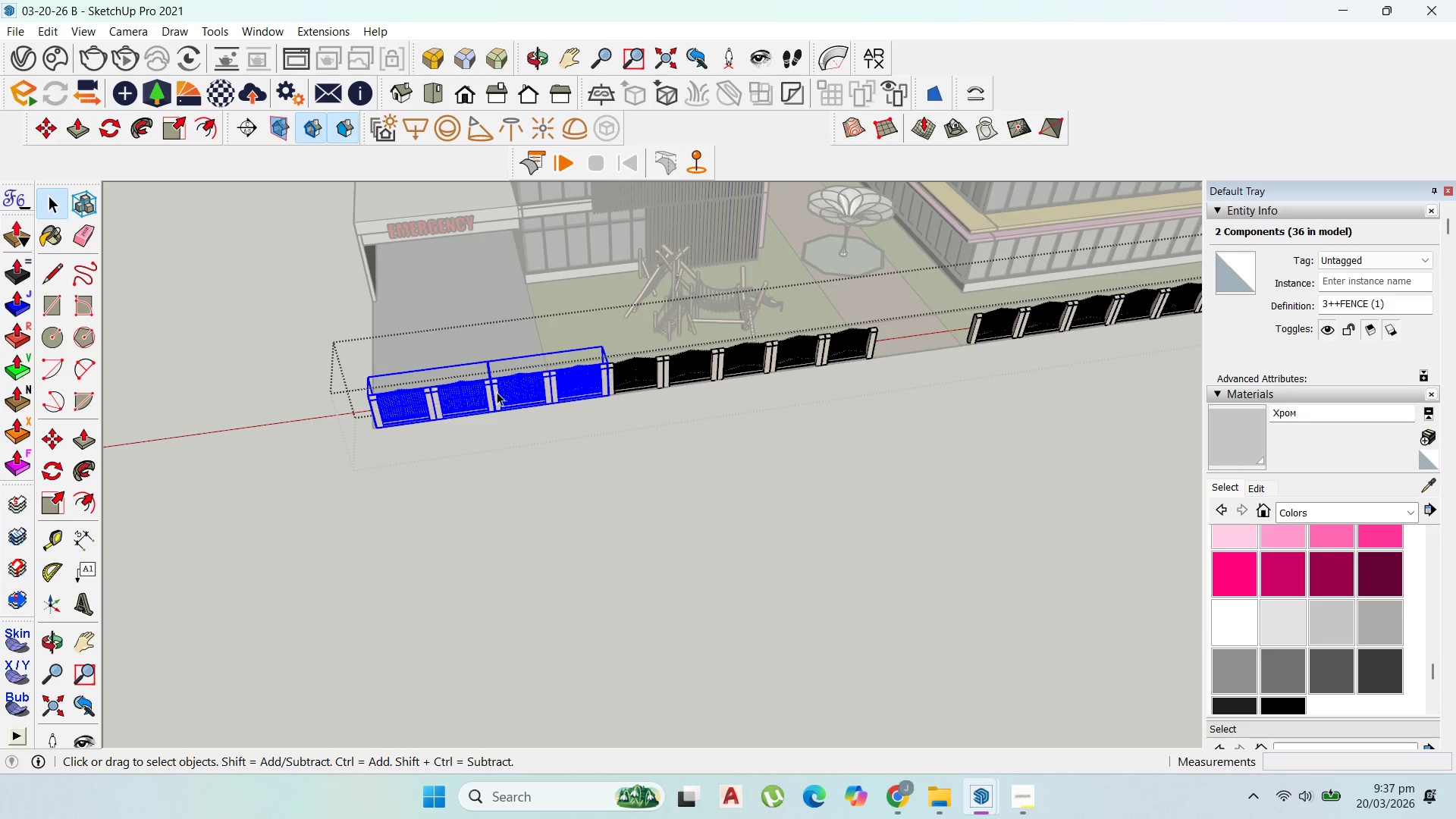 
double_click([497, 392])
 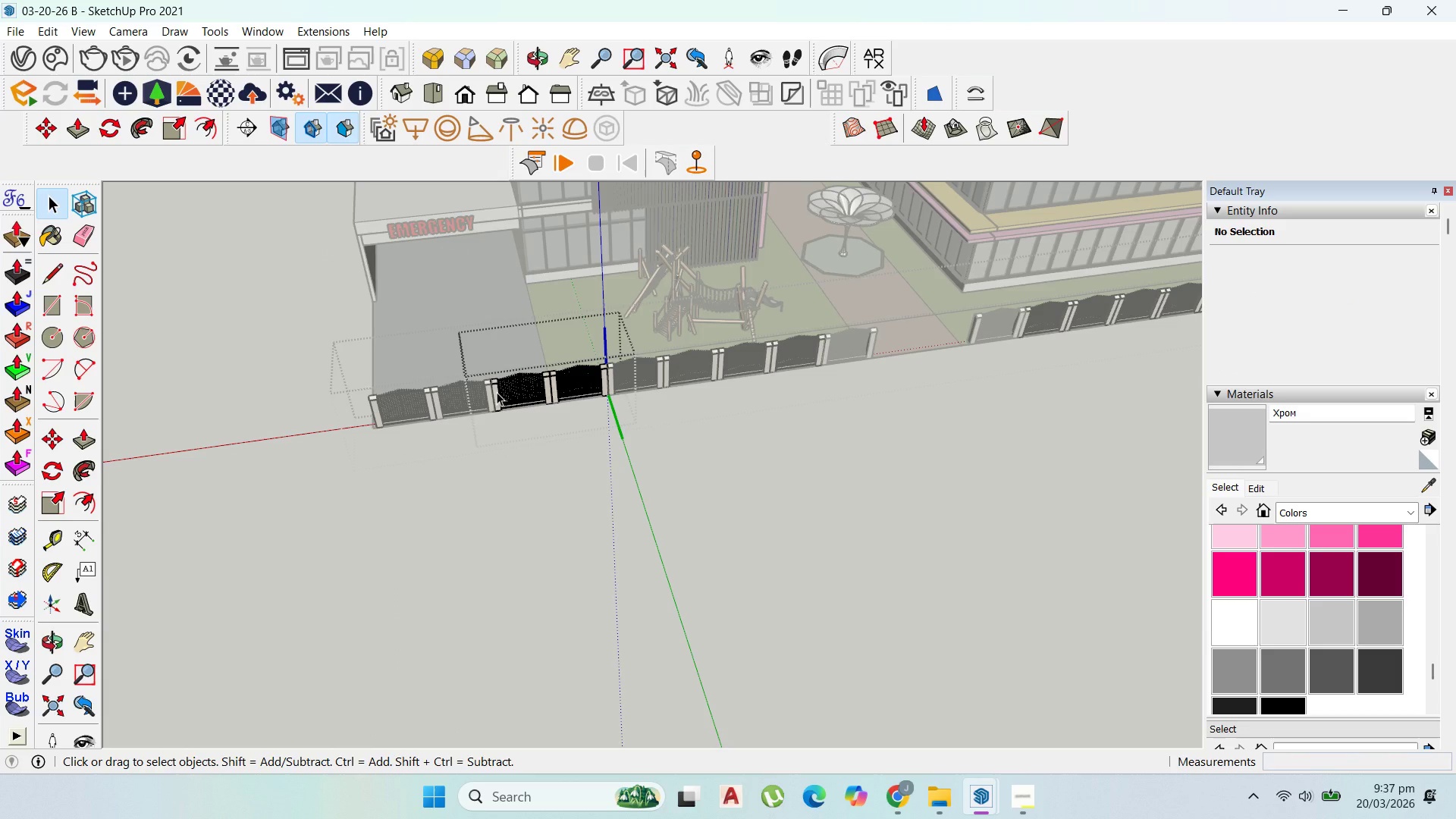 
key(Escape)
 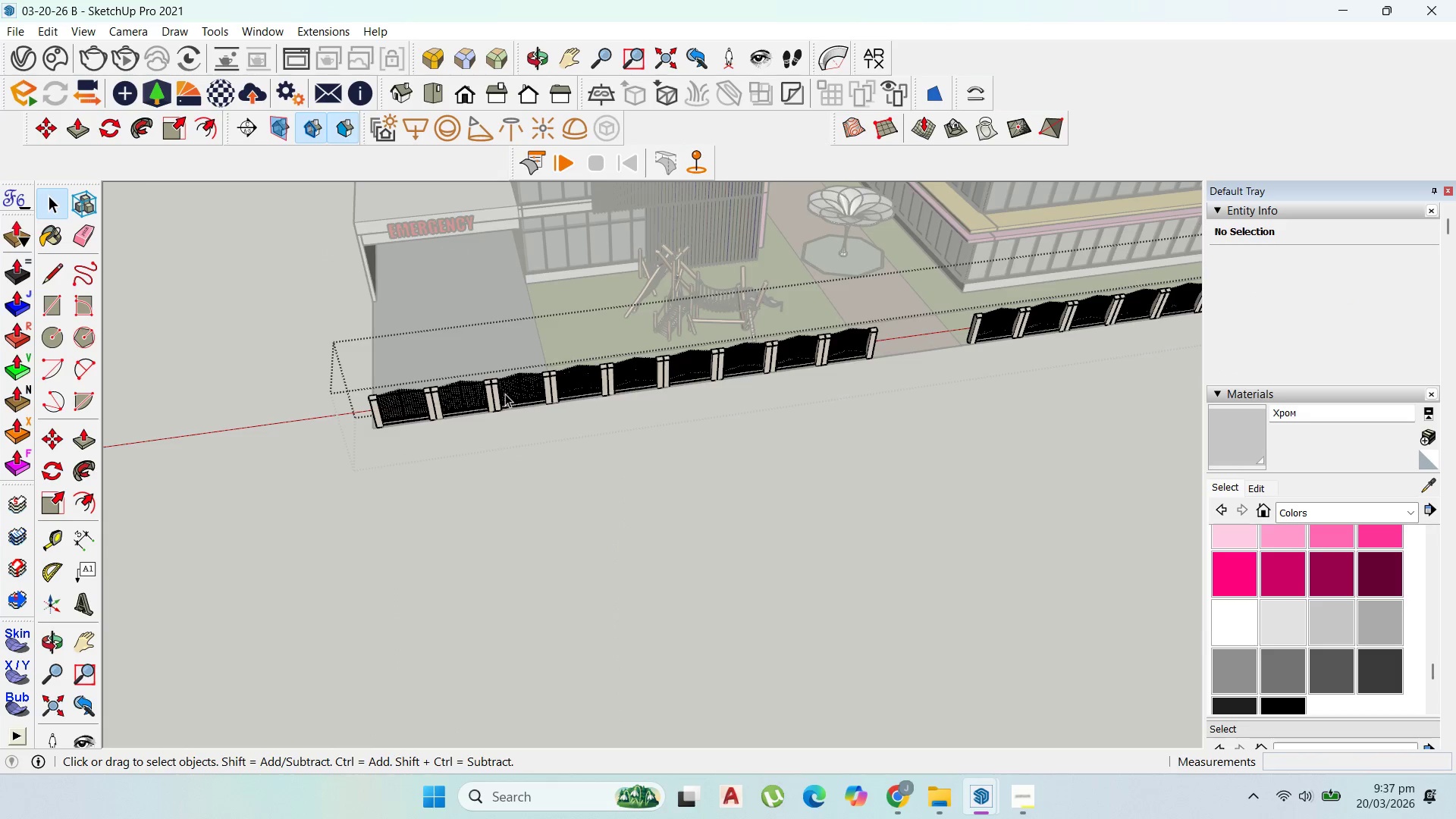 
left_click([482, 394])
 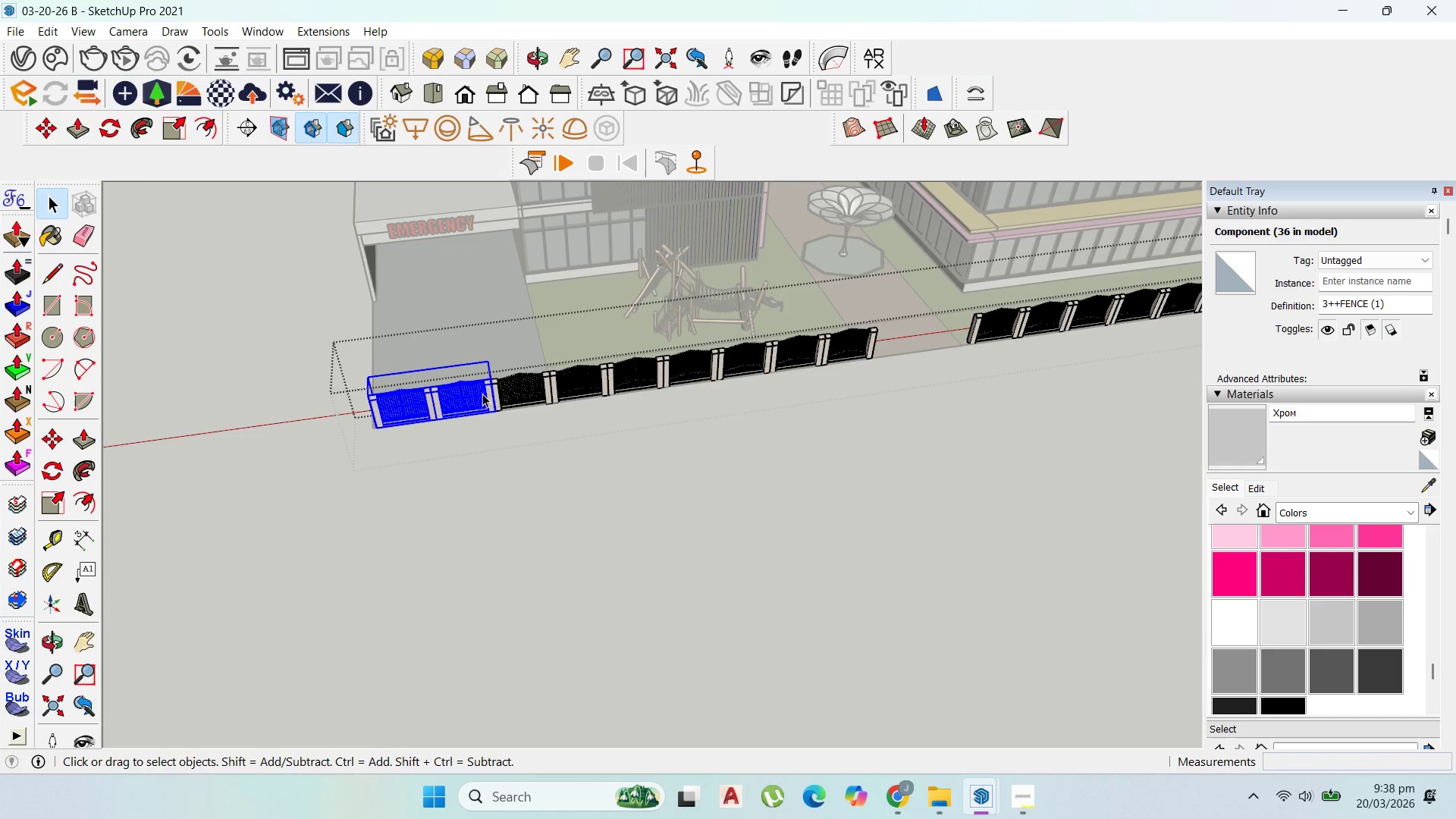 
key(Delete)
 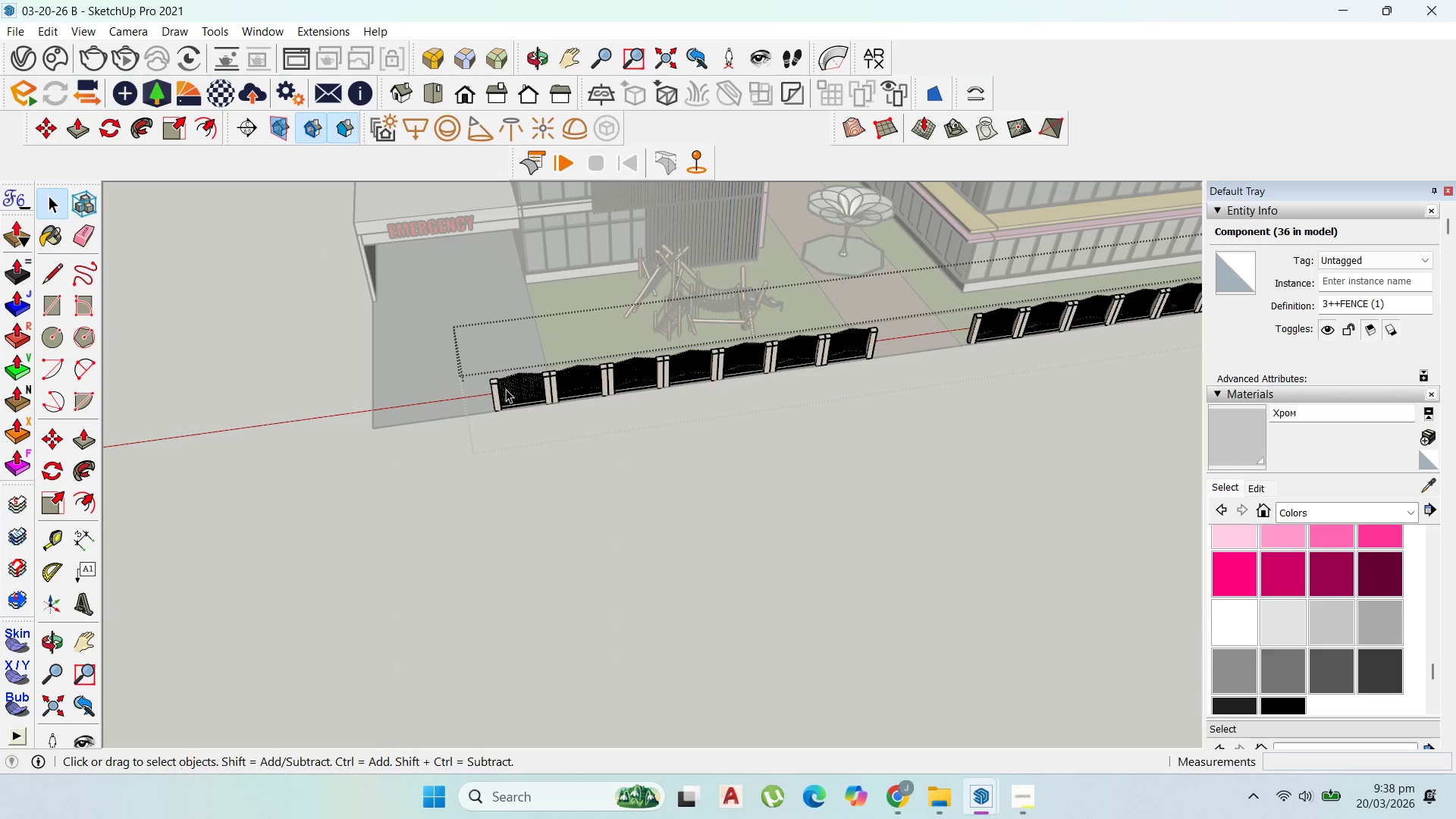 
left_click([508, 393])
 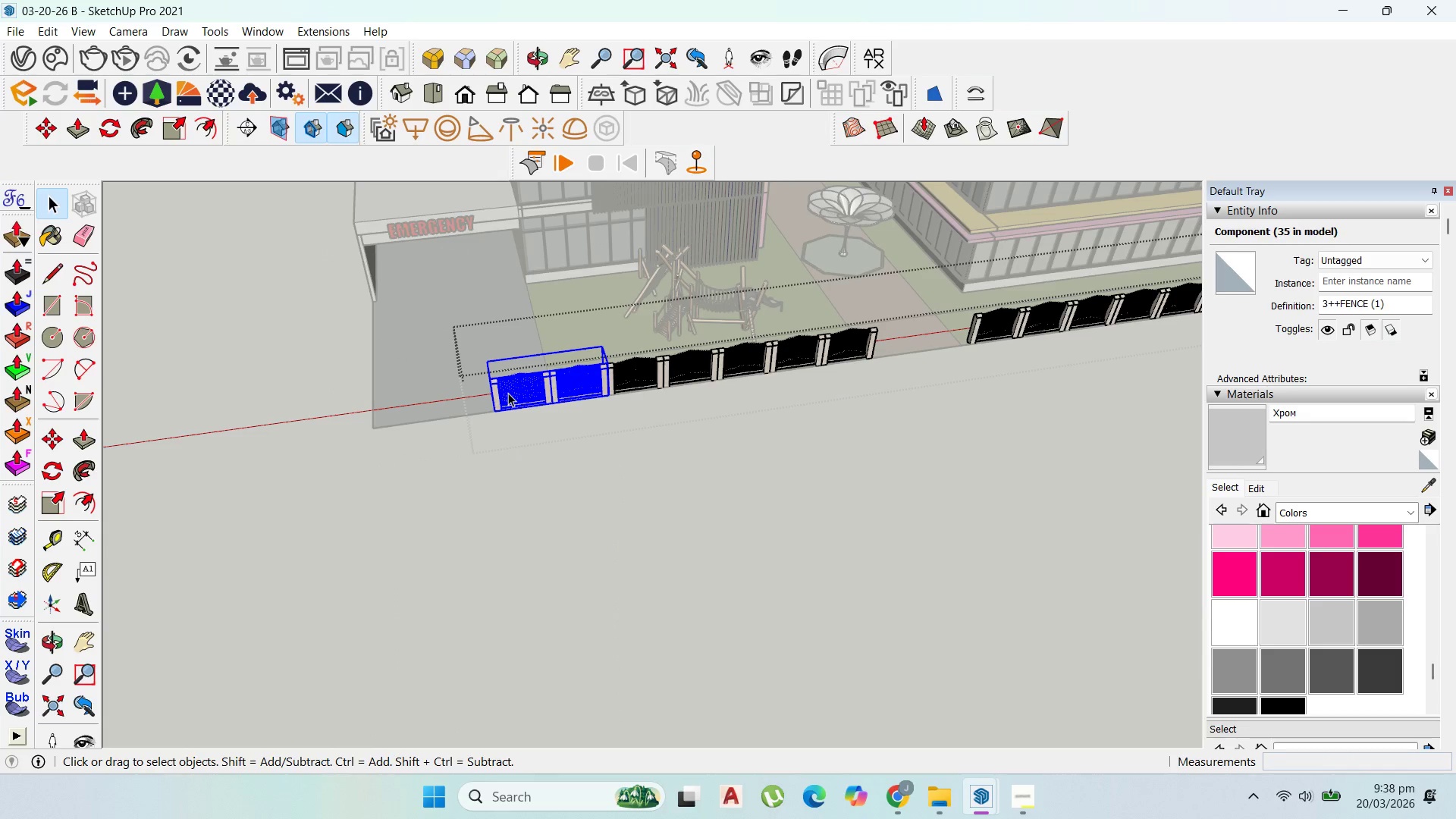 
right_click([508, 393])
 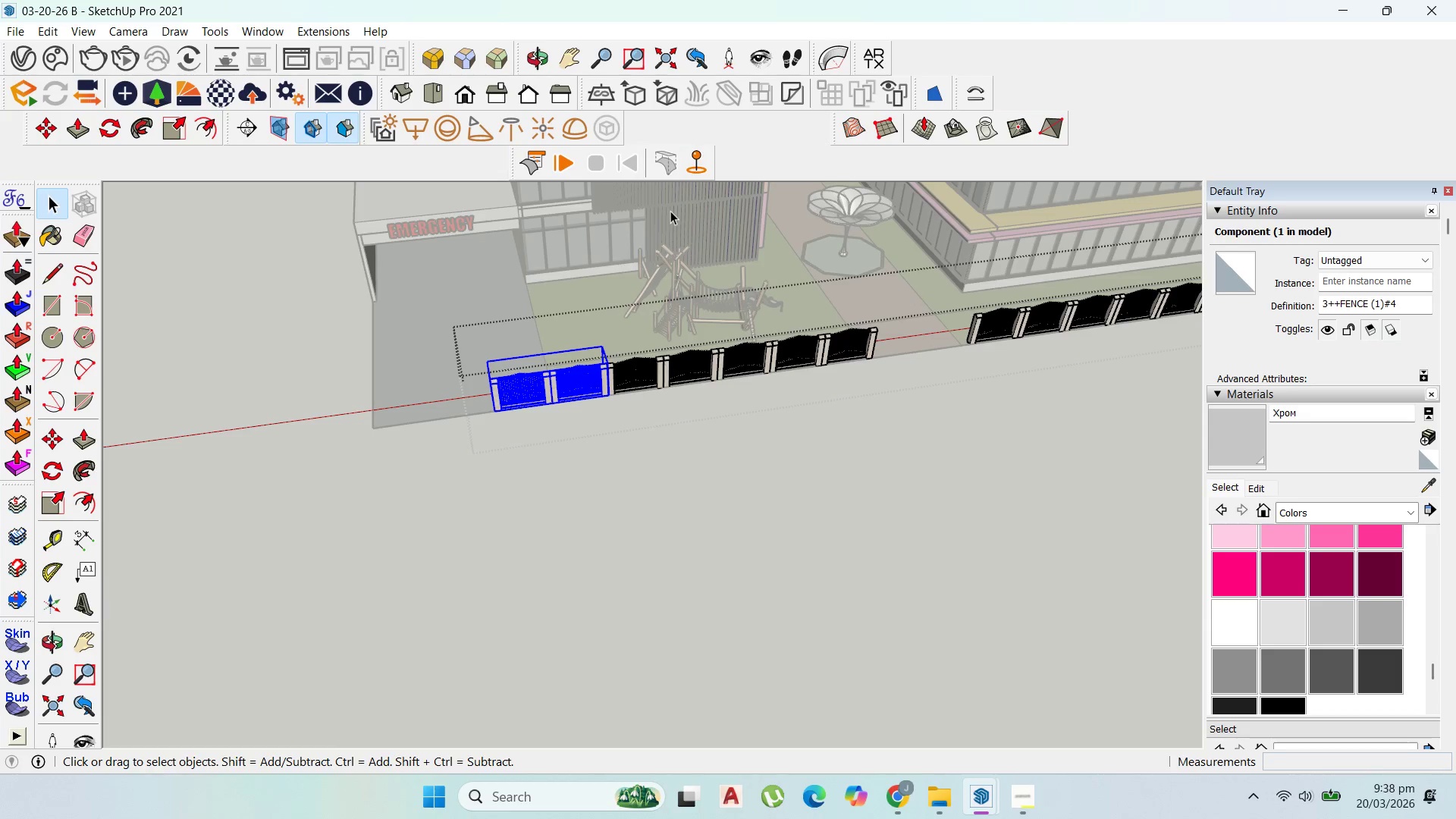 
wait(5.19)
 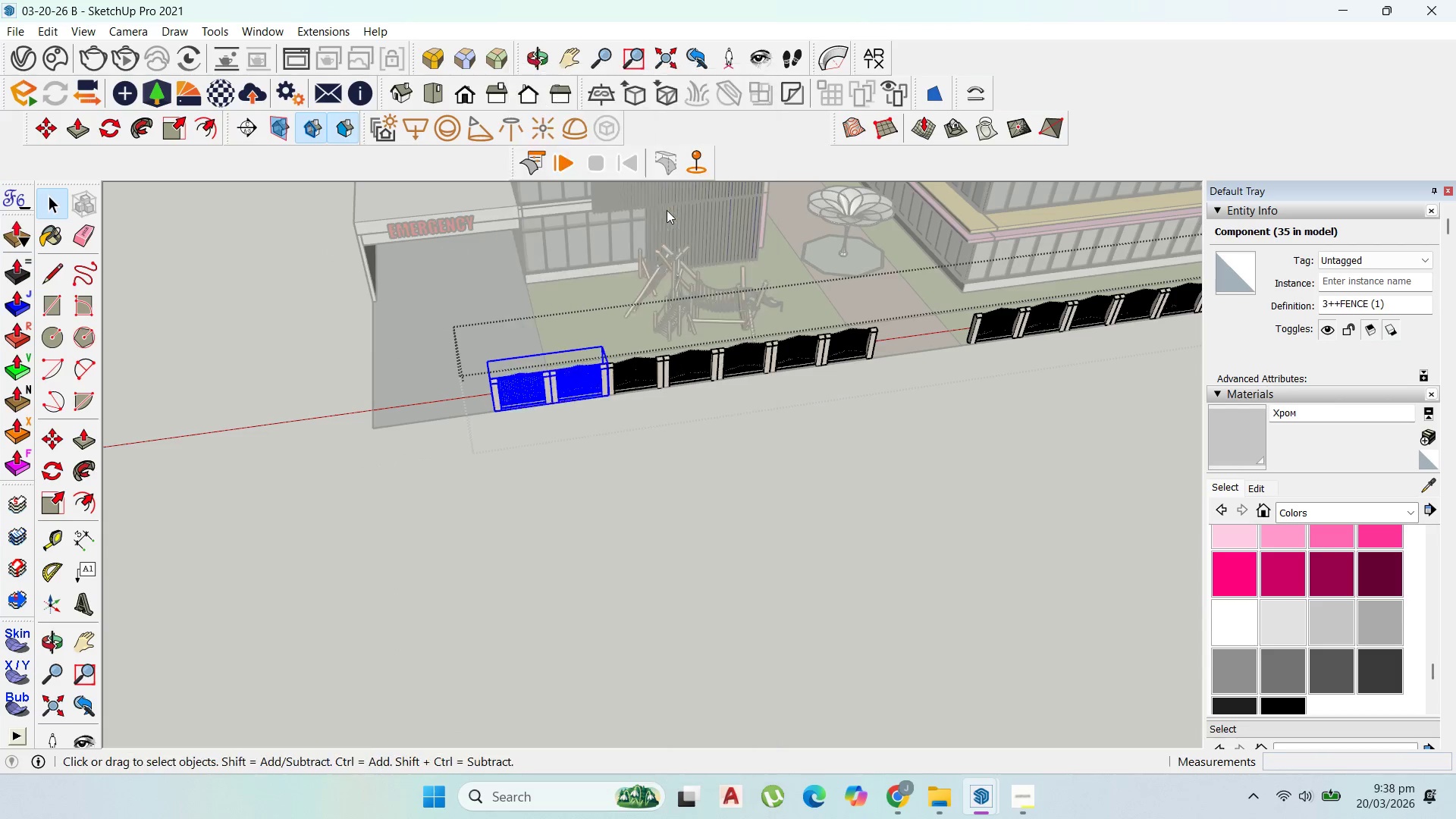 
double_click([510, 373])
 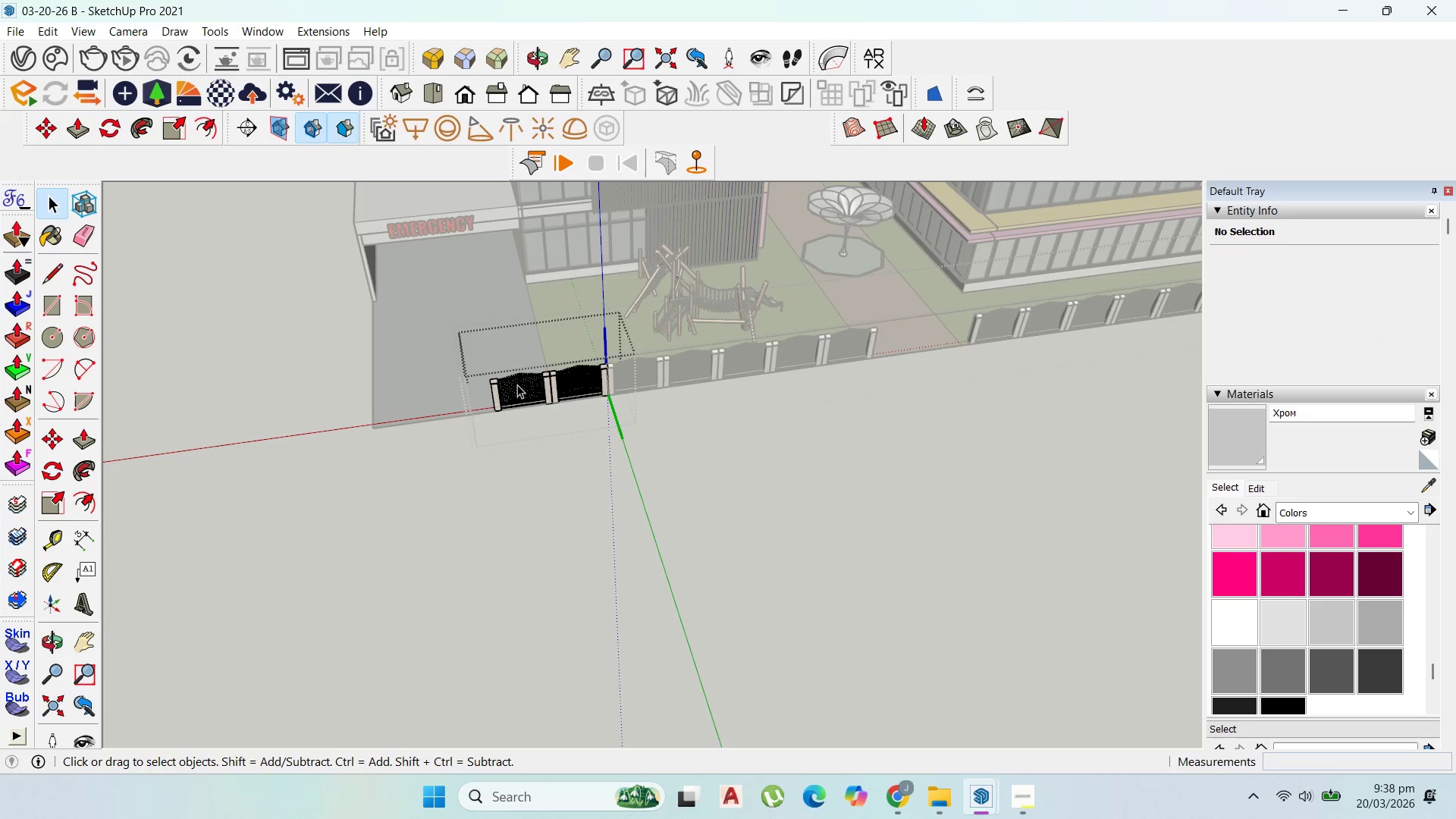 
left_click([517, 384])
 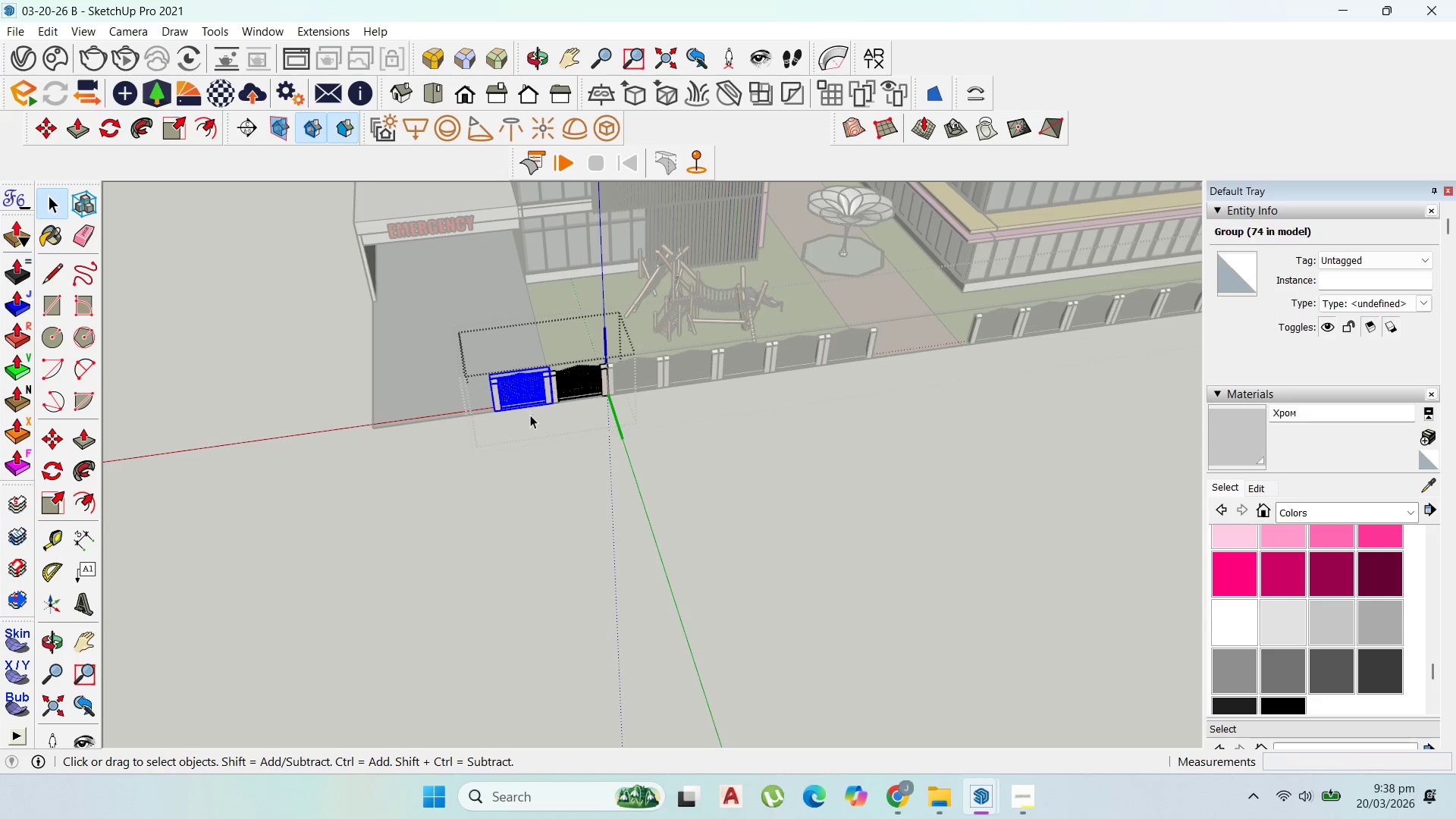 
key(Delete)
 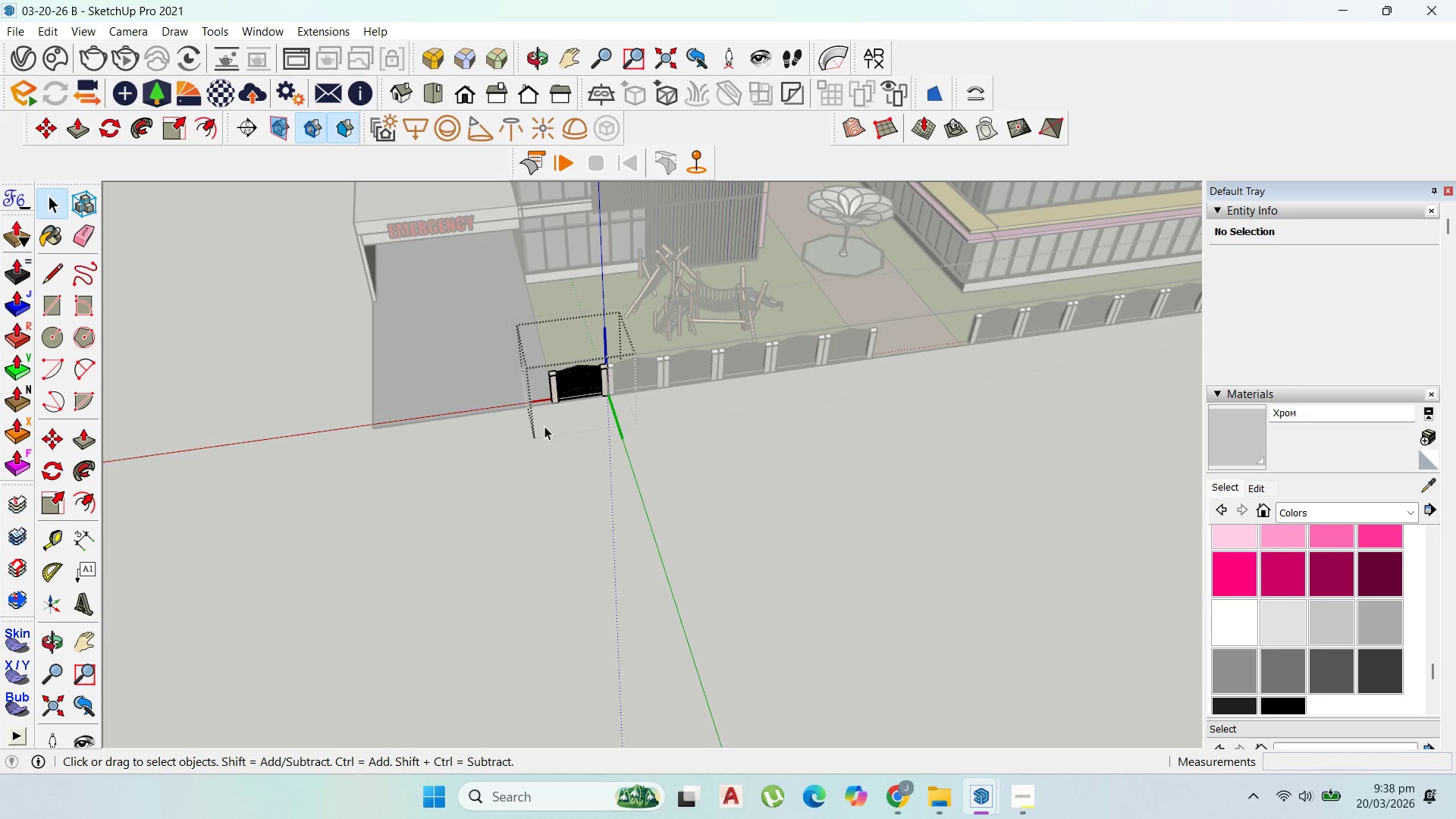 
key(Escape)
 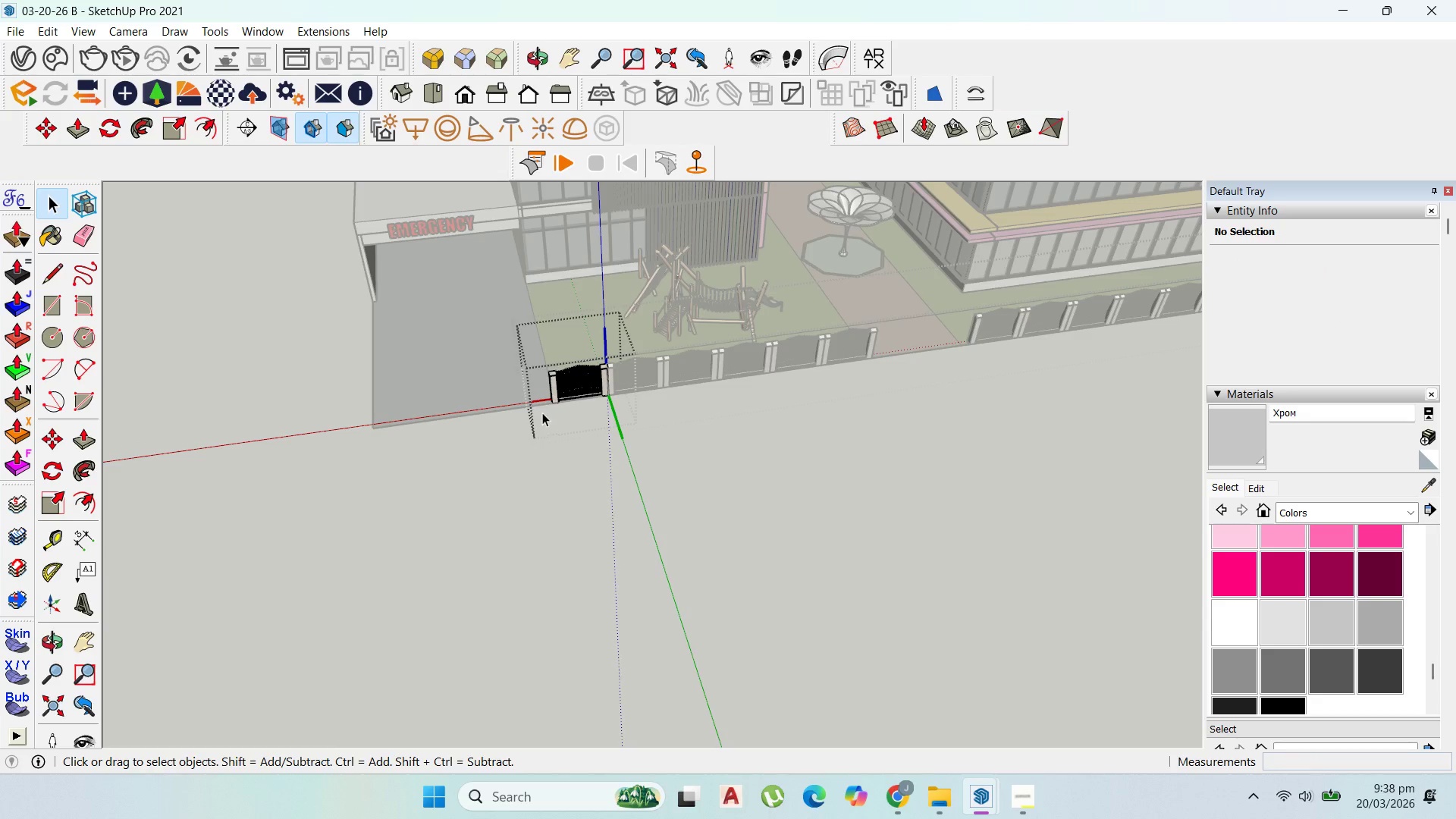 
key(Escape)
 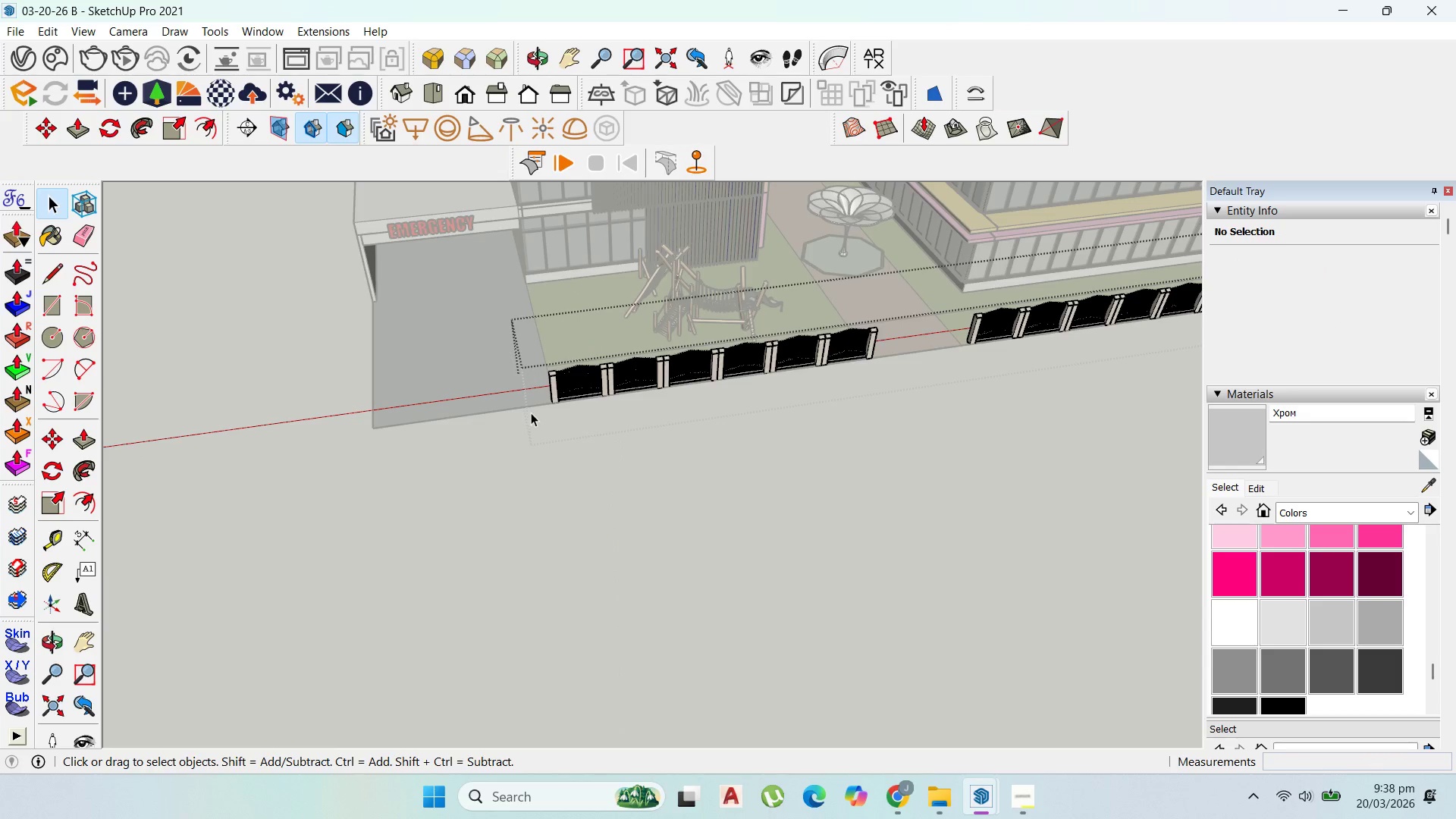 
key(Escape)
 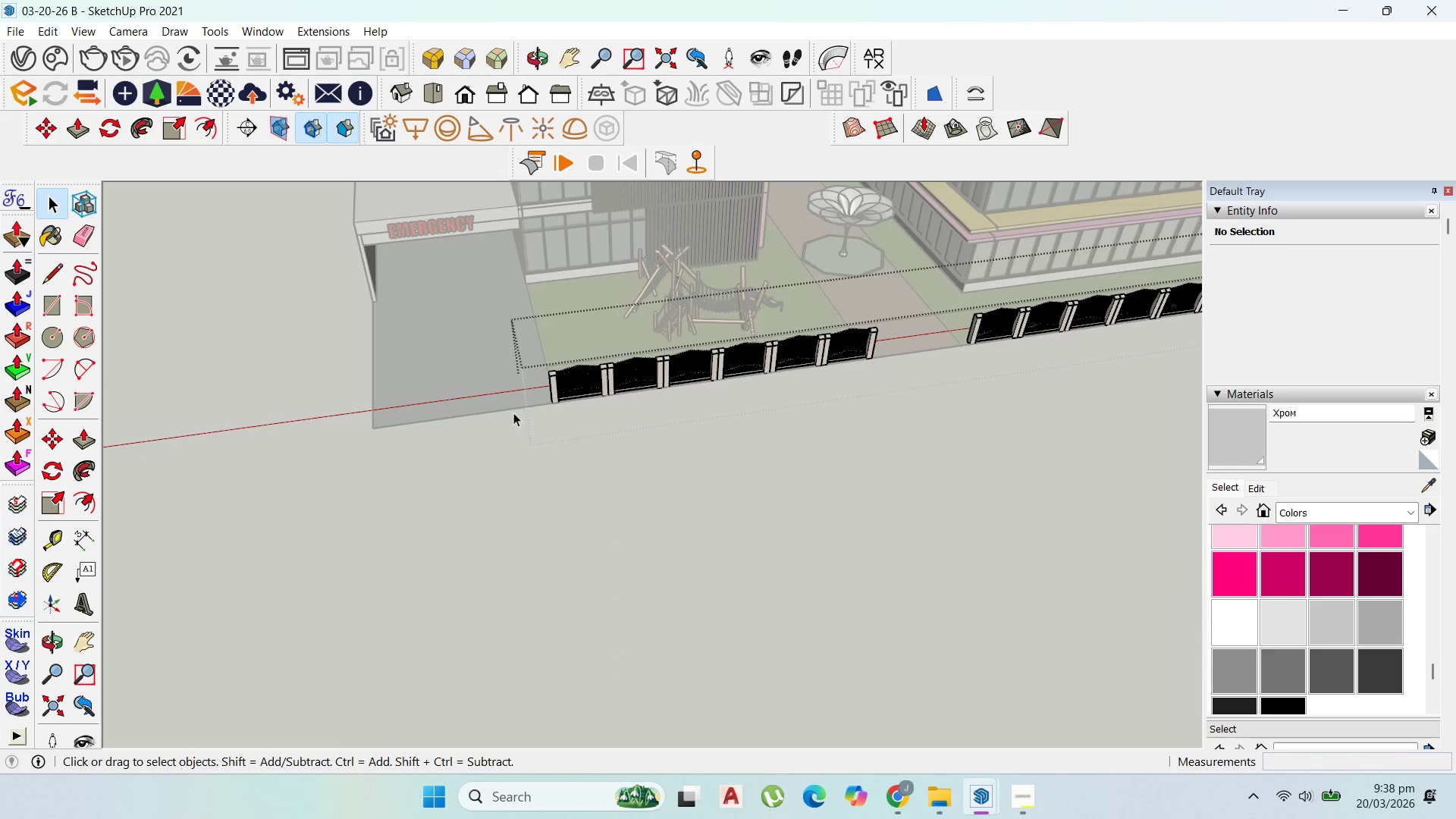 
key(Escape)
 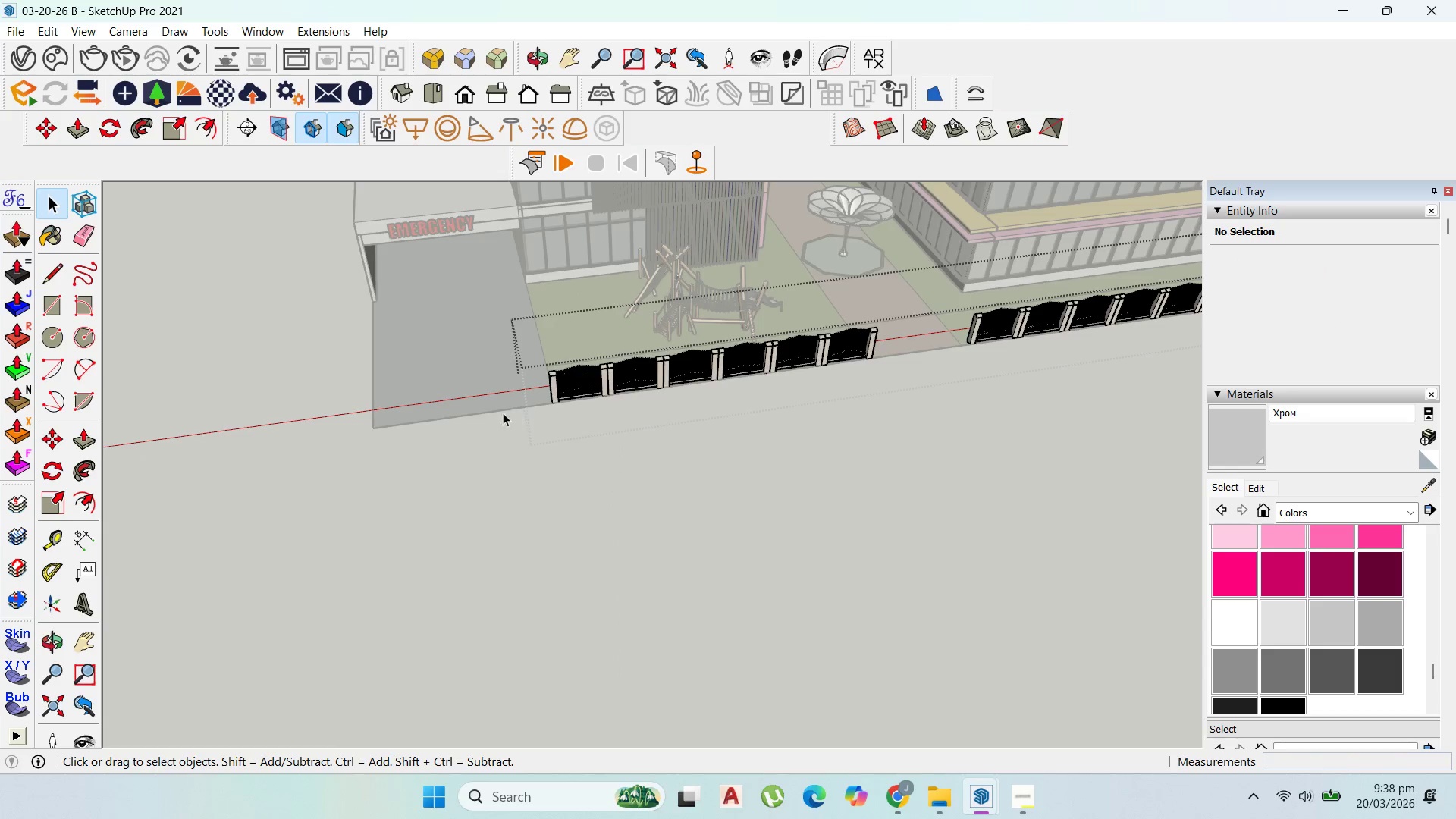 
key(Escape)
 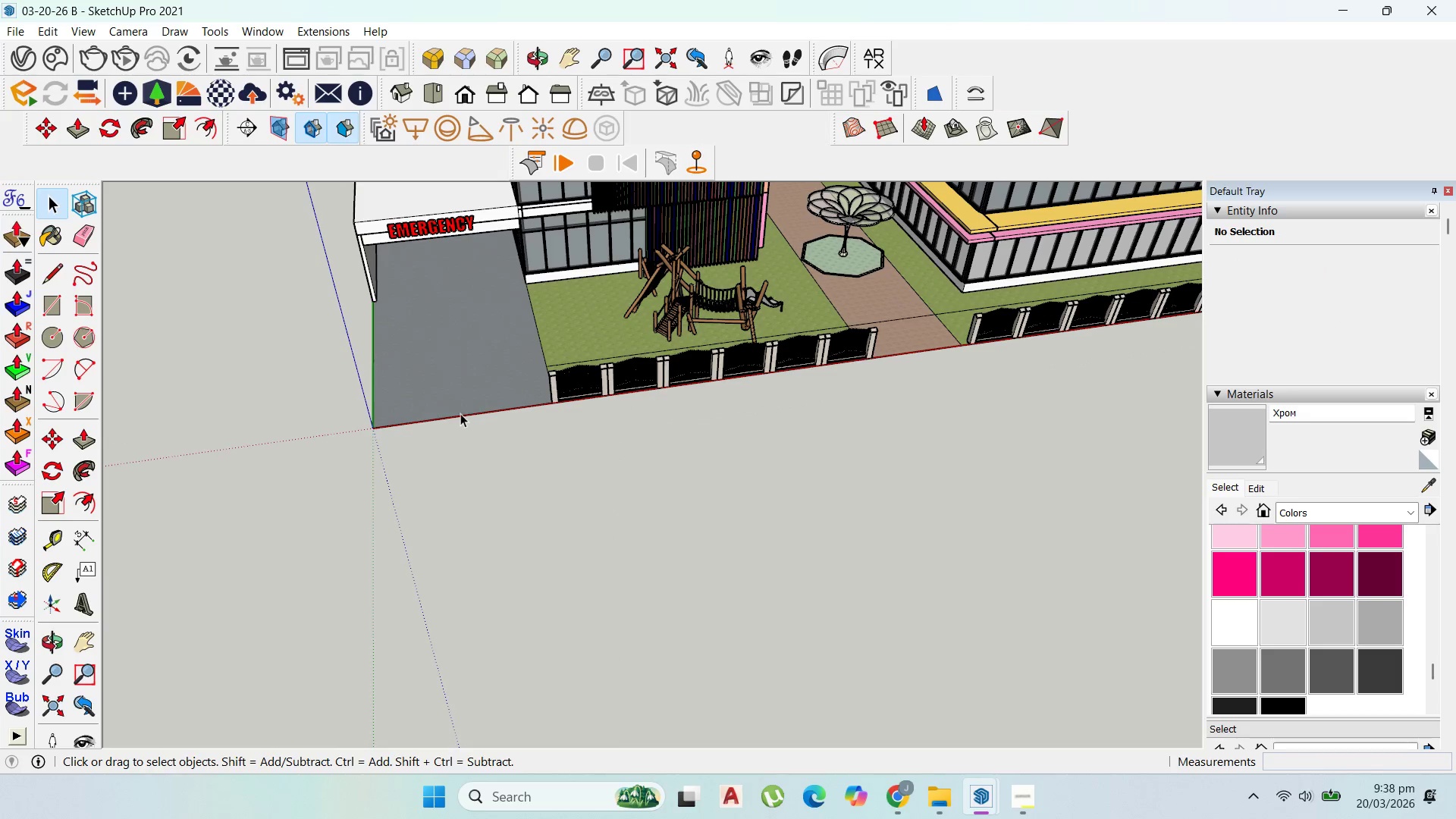 
scroll: coordinate [516, 403], scroll_direction: down, amount: 28.0
 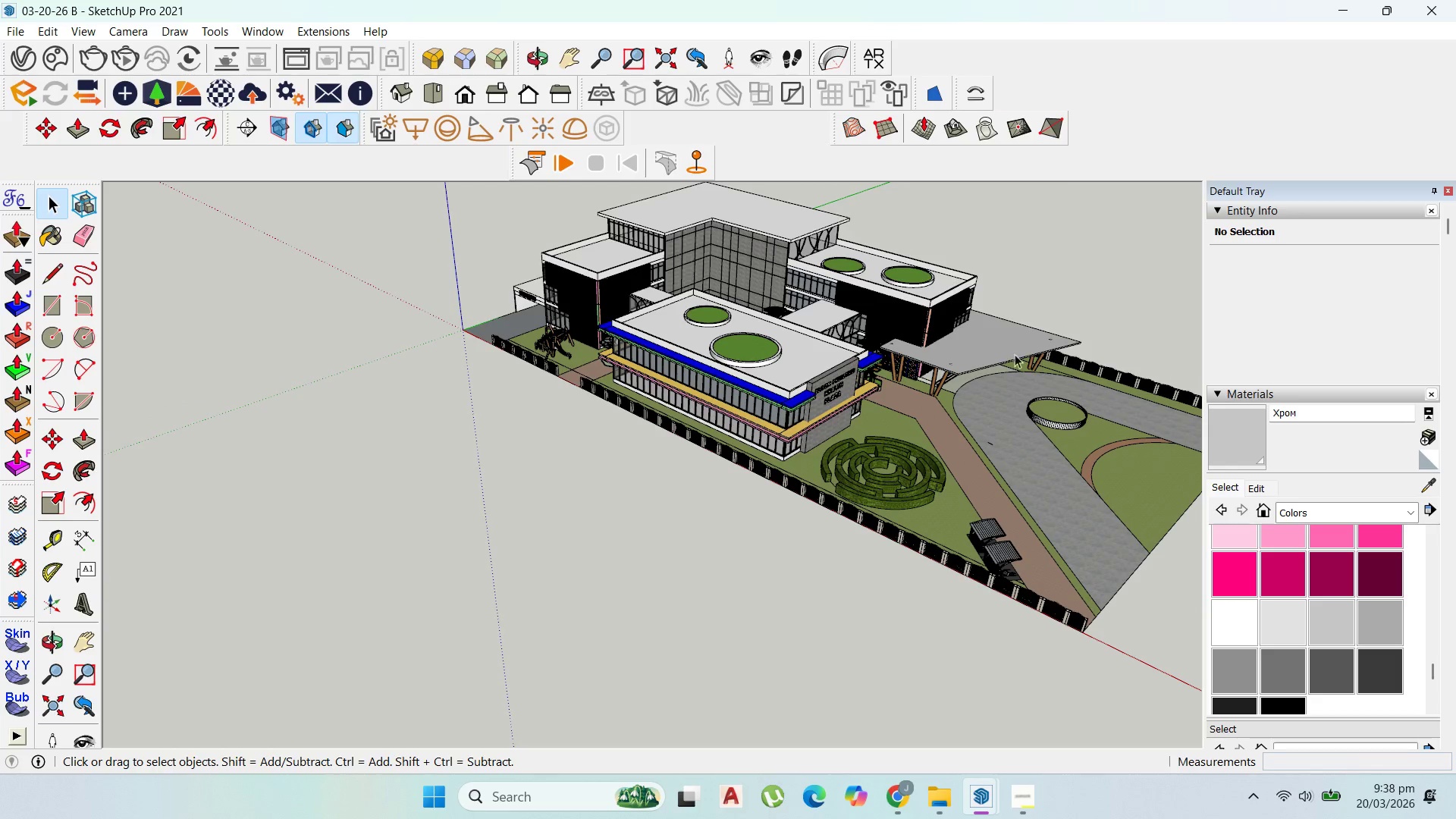 
scroll: coordinate [1046, 449], scroll_direction: up, amount: 3.0
 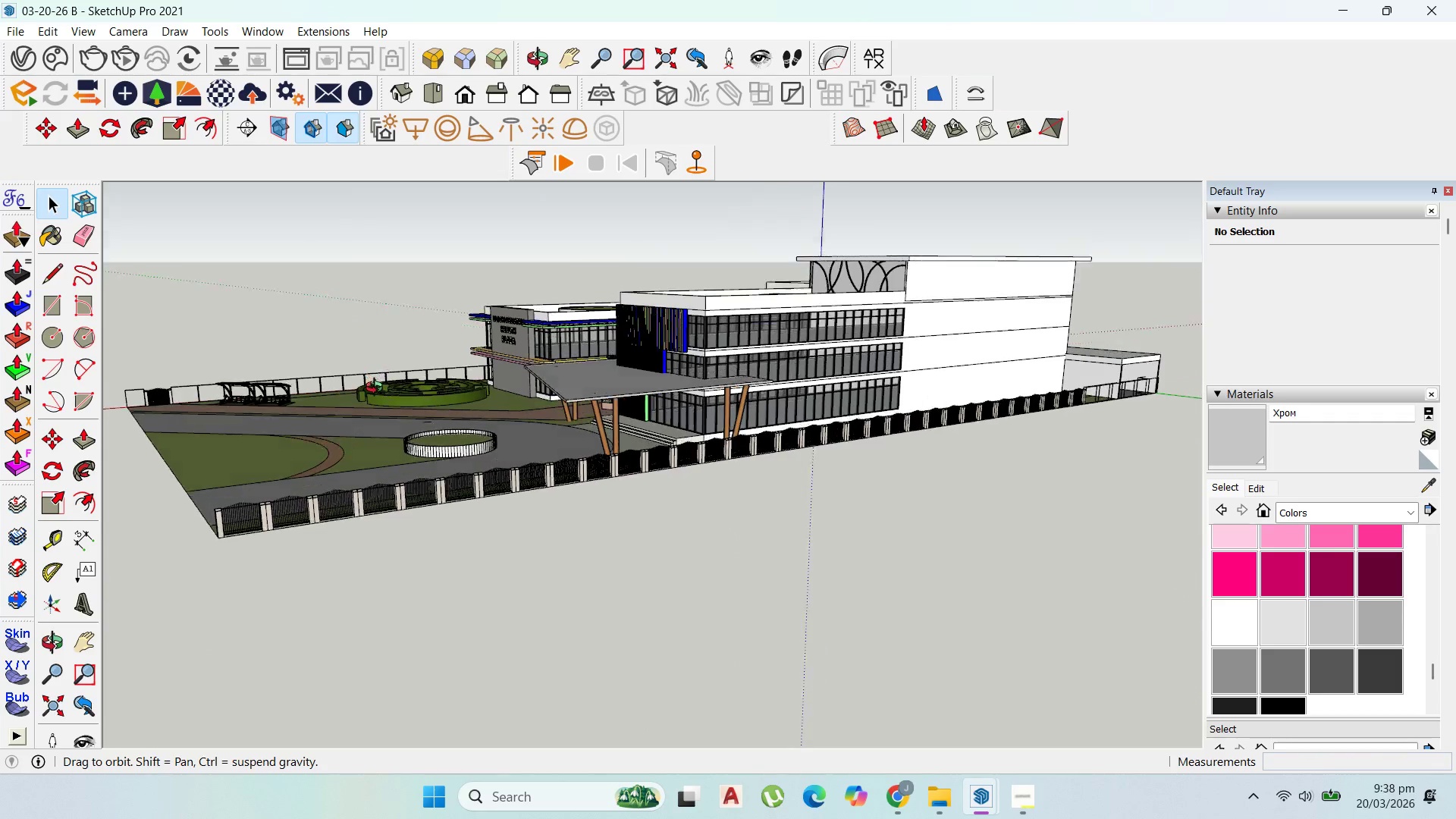 
key(Escape)
 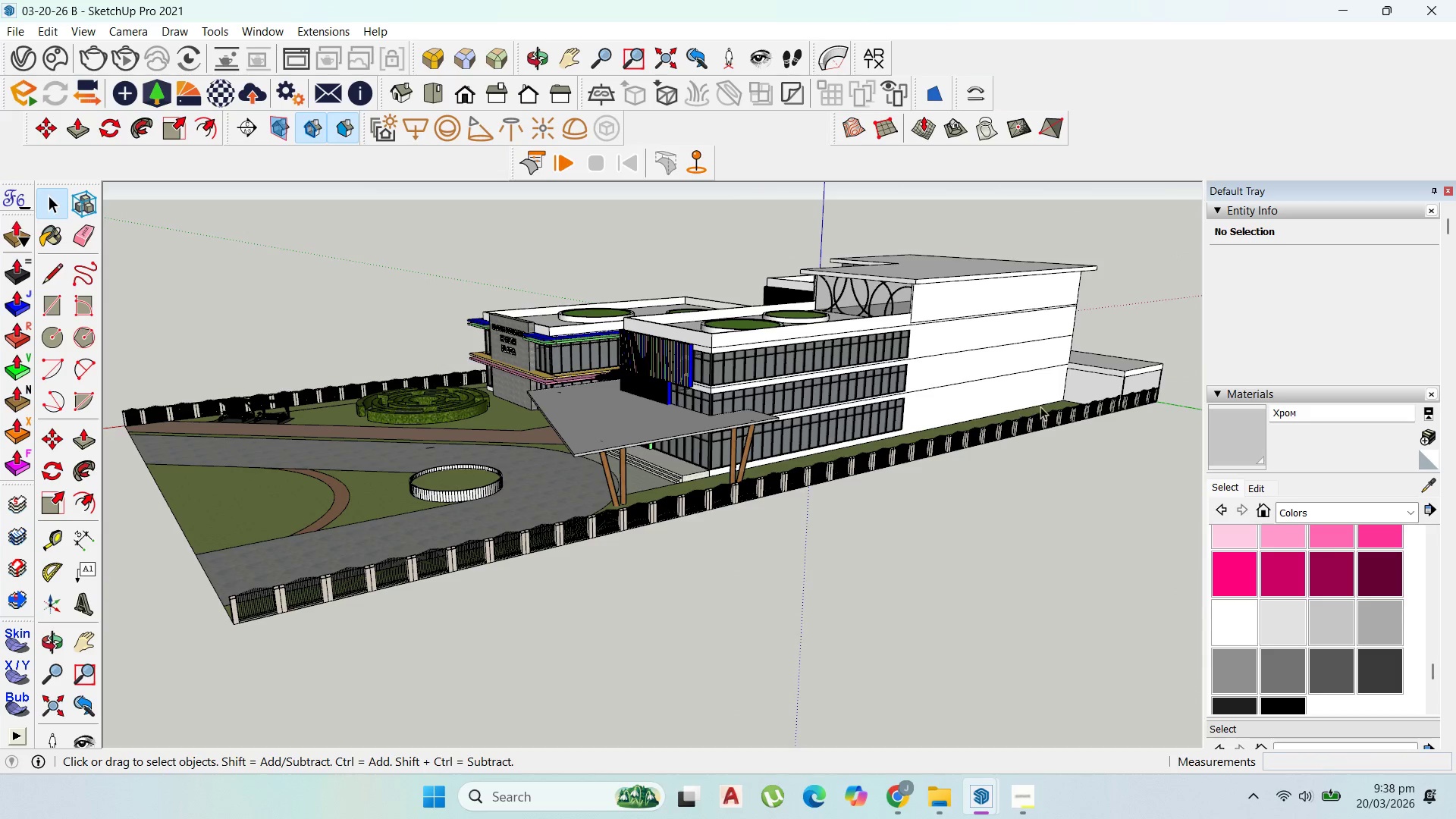 
scroll: coordinate [582, 448], scroll_direction: down, amount: 8.0
 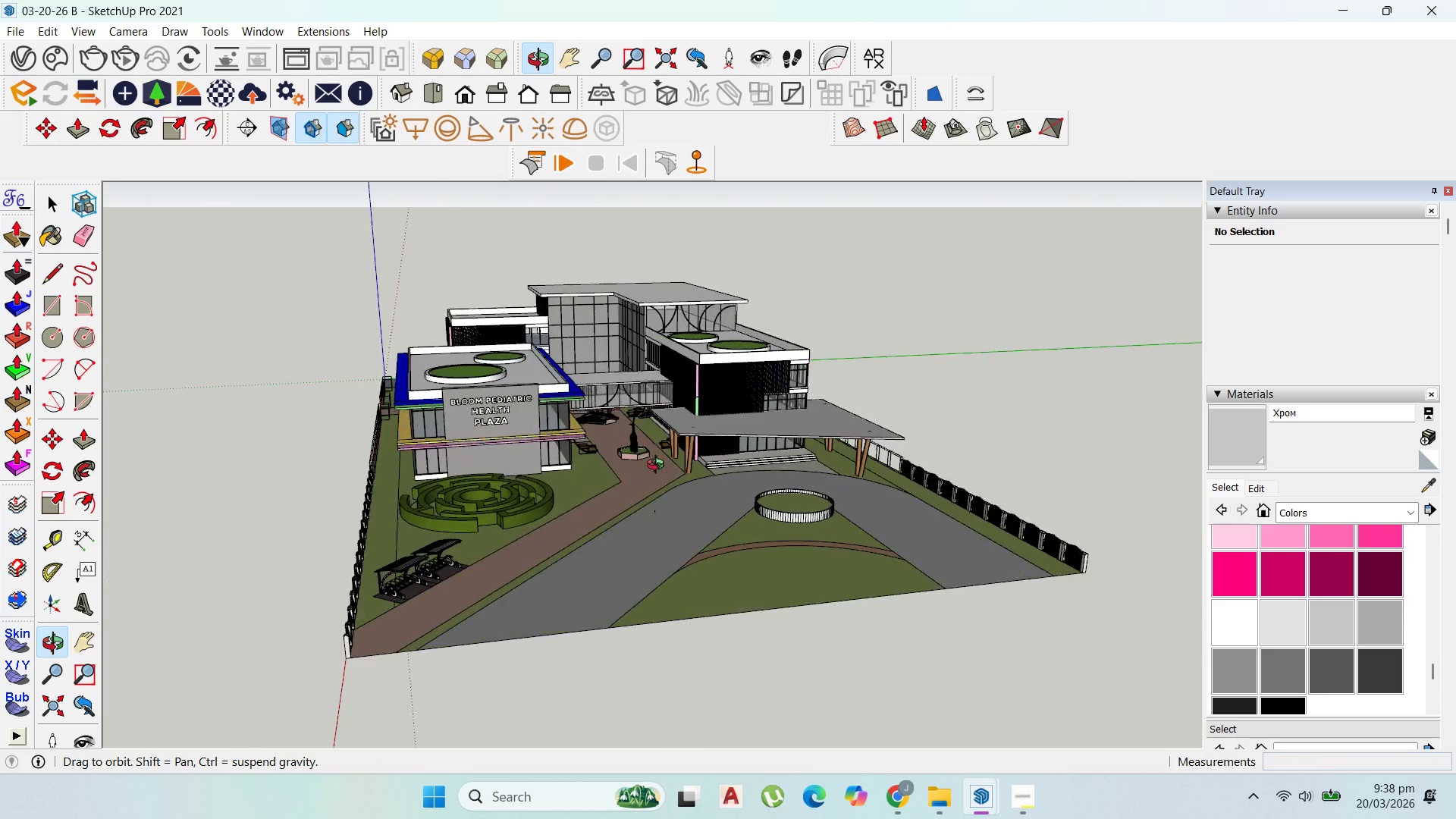 
scroll: coordinate [460, 573], scroll_direction: up, amount: 4.0
 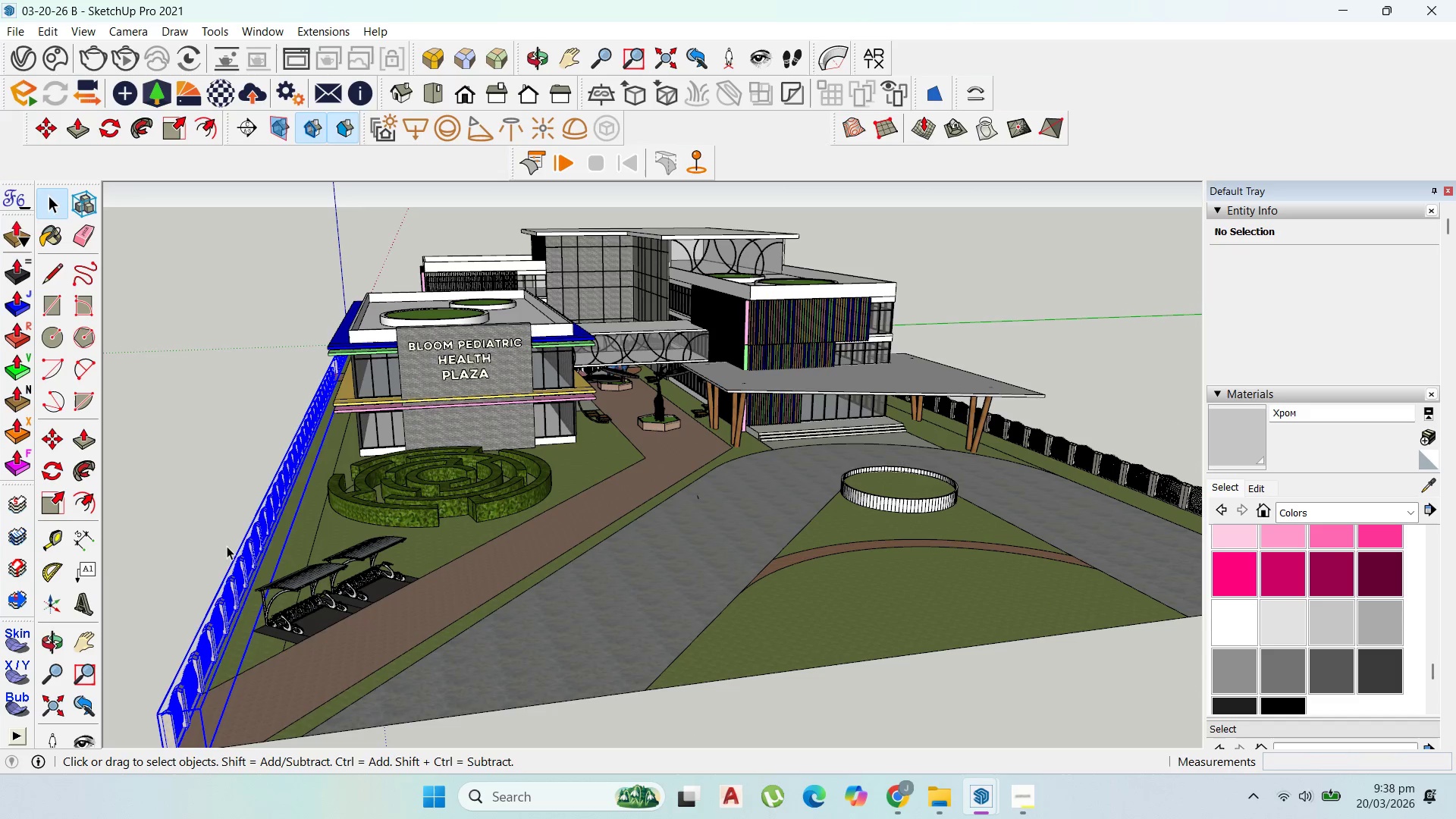 
scroll: coordinate [225, 539], scroll_direction: down, amount: 2.0
 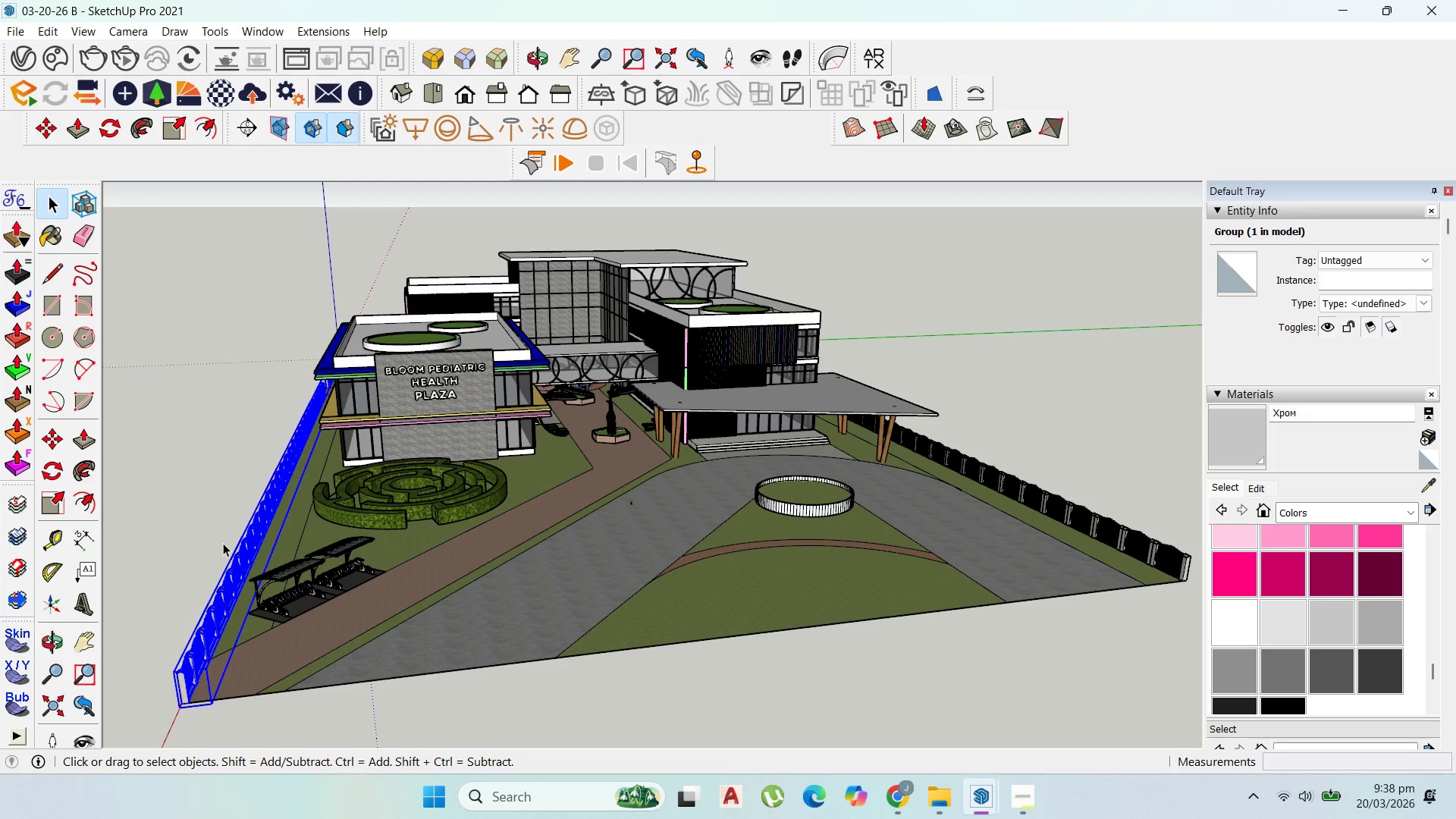 
scroll: coordinate [230, 578], scroll_direction: up, amount: 3.0
 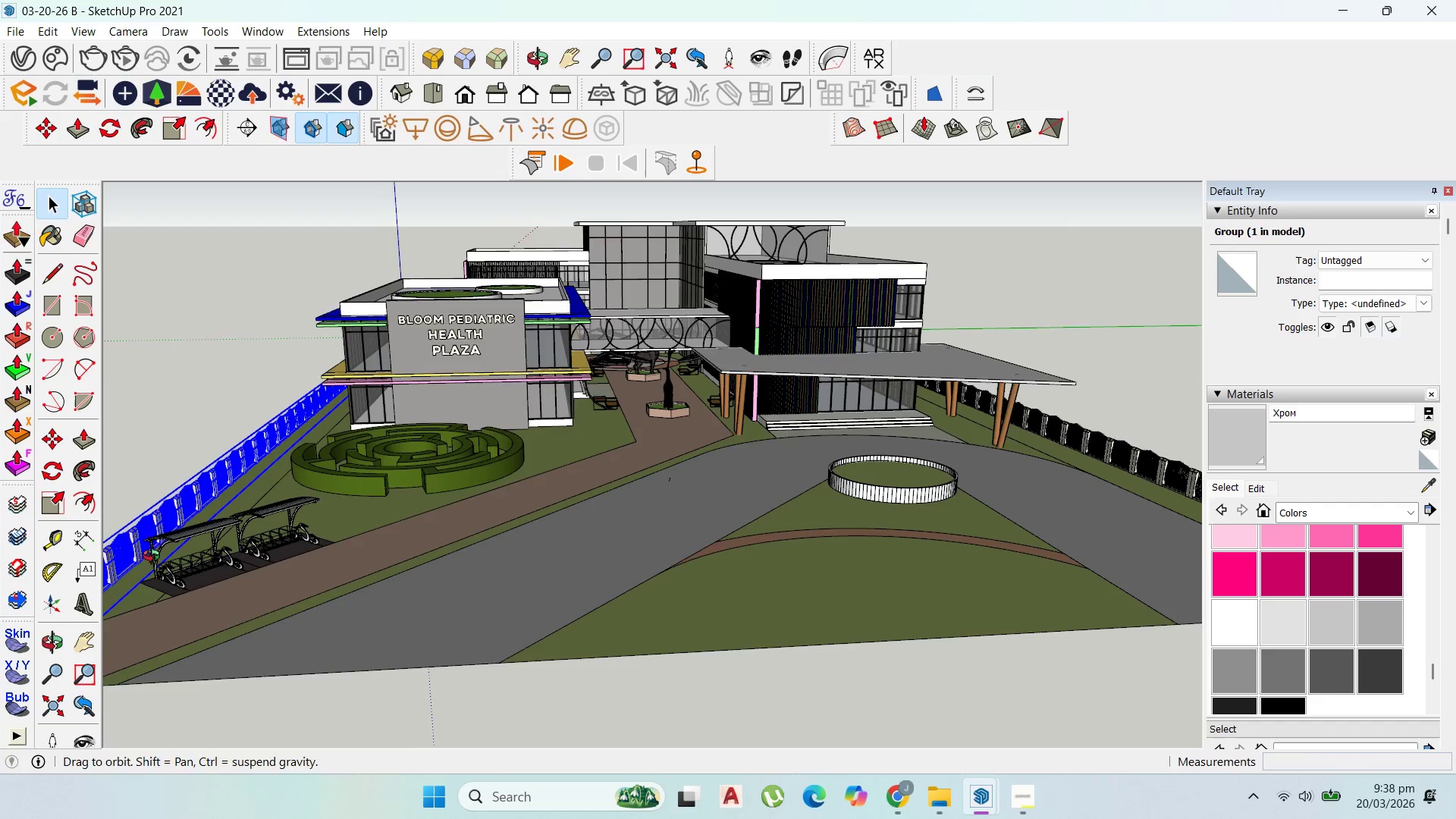 
scroll: coordinate [168, 538], scroll_direction: down, amount: 5.0
 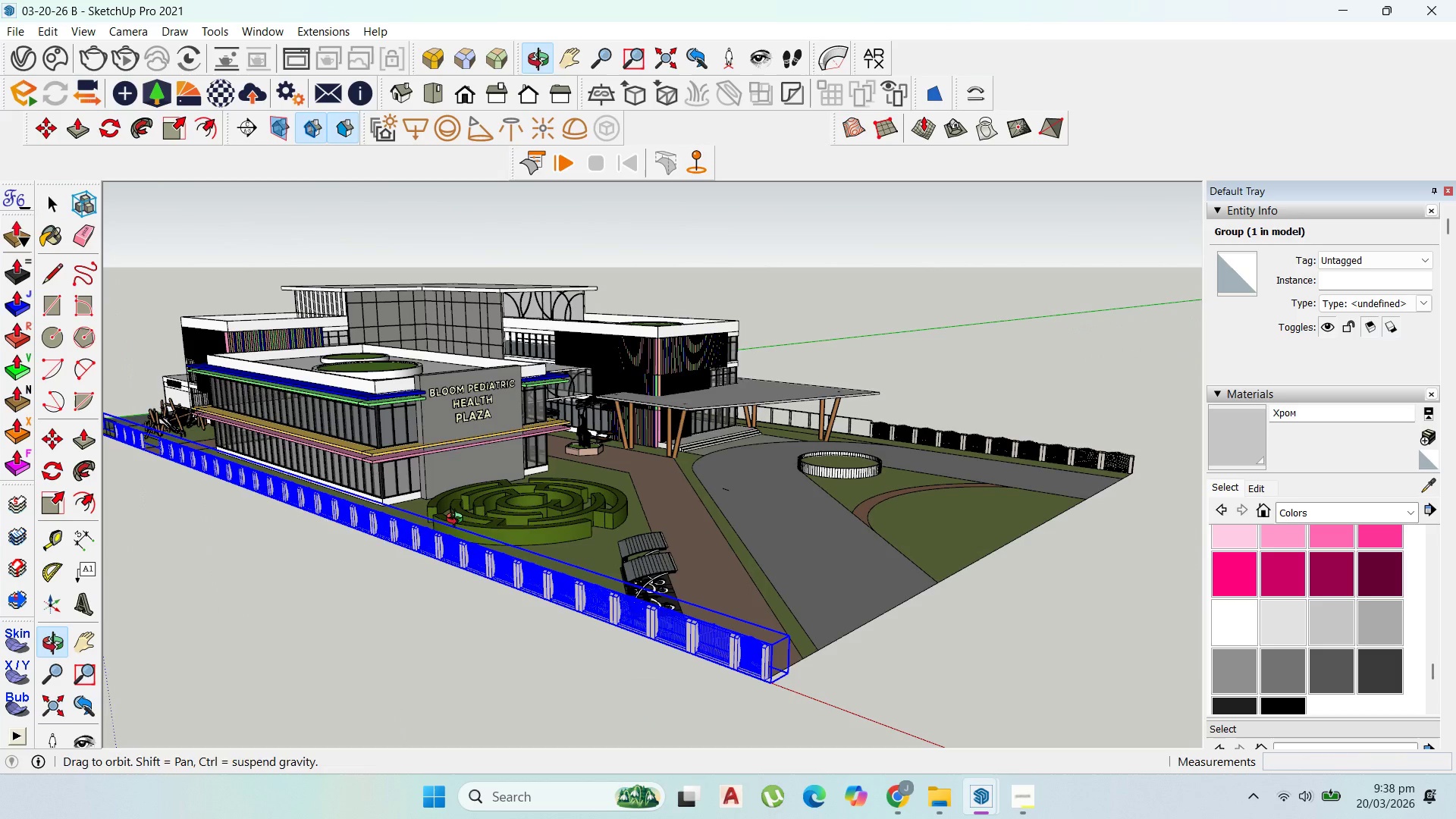 
scroll: coordinate [735, 665], scroll_direction: up, amount: 11.0
 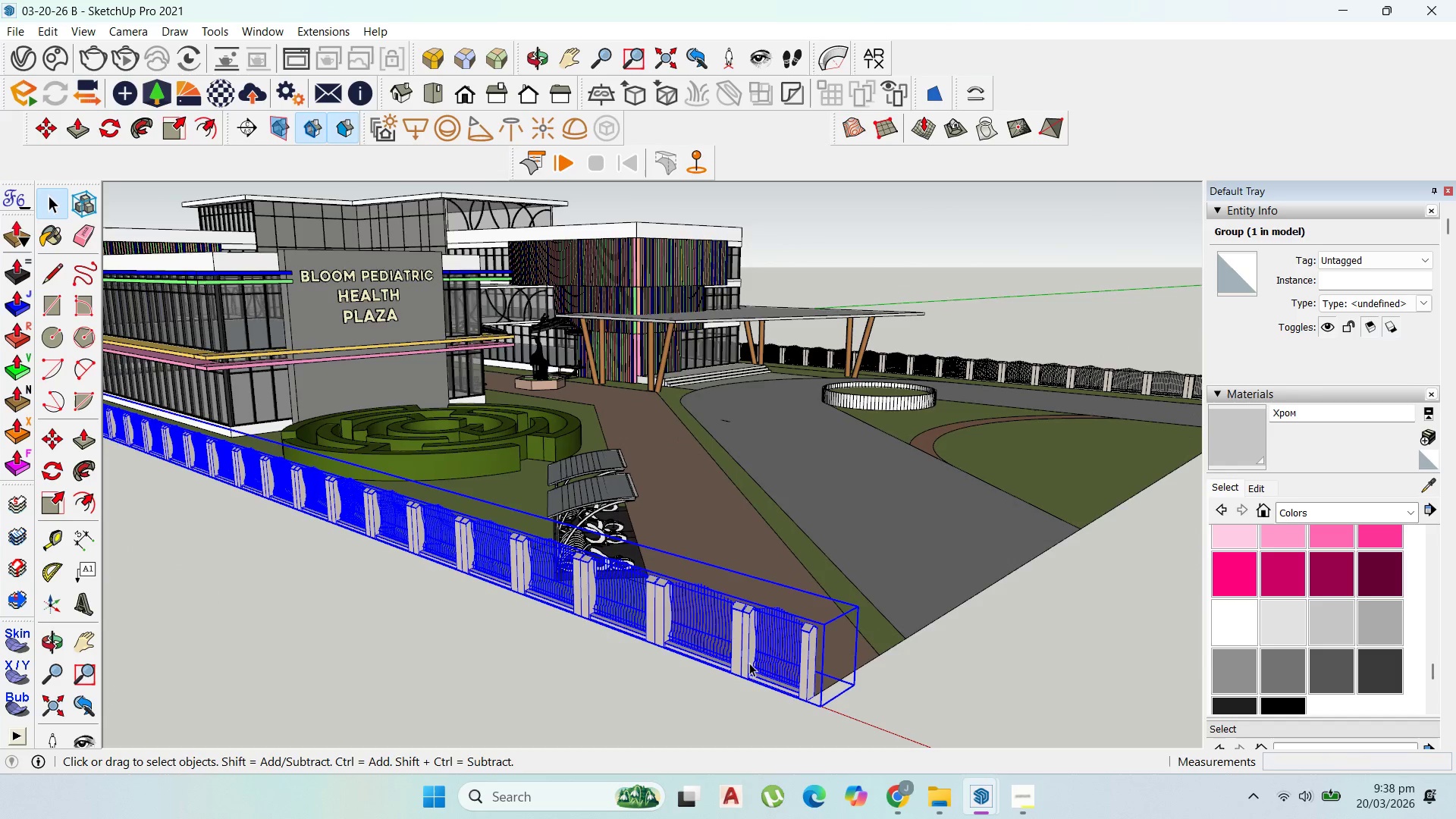 
left_click([753, 660])
 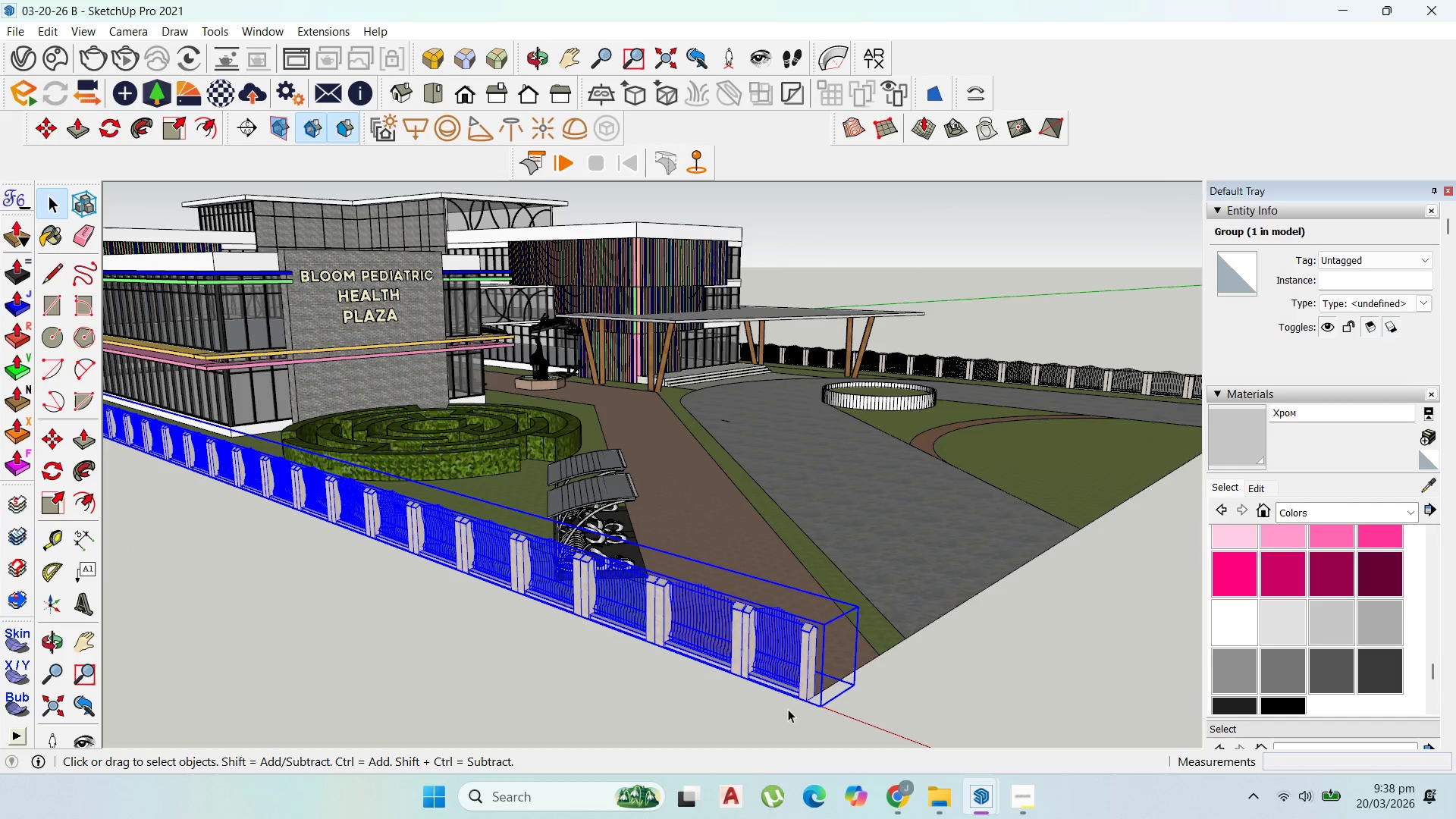 
double_click([783, 660])
 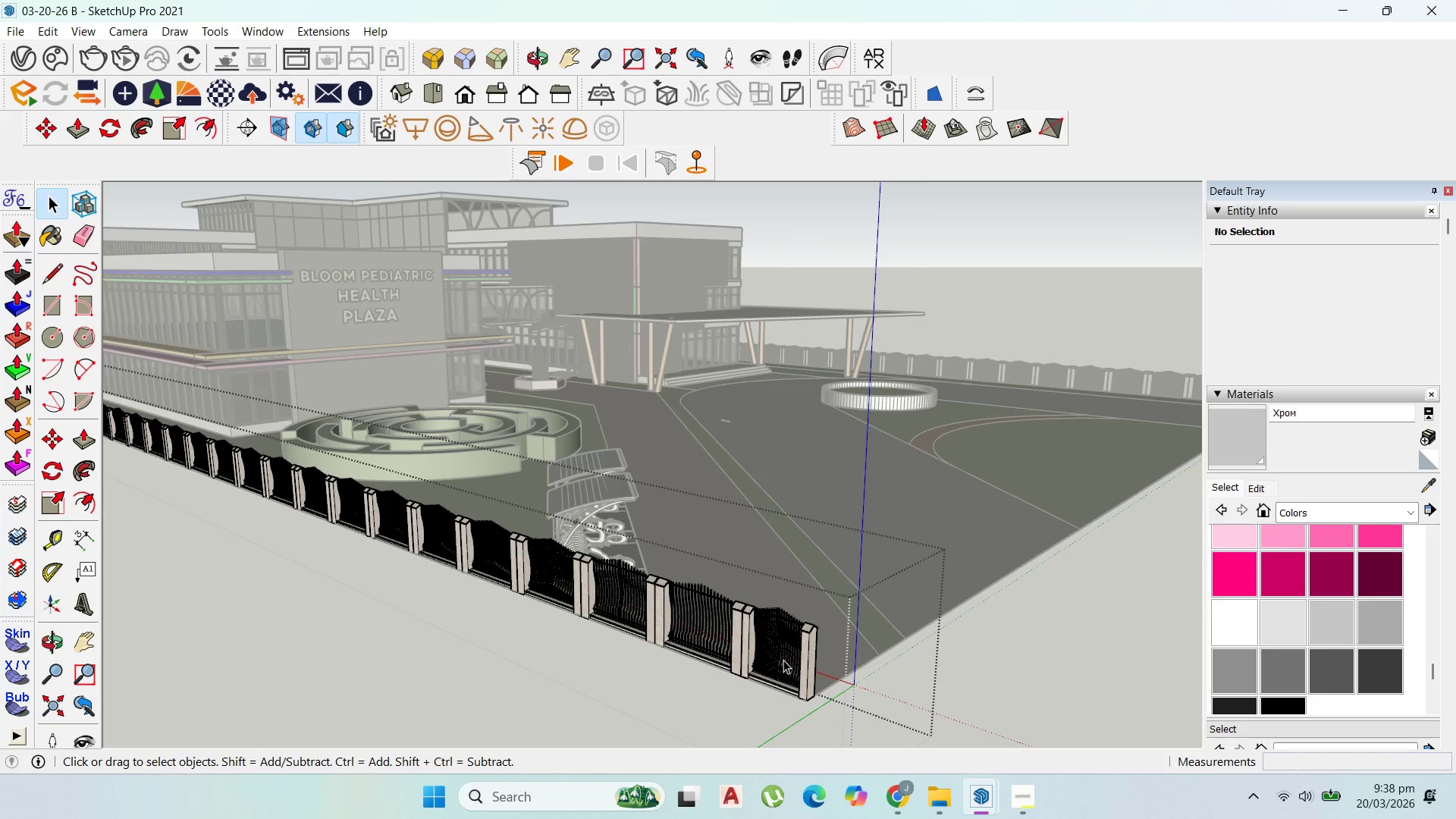 
left_click([783, 660])
 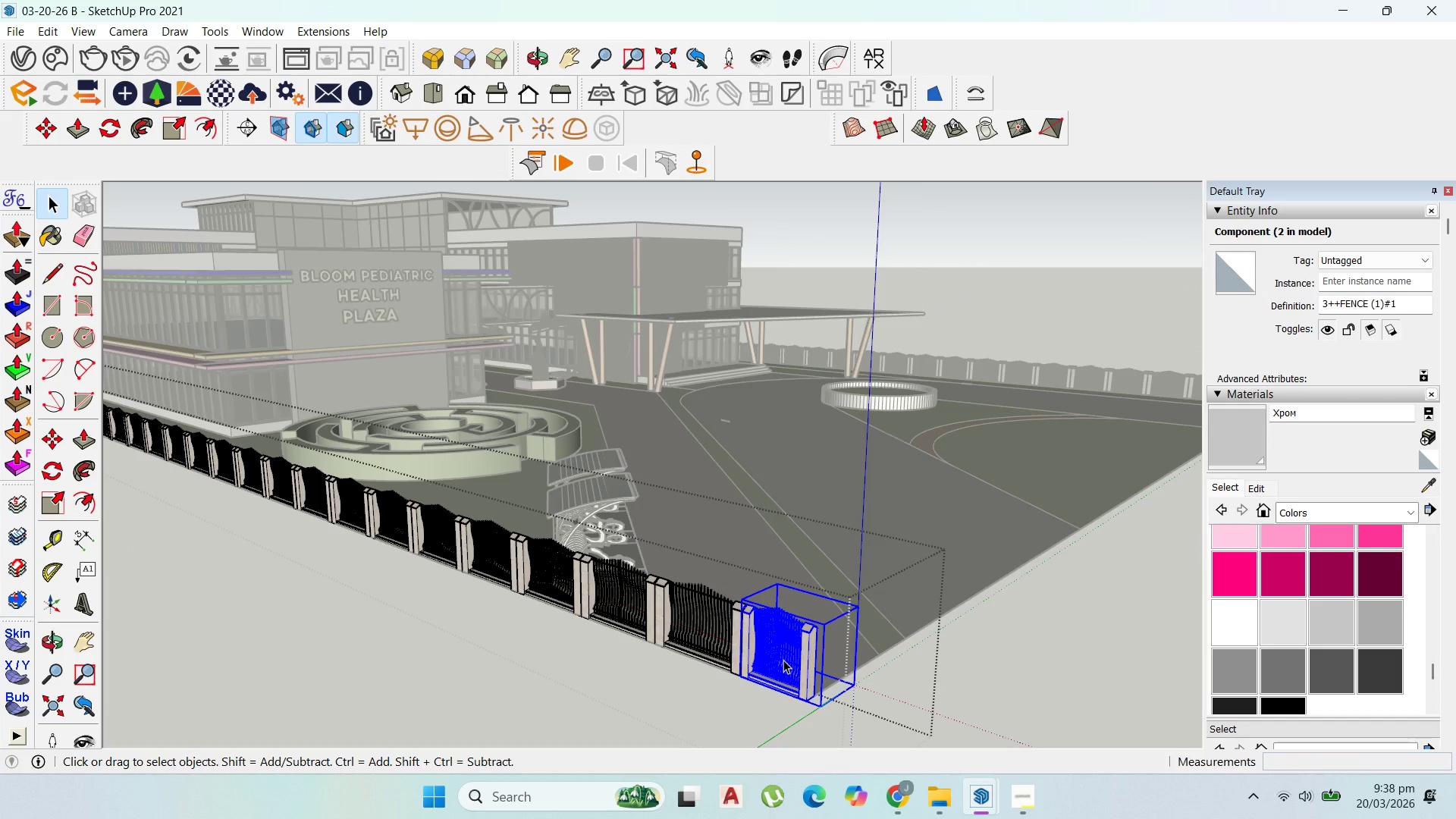 
key(Delete)
 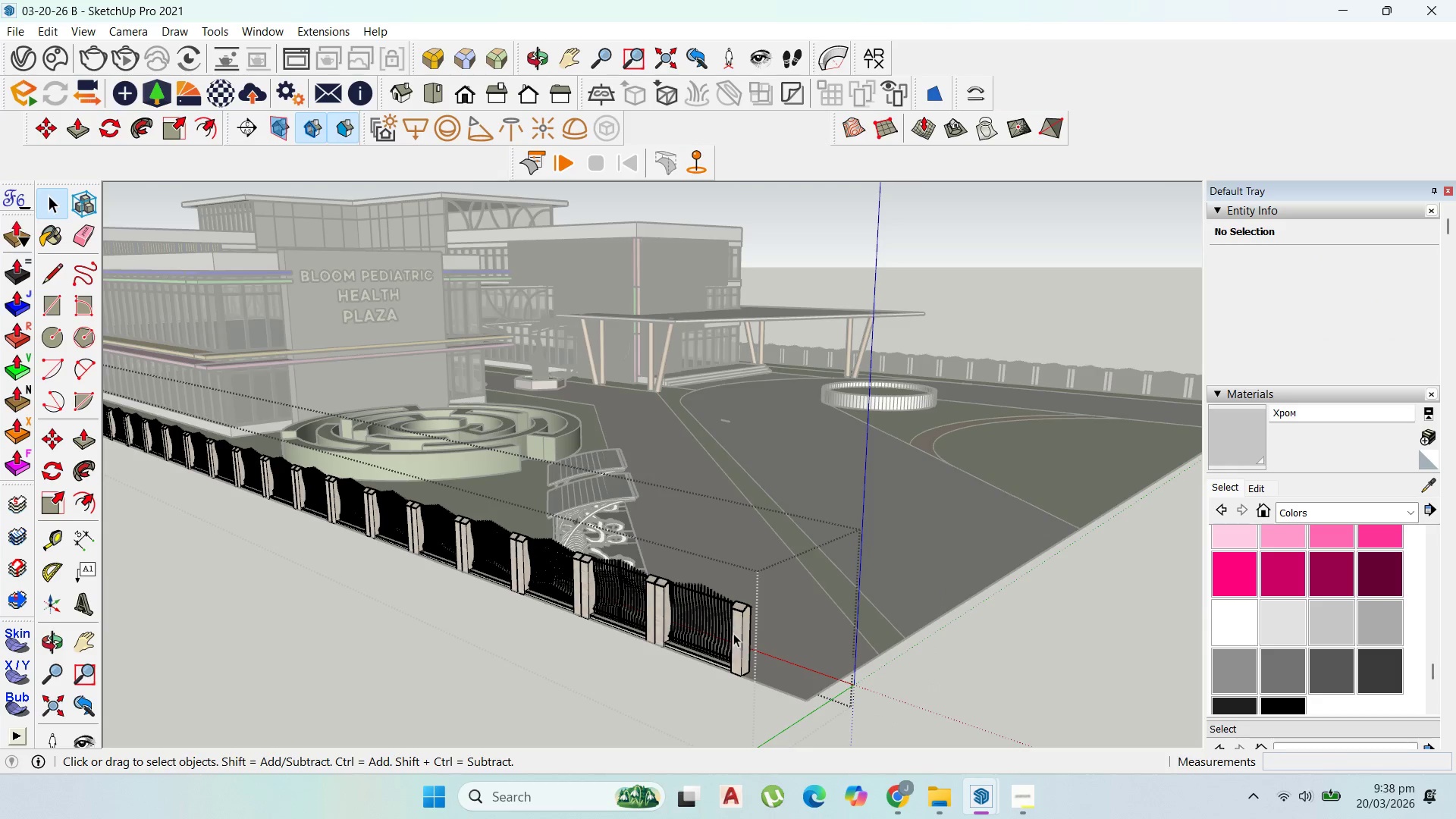 
left_click([730, 629])
 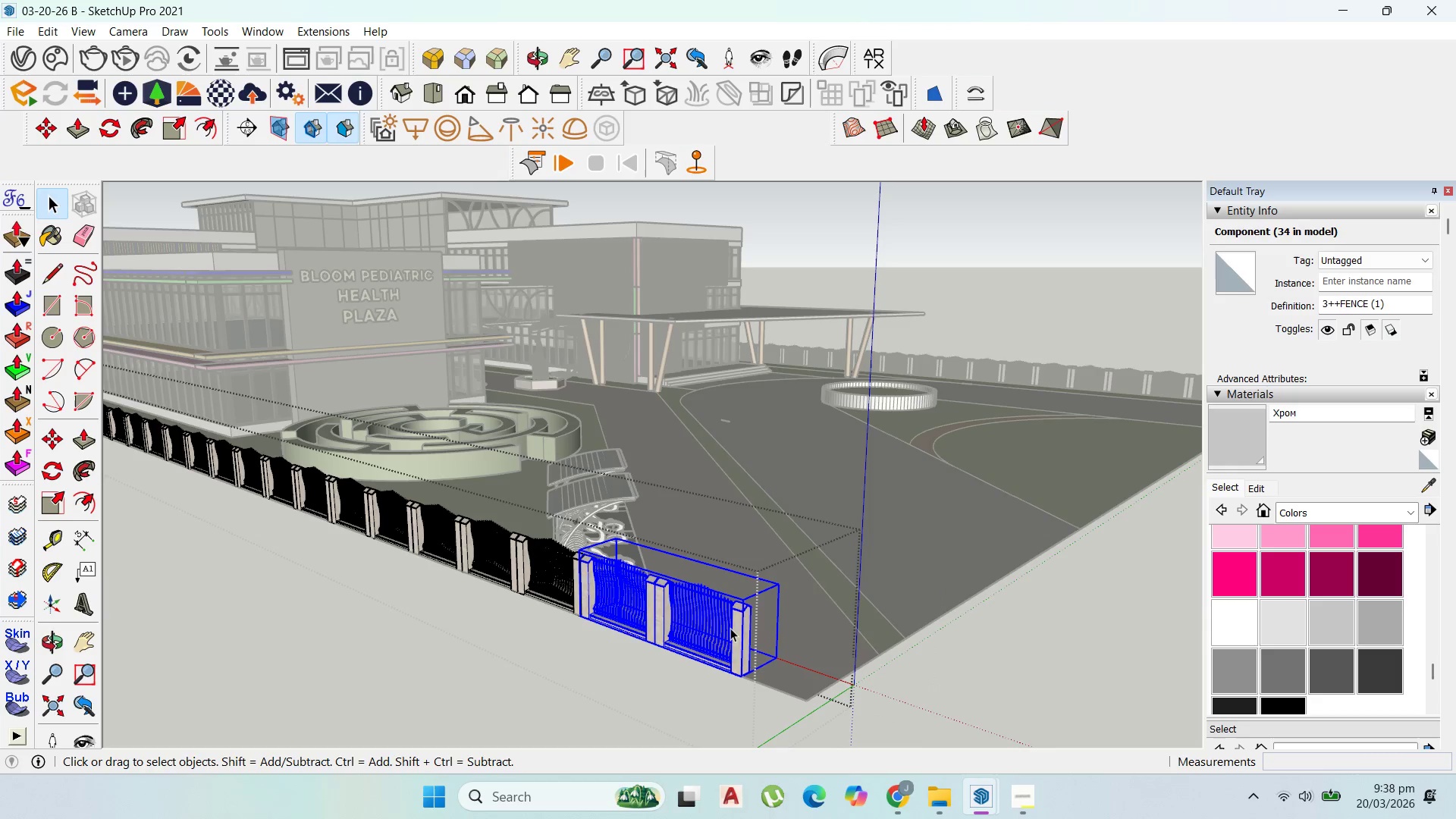 
right_click([730, 628])
 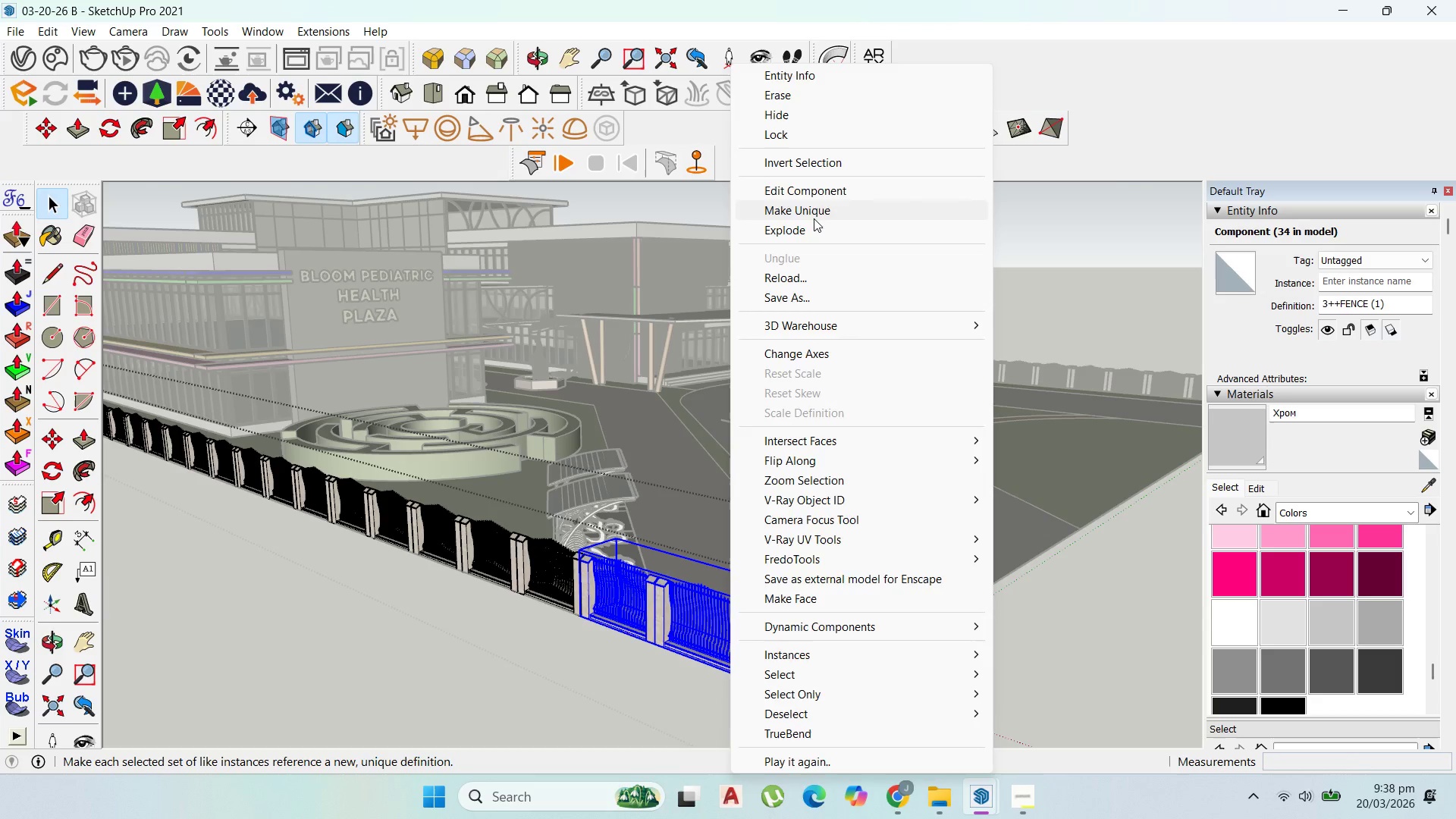 
left_click([814, 218])
 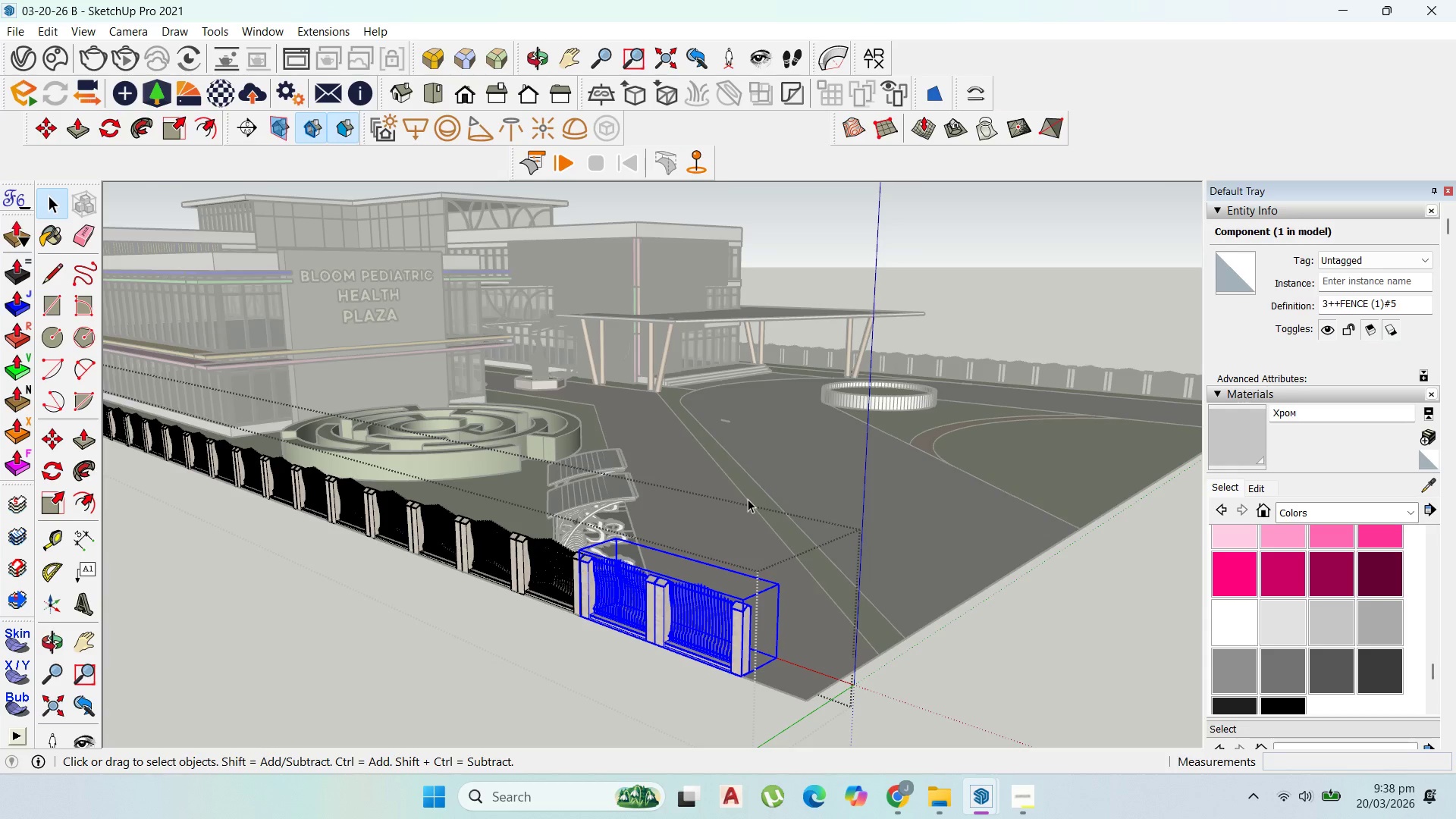 
wait(13.92)
 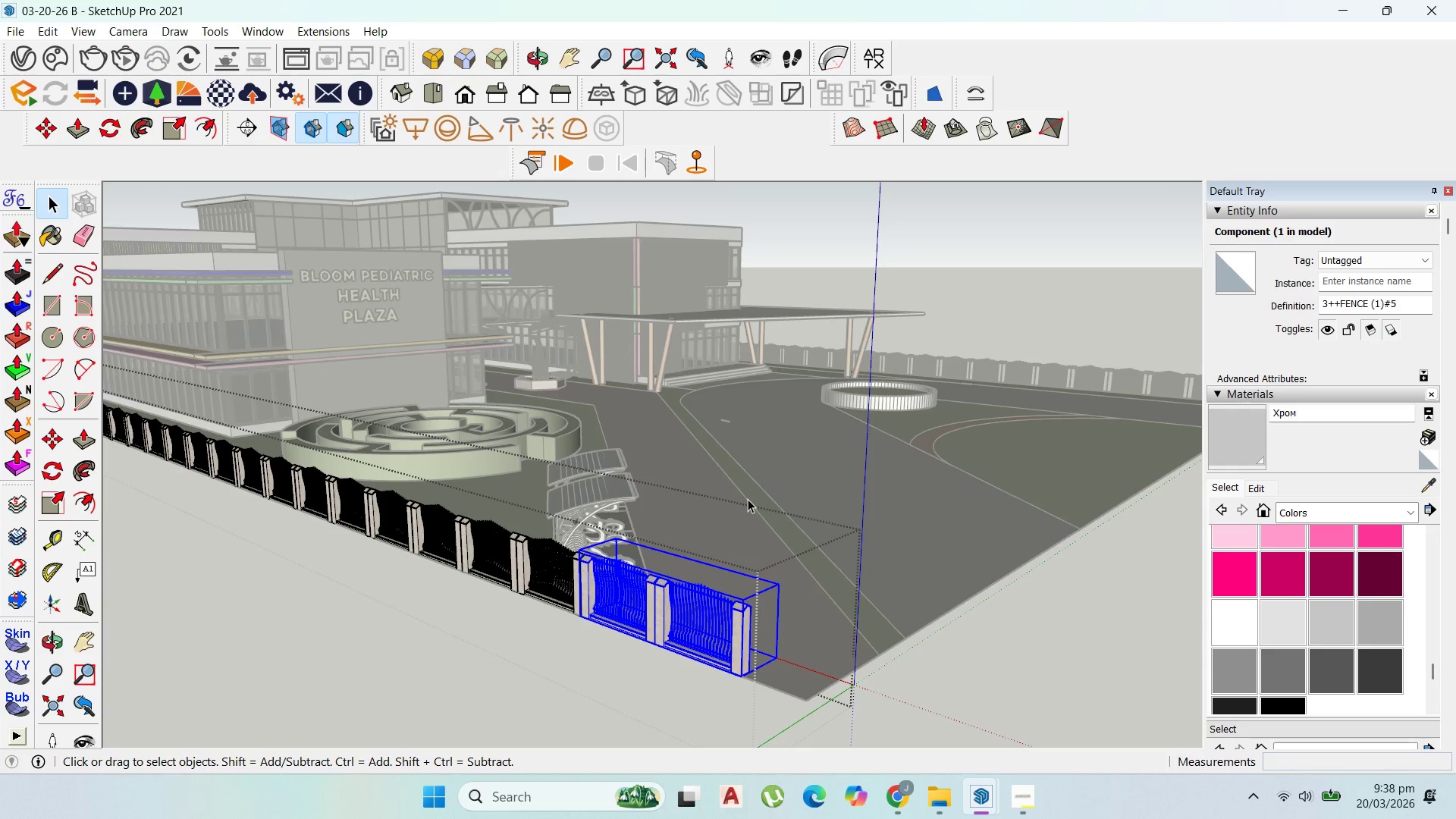 
right_click([694, 627])
 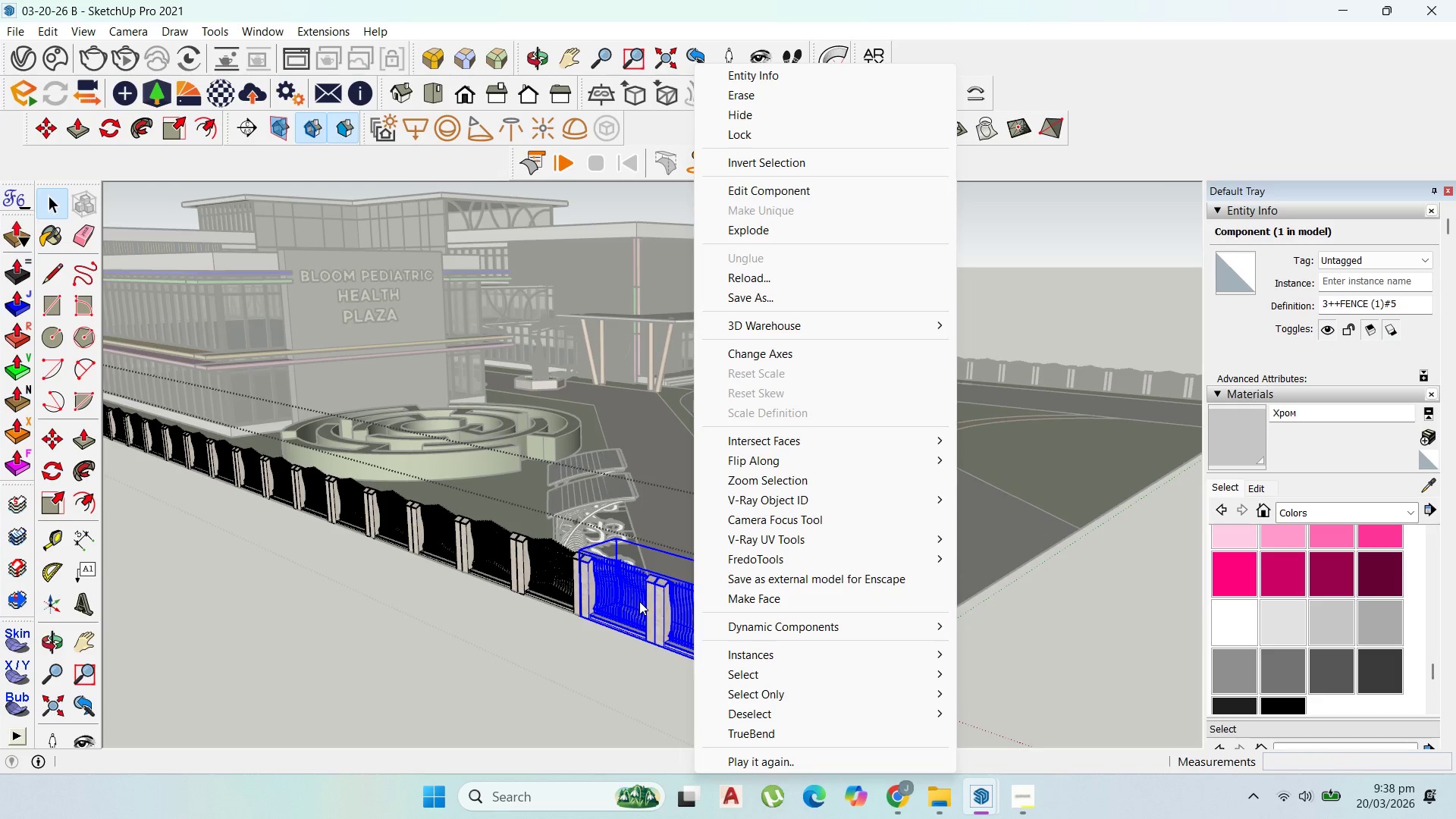 
double_click([654, 606])
 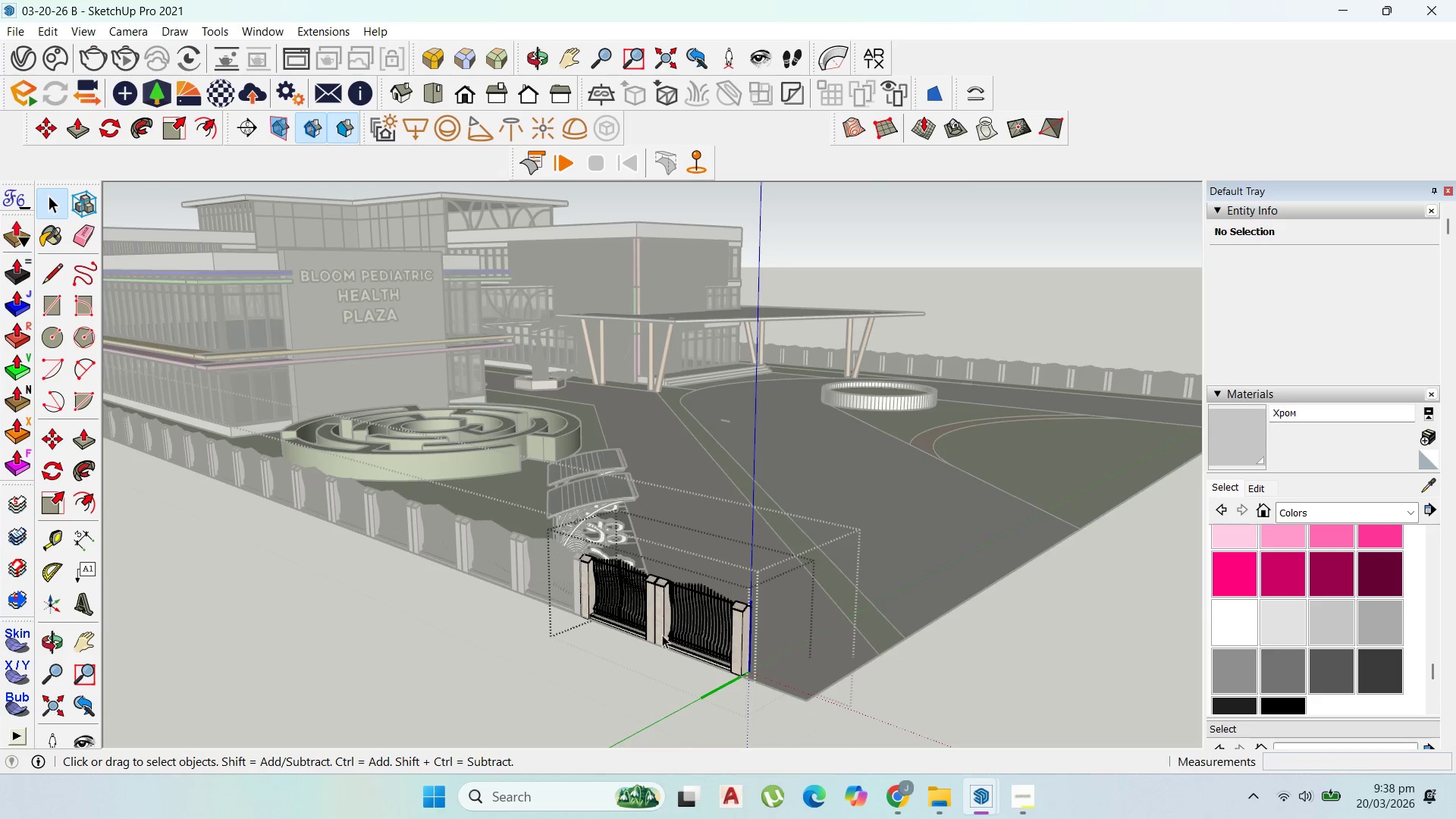 
left_click([676, 617])
 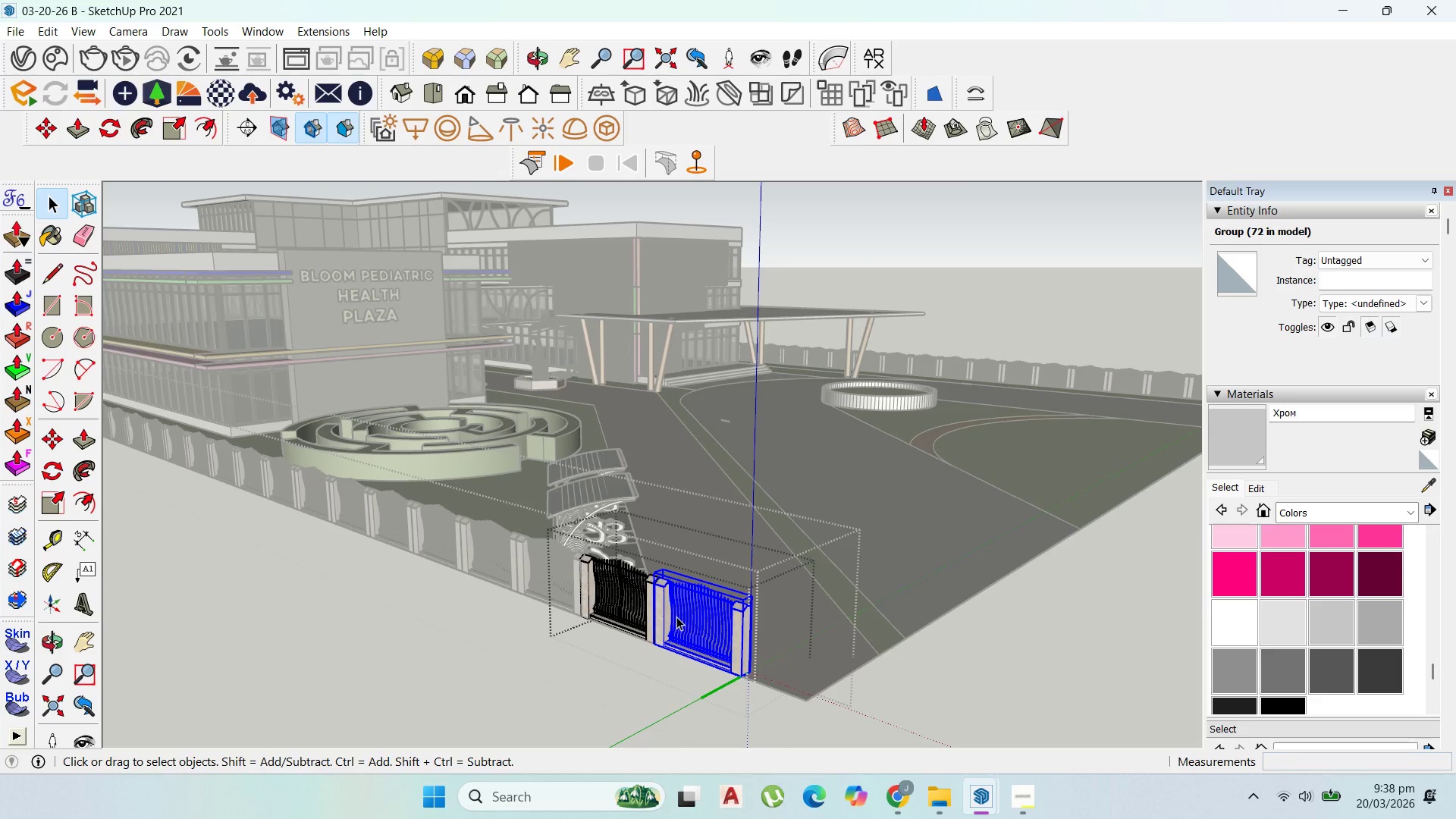 
key(Delete)
 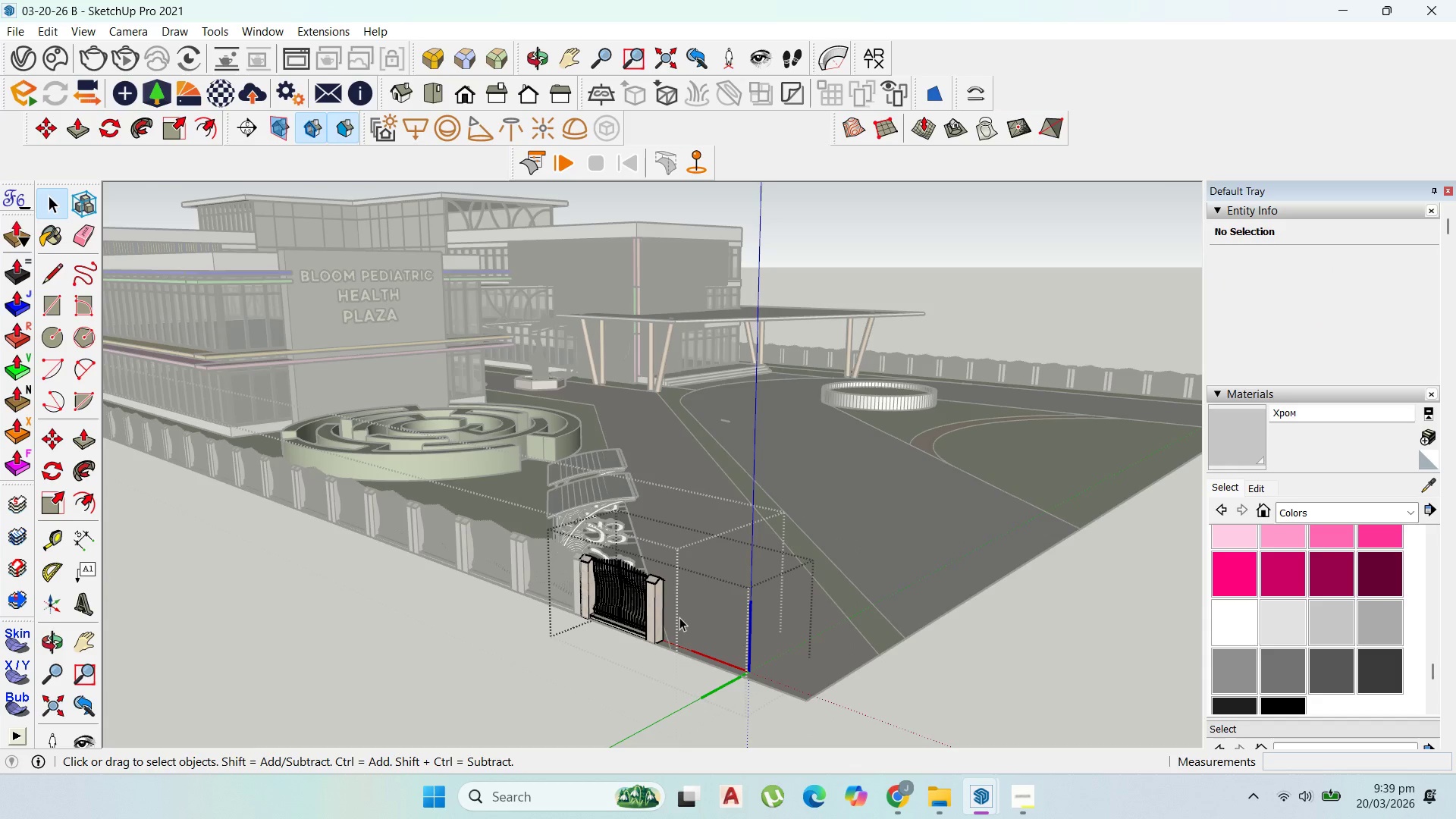 
key(Escape)
 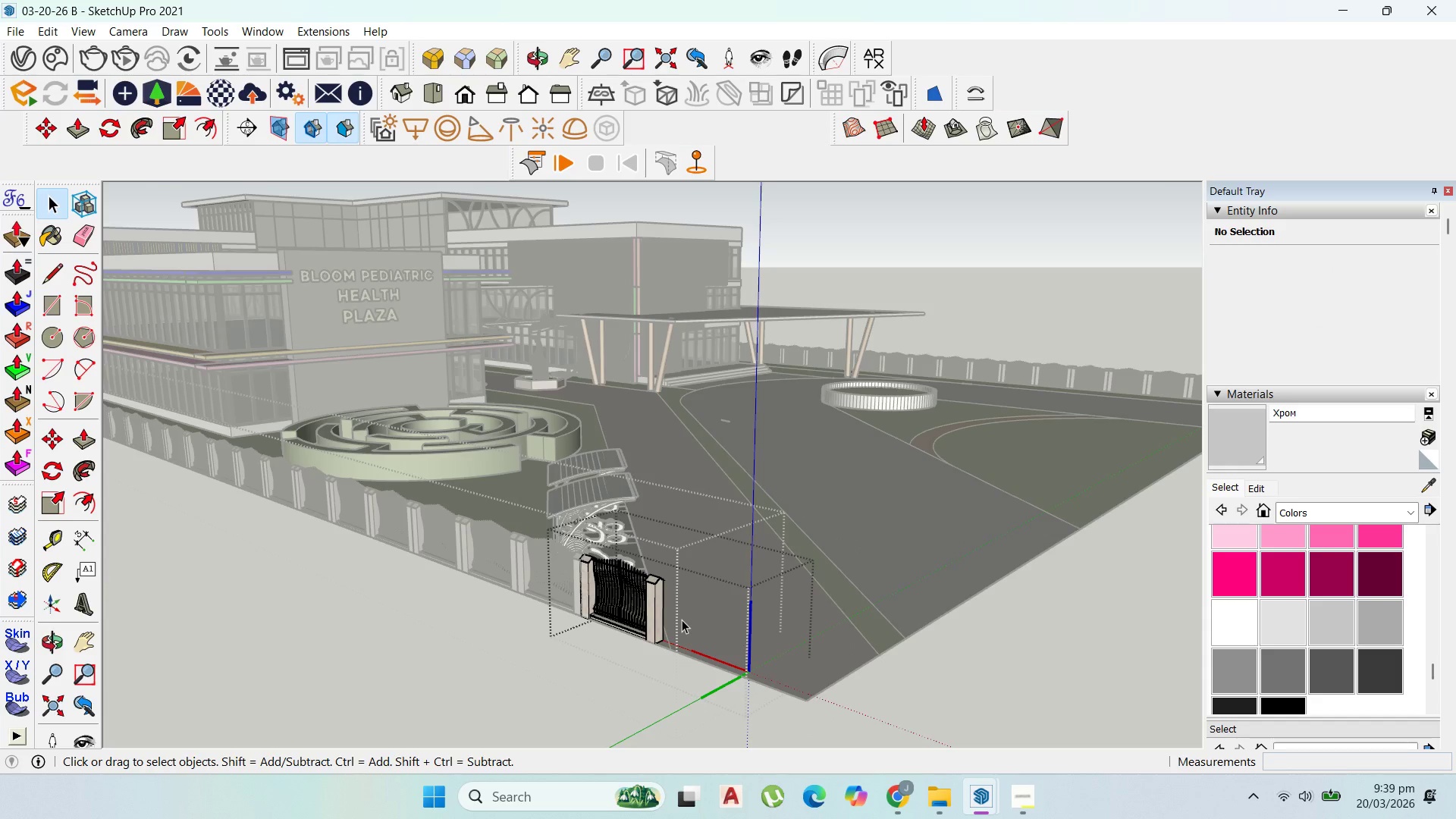 
key(Escape)
 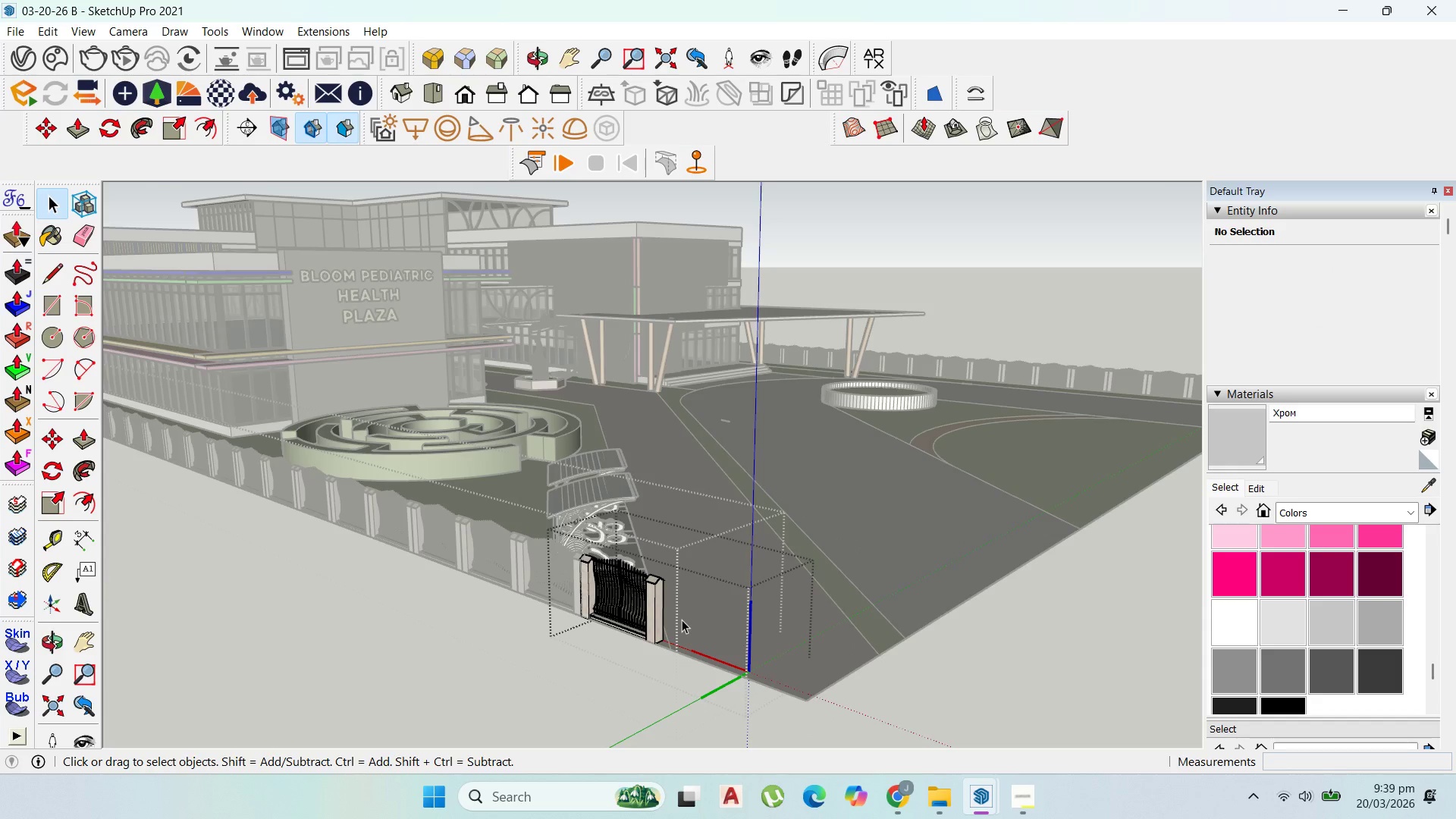 
key(Escape)
 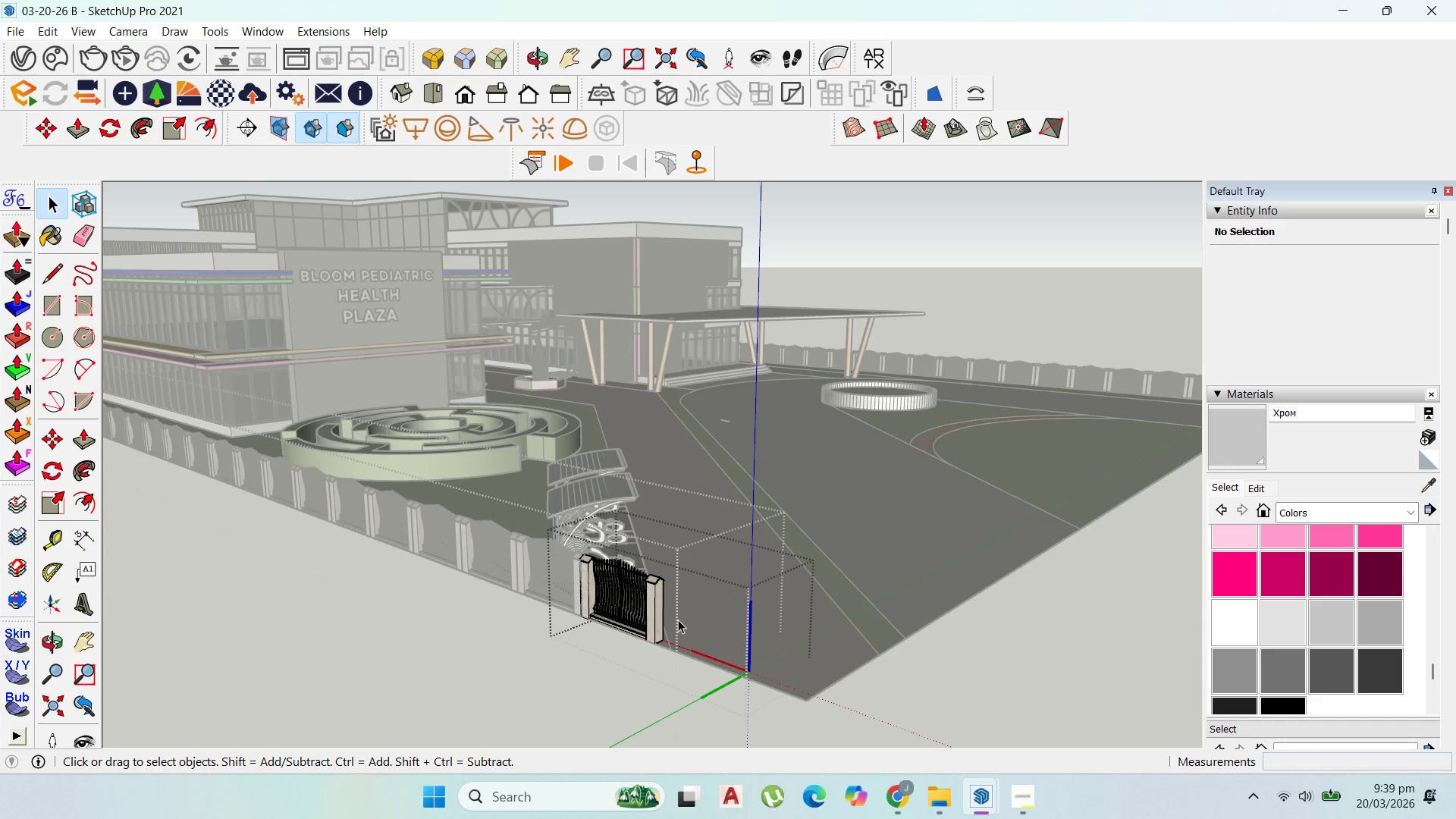 
key(Escape)
 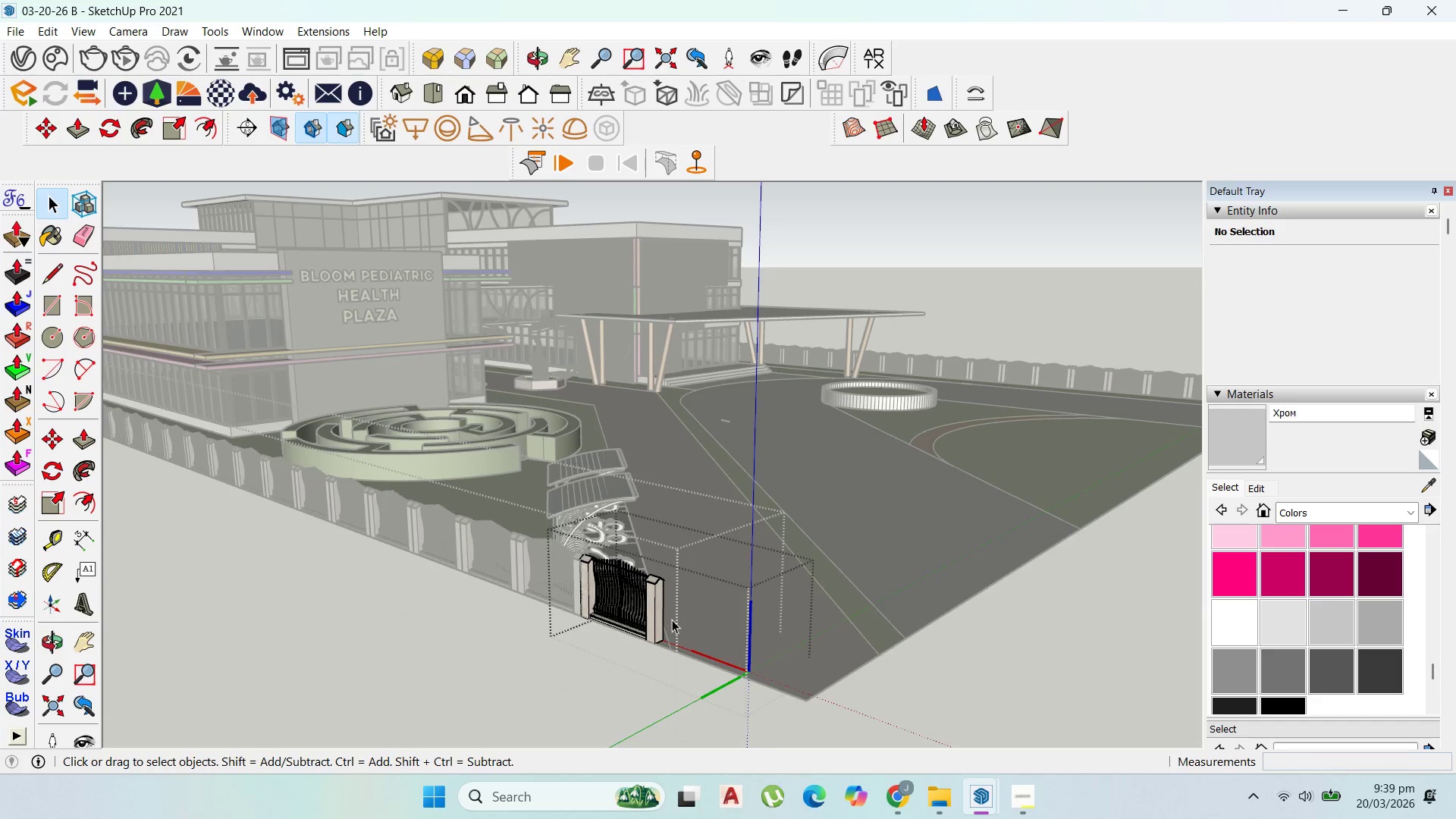 
key(Escape)
 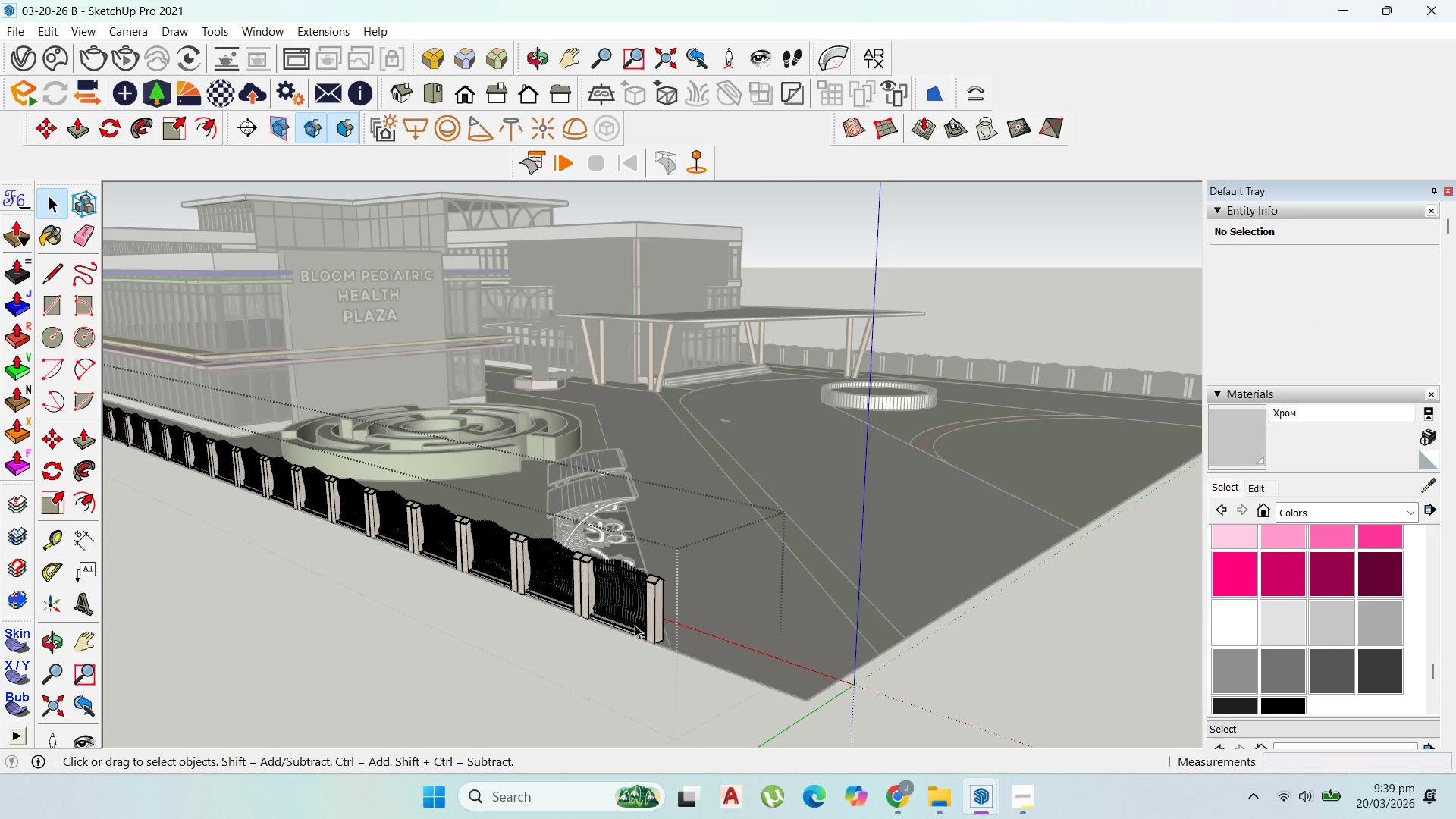 
key(Escape)
 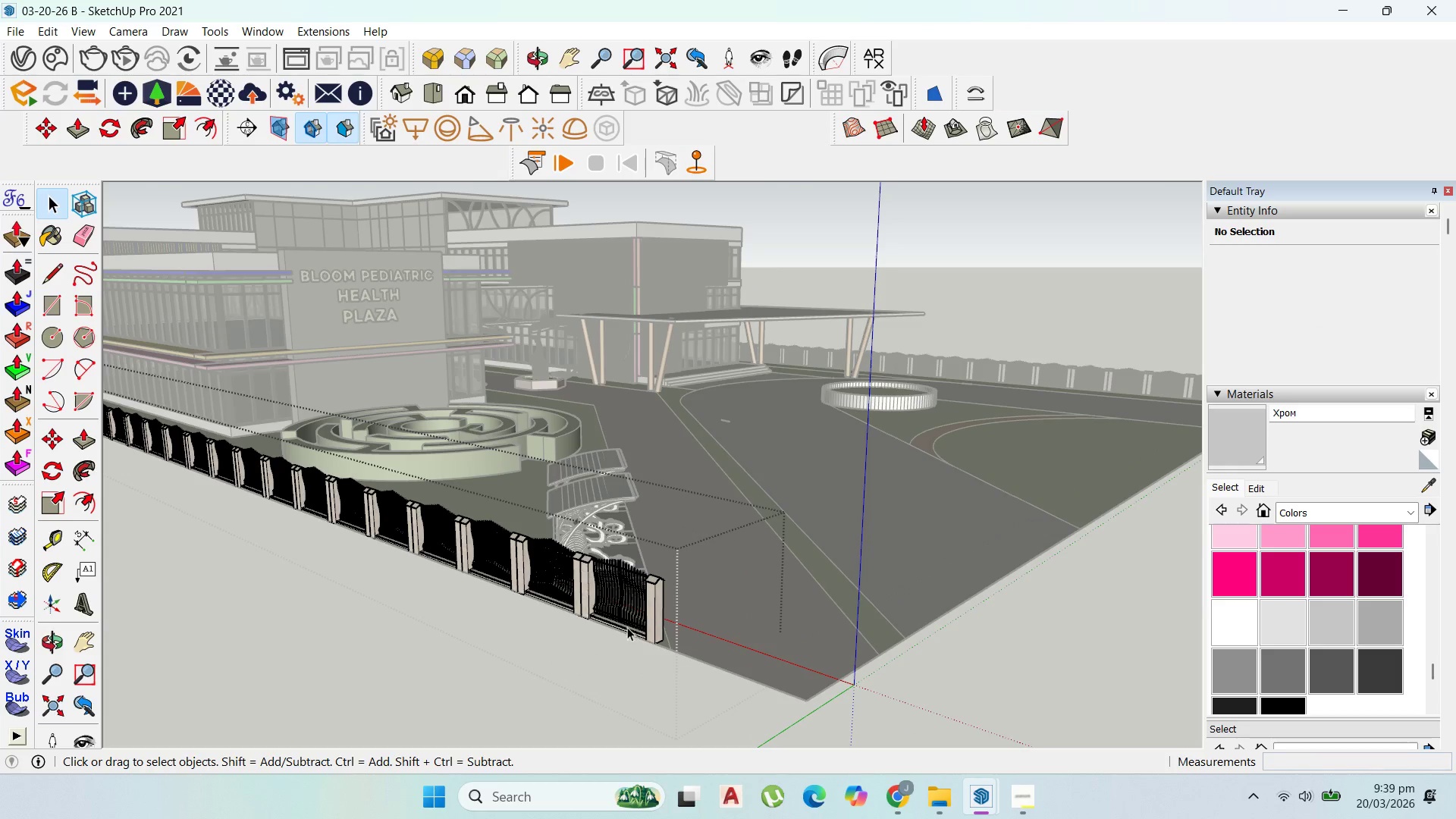 
key(Escape)
 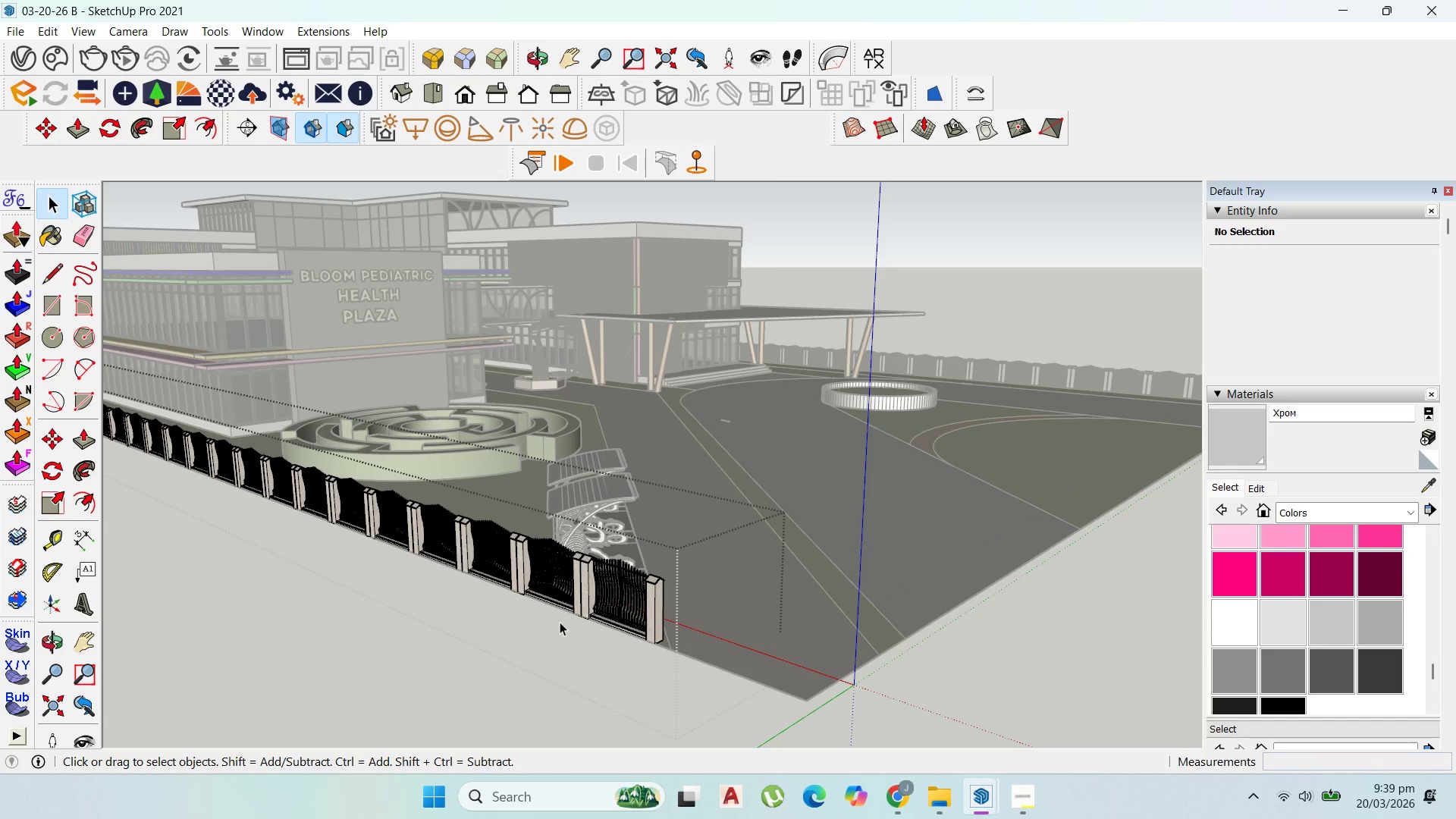 
key(Escape)
 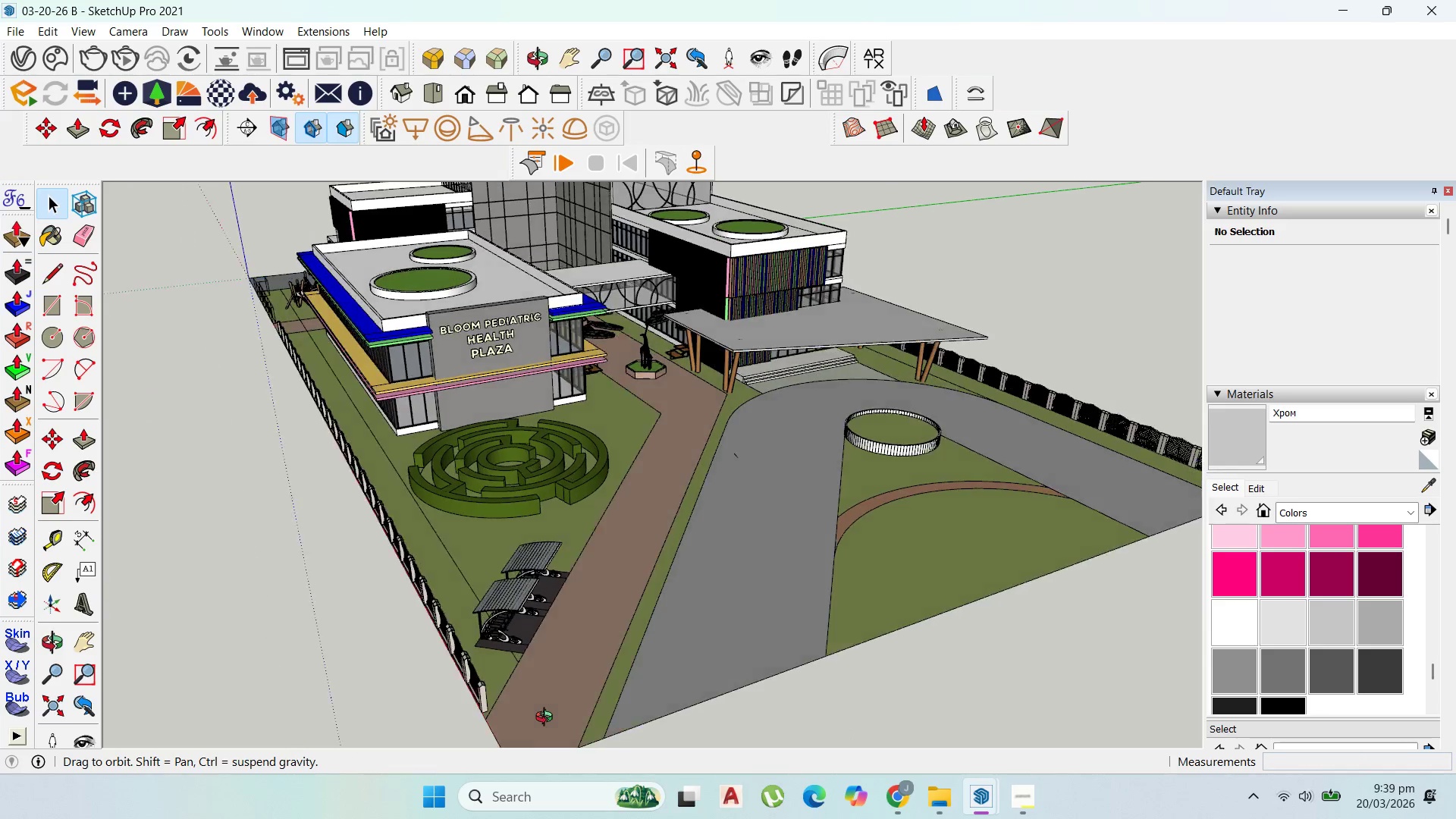 
scroll: coordinate [713, 617], scroll_direction: down, amount: 16.0
 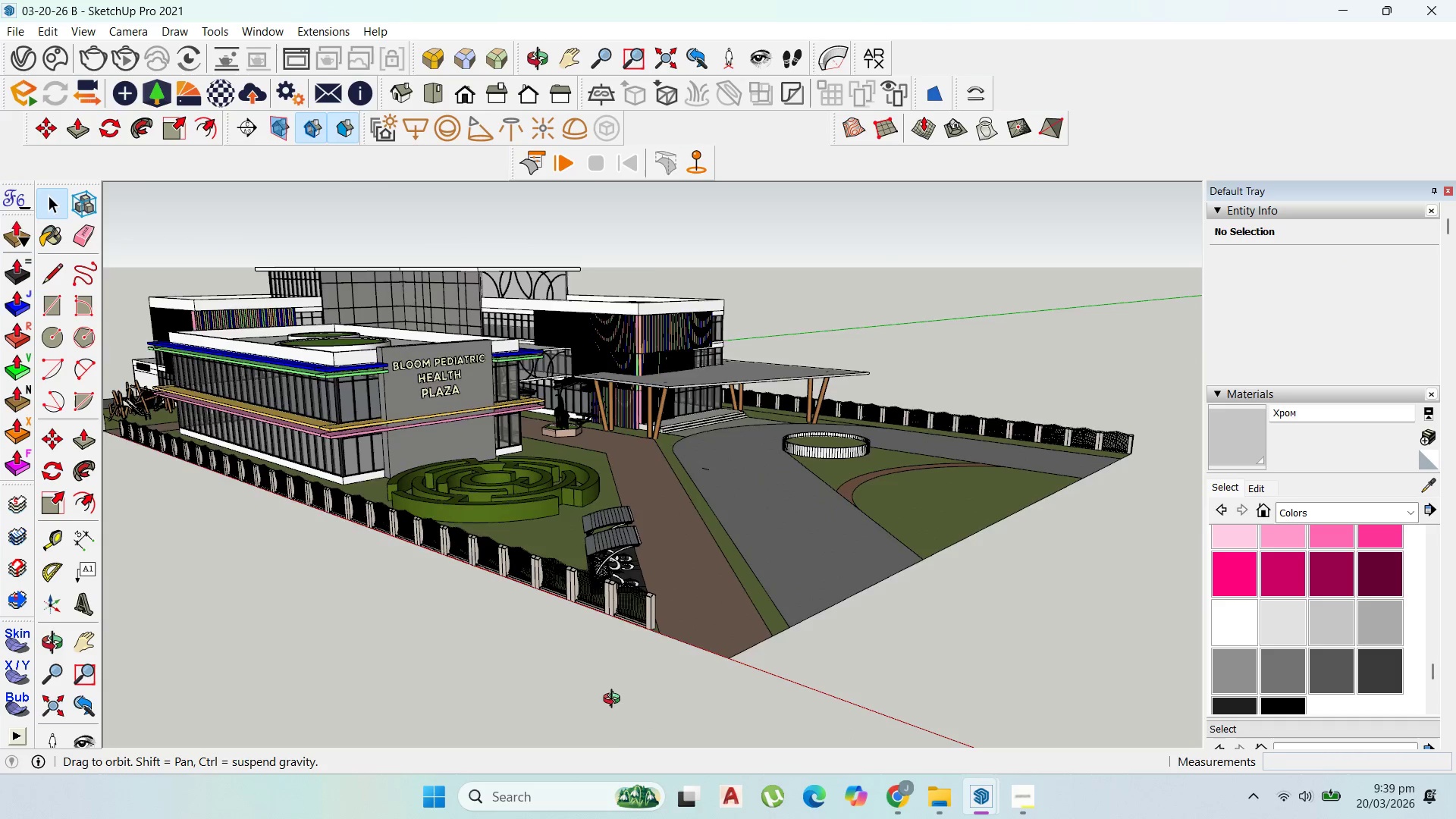 
scroll: coordinate [479, 634], scroll_direction: up, amount: 9.0
 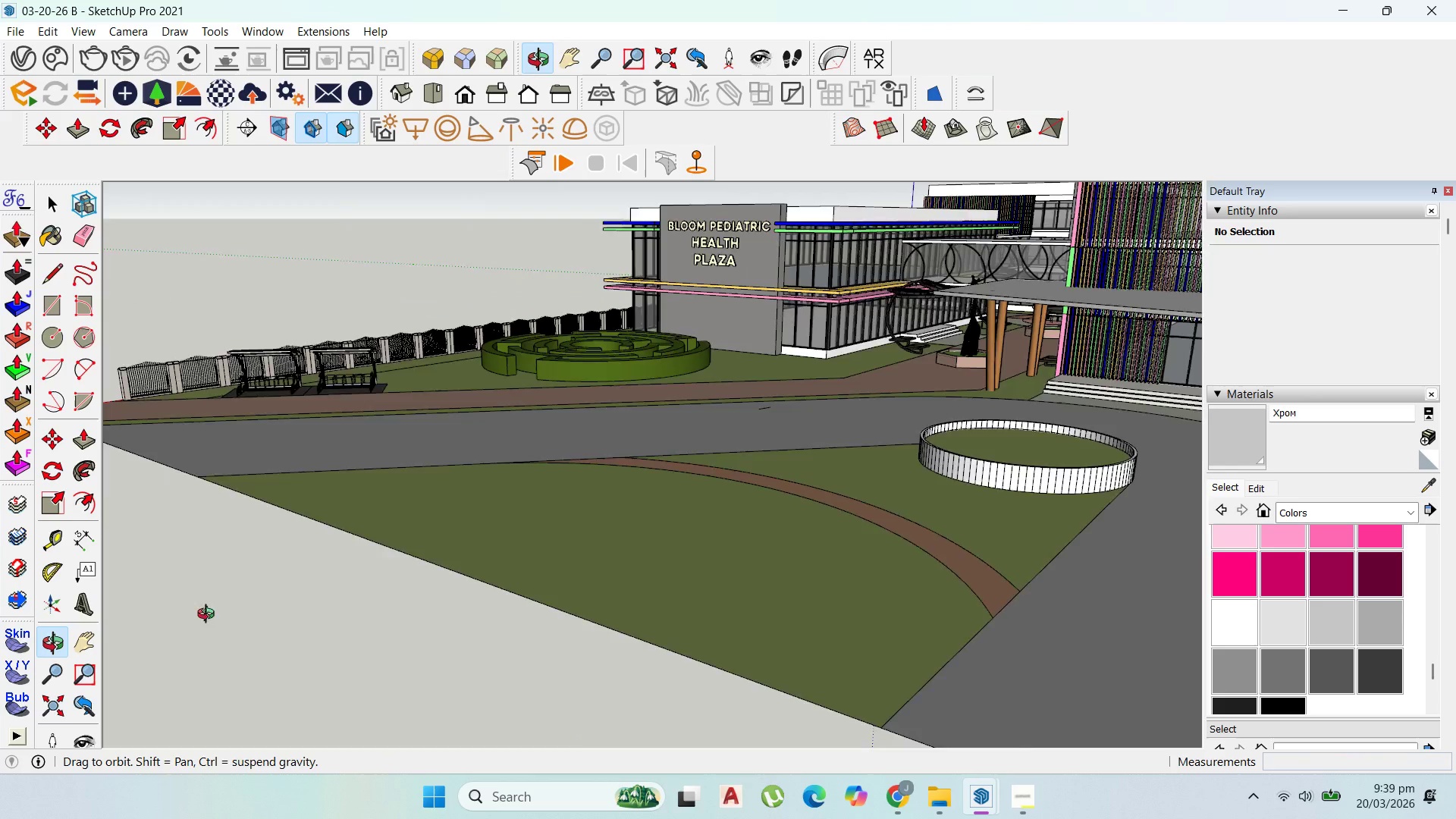 
scroll: coordinate [429, 652], scroll_direction: down, amount: 18.0
 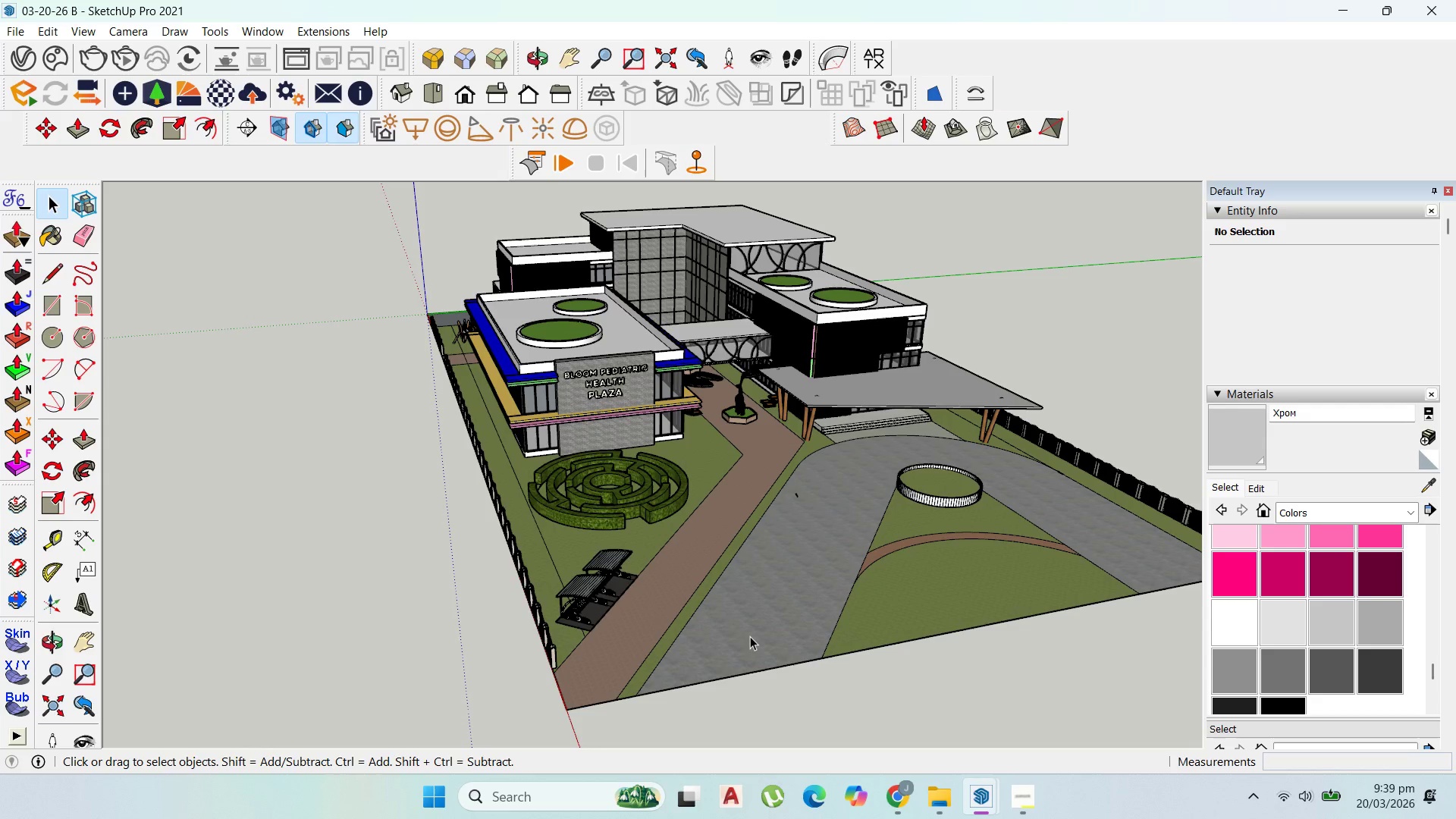 
wait(7.25)
 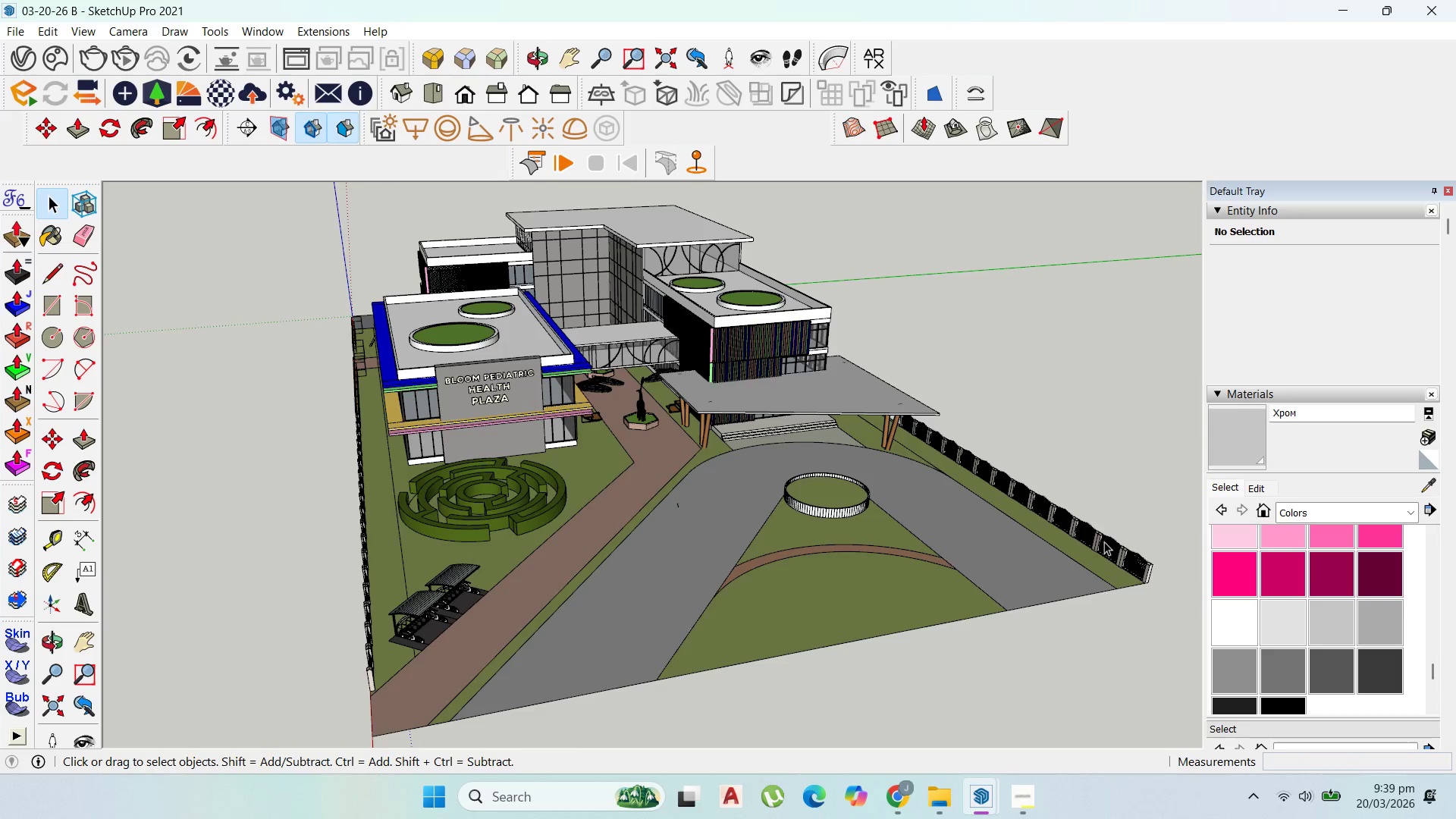 
left_click([1104, 541])
 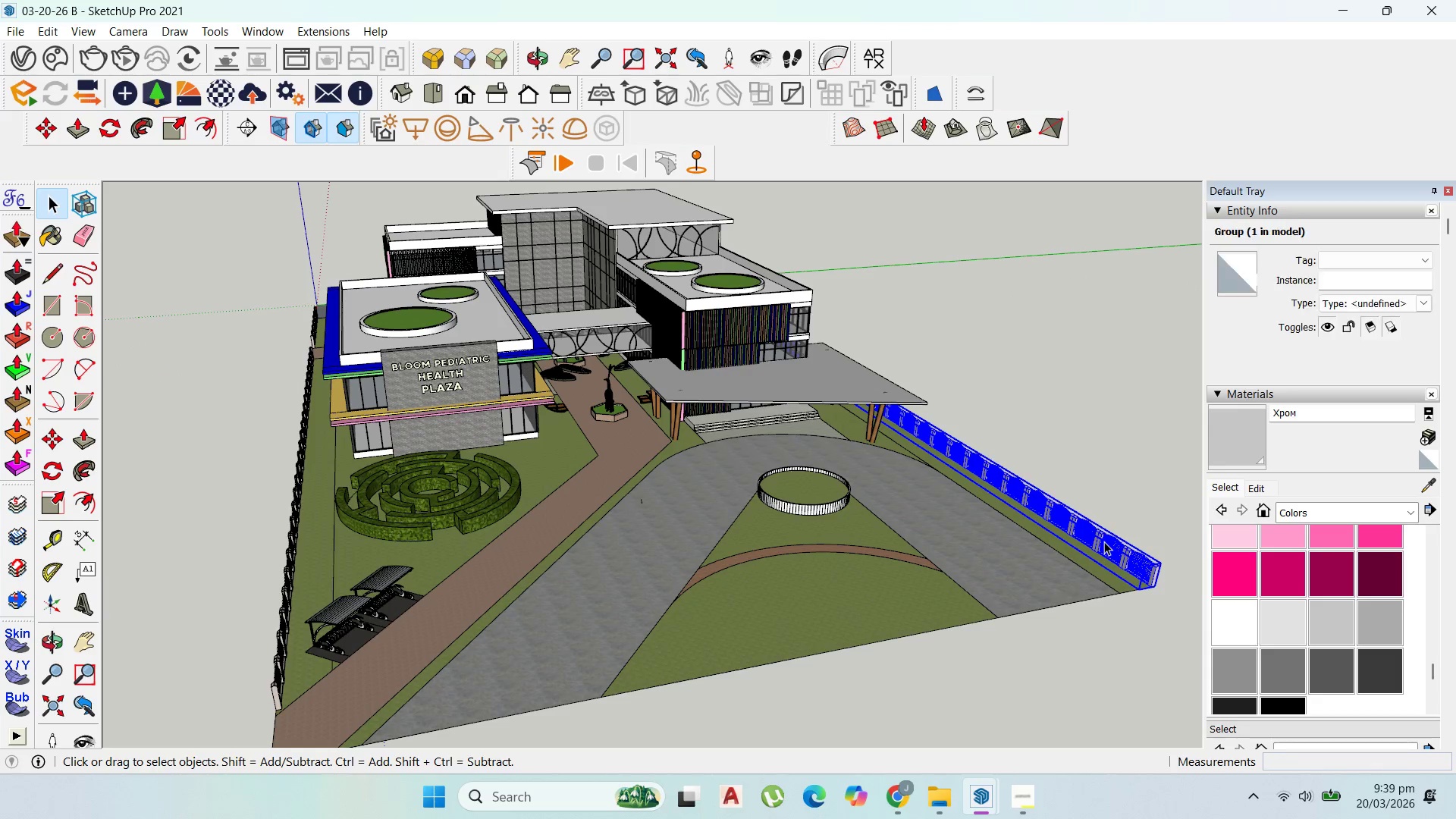 
scroll: coordinate [1089, 548], scroll_direction: none, amount: 0.0
 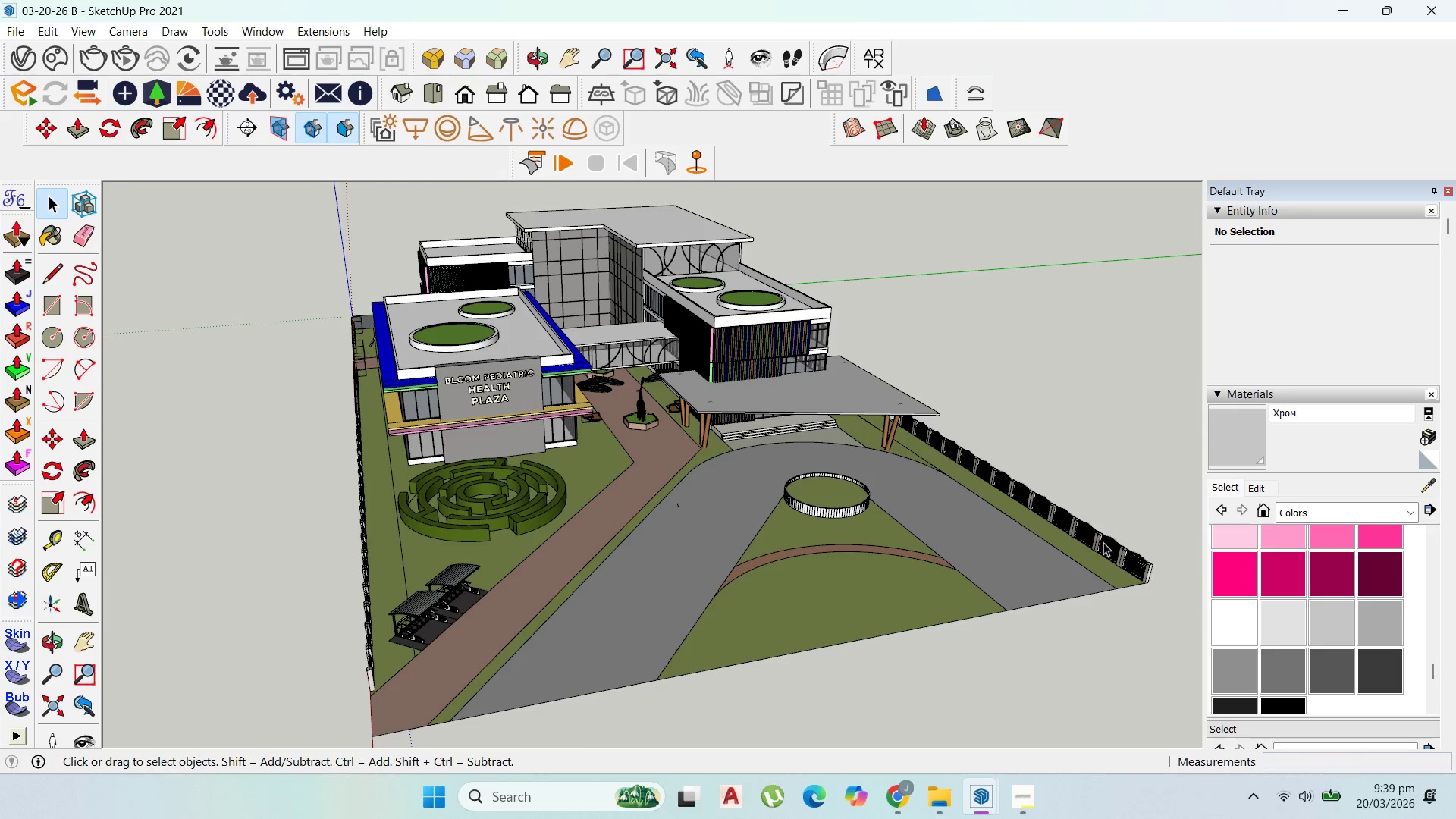 
scroll: coordinate [1112, 561], scroll_direction: up, amount: 11.0
 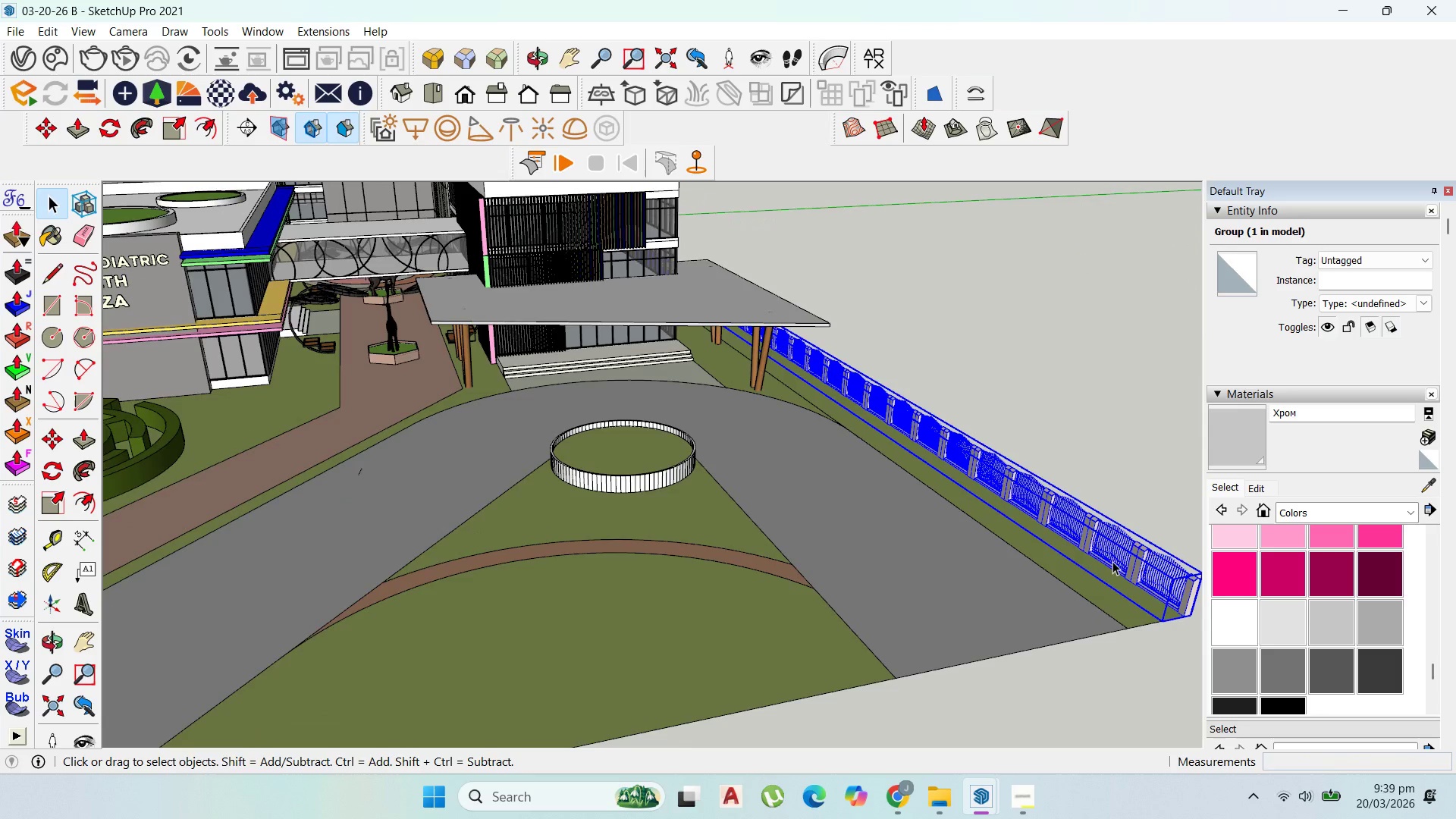 
key(M)
 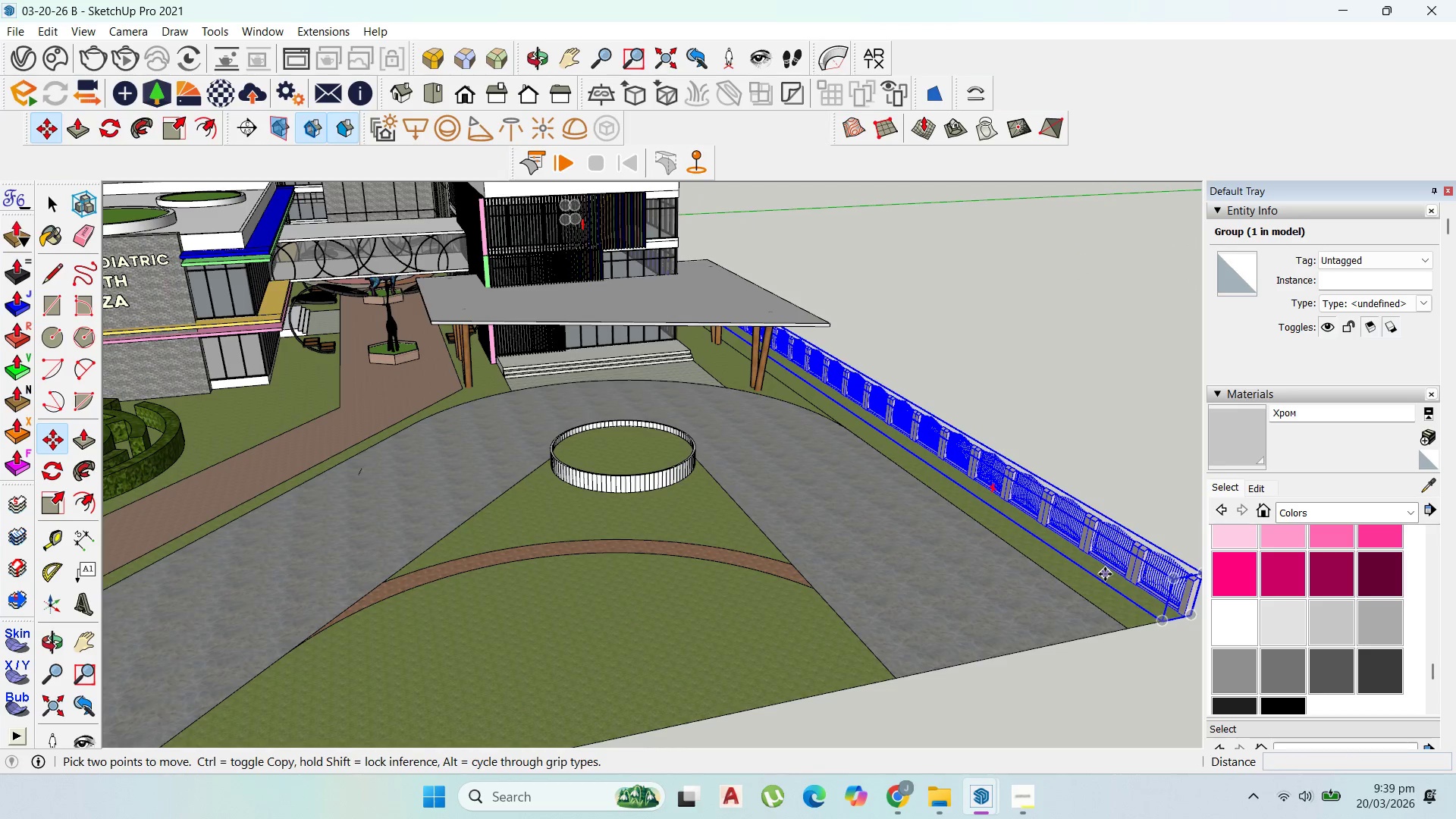 
left_click([1105, 574])
 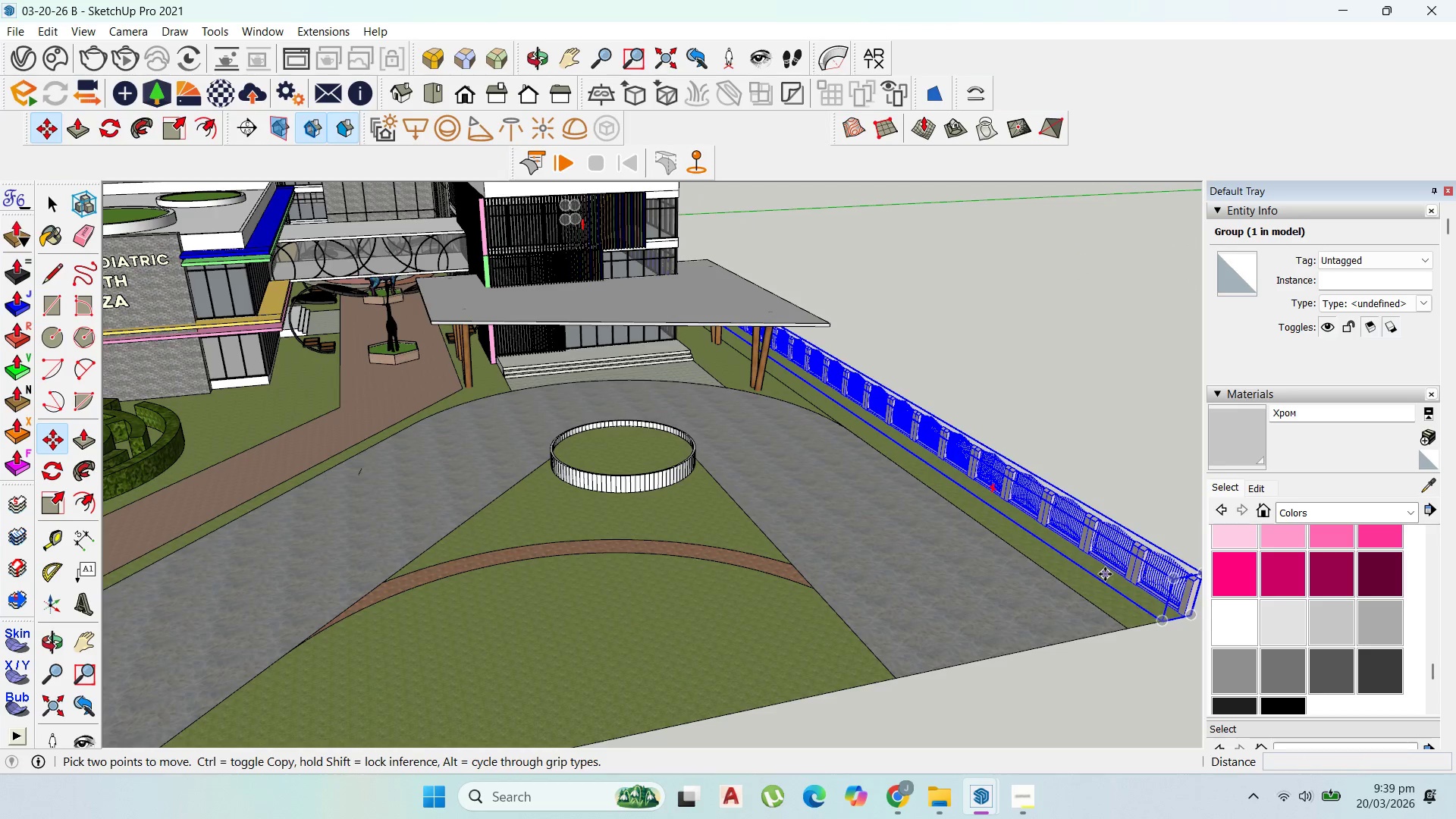 
key(Control+ControlLeft)
 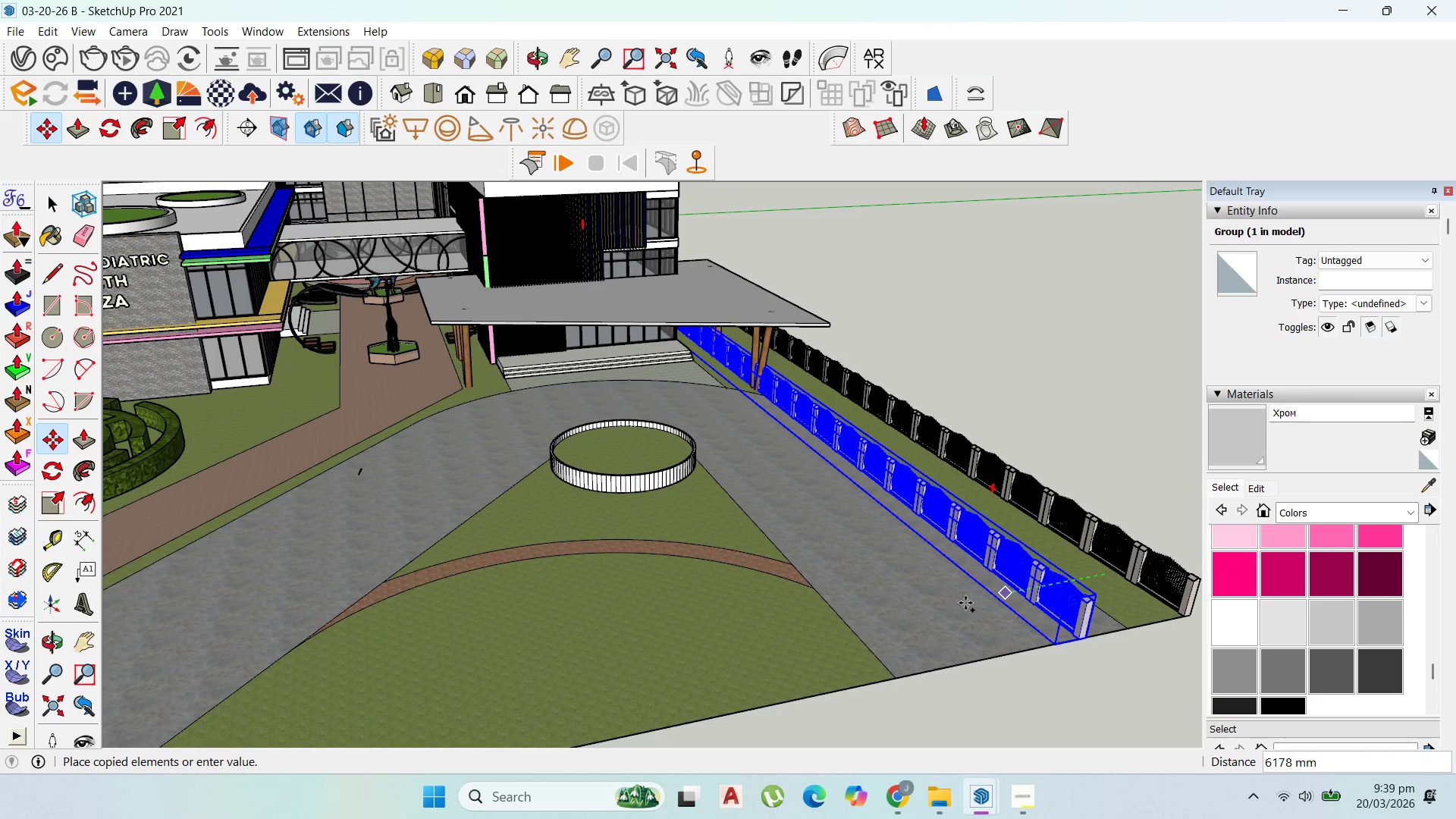 
left_click([964, 605])
 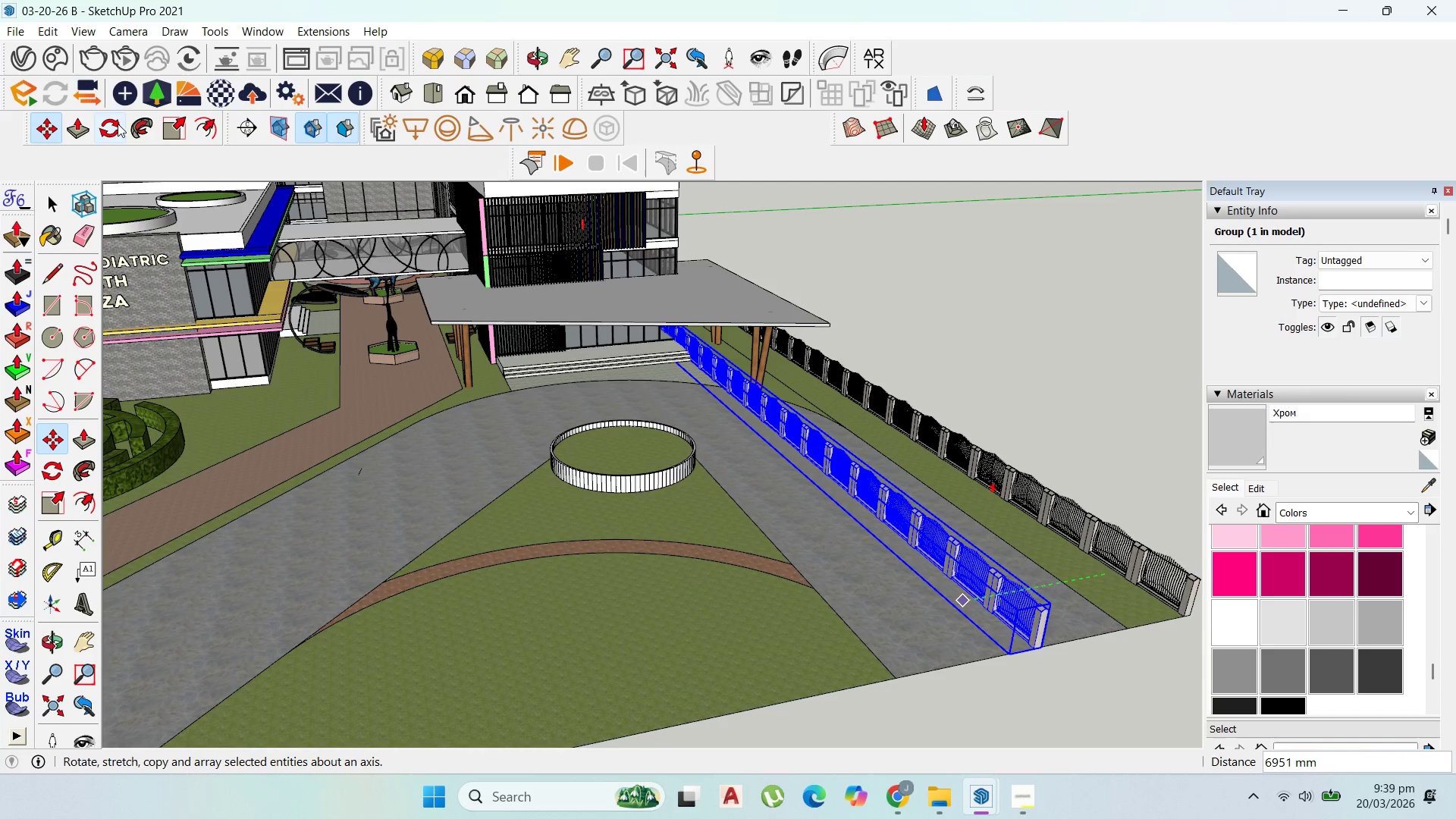 
left_click([116, 124])
 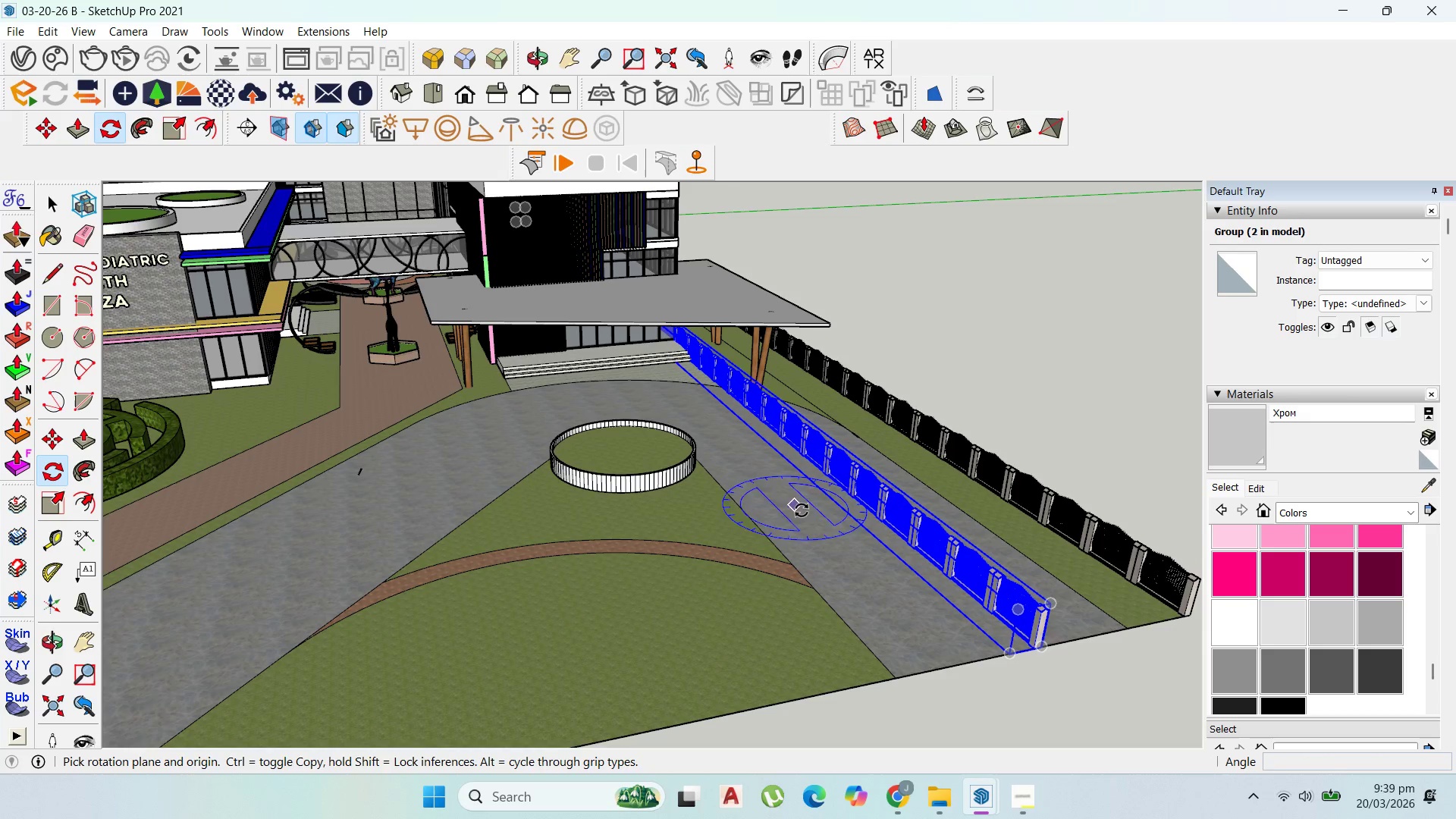 
left_click([818, 526])
 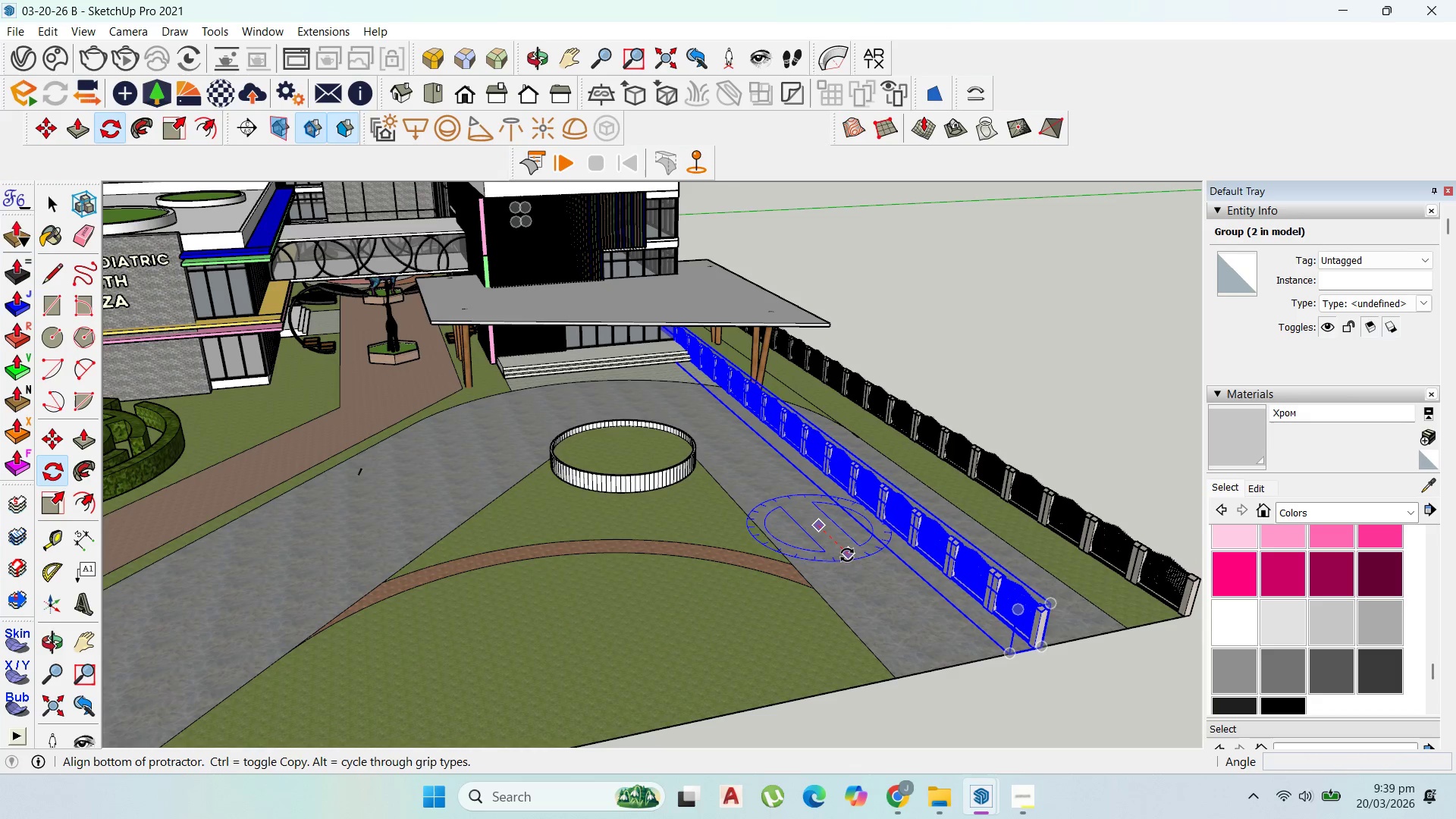 
left_click_drag(start_coordinate=[847, 555], to_coordinate=[843, 557])
 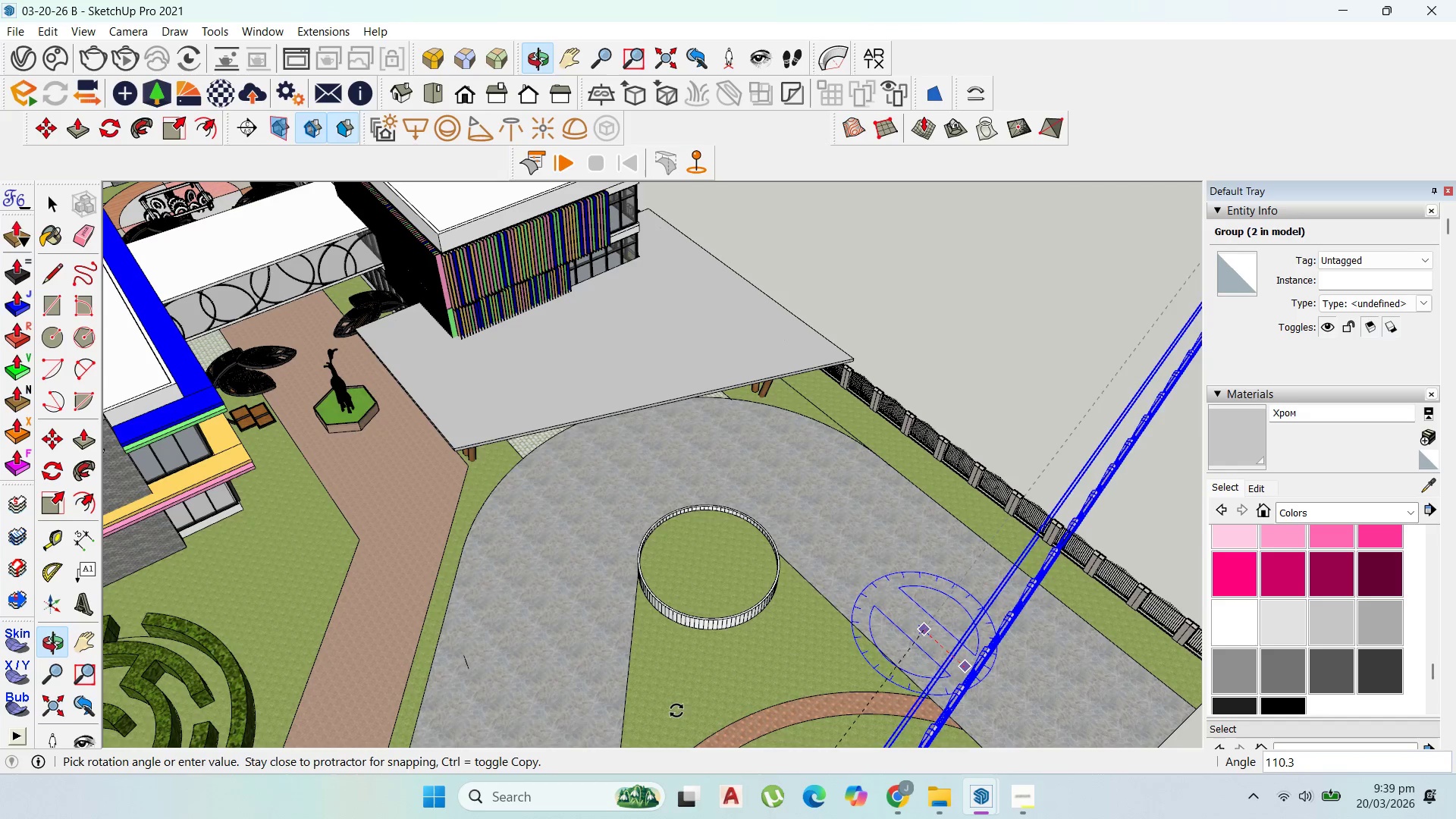 
wait(6.41)
 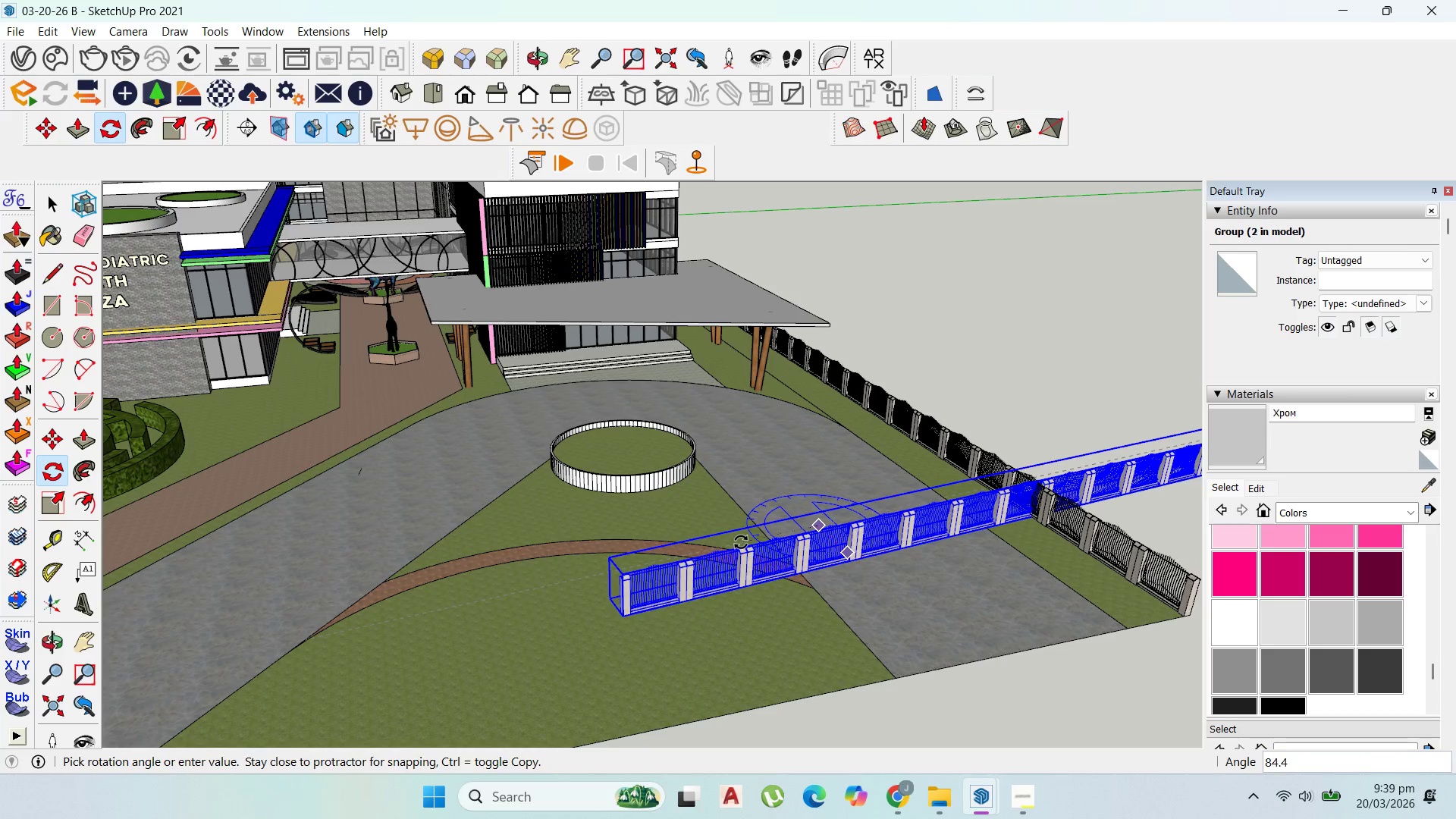 
key(ArrowLeft)
 